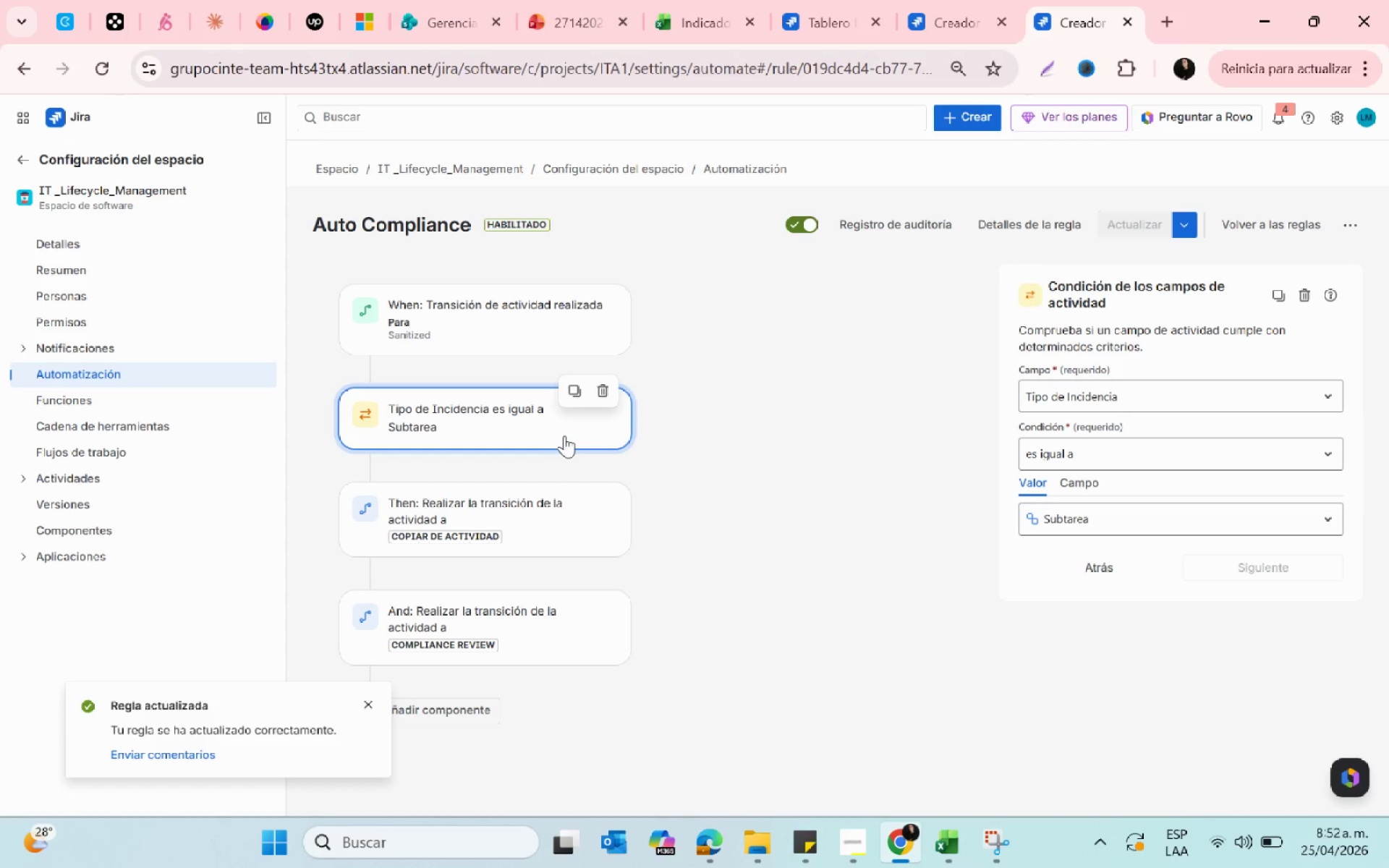 
left_click([572, 399])
 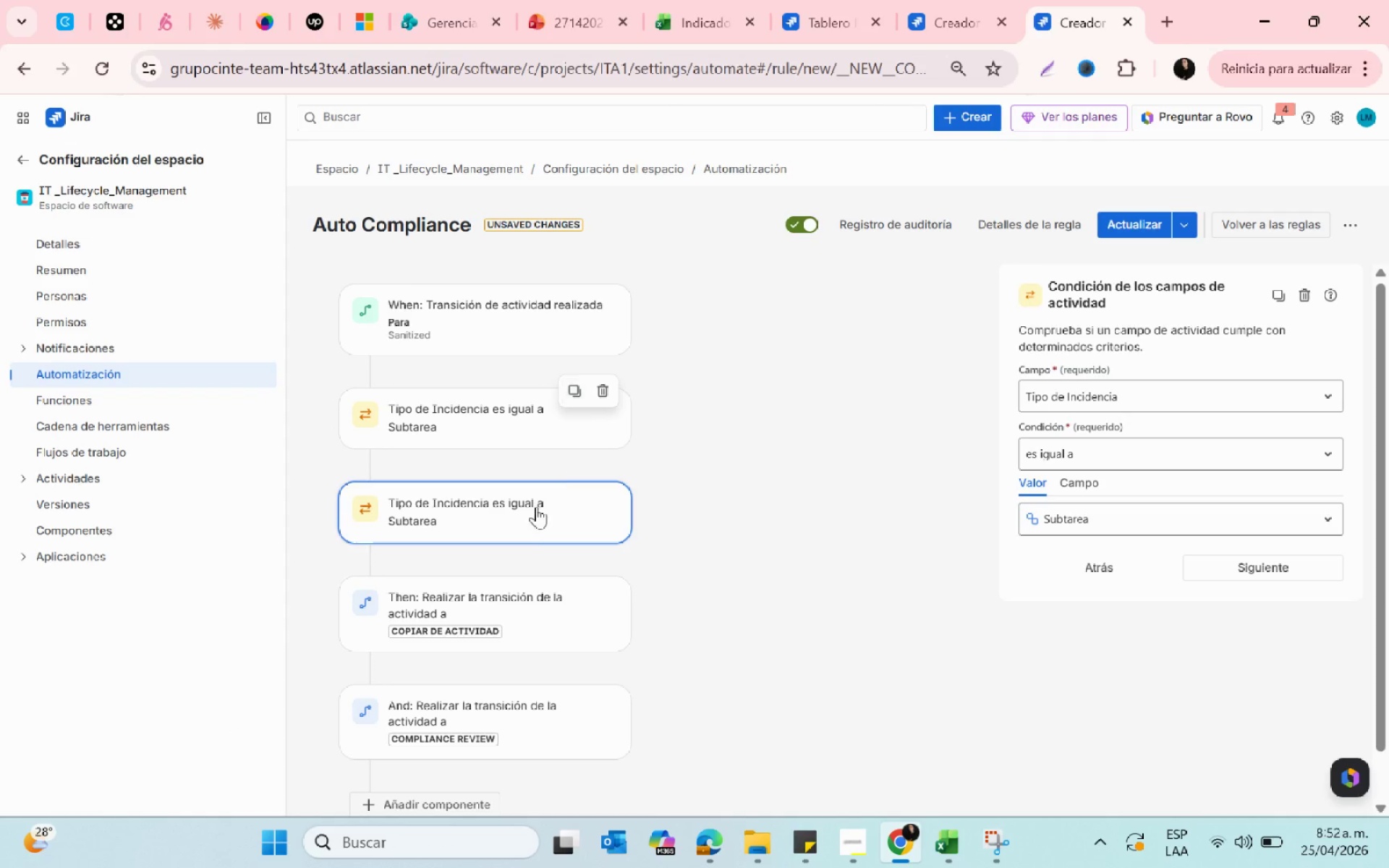 
left_click([535, 522])
 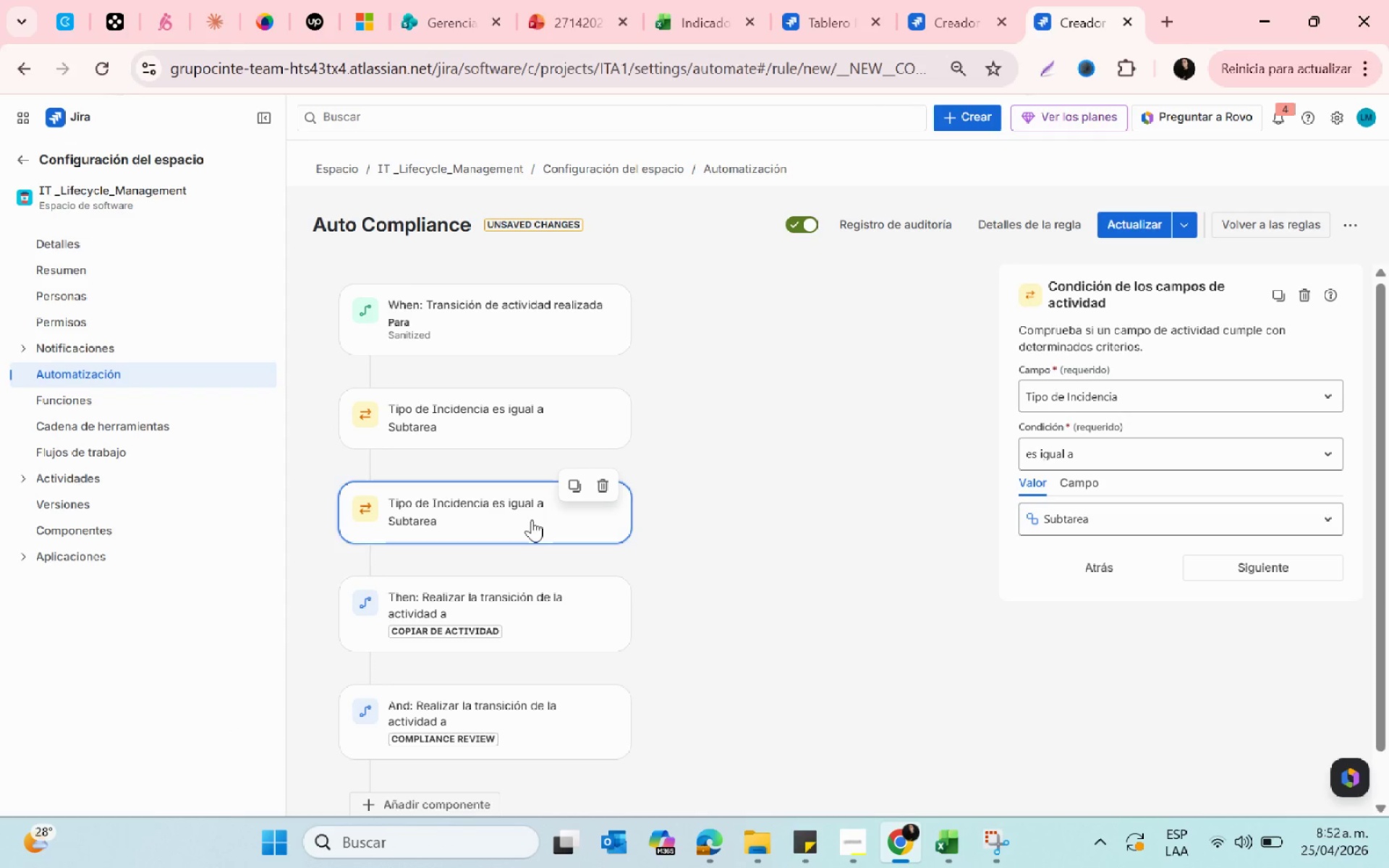 
left_click_drag(start_coordinate=[524, 516], to_coordinate=[511, 669])
 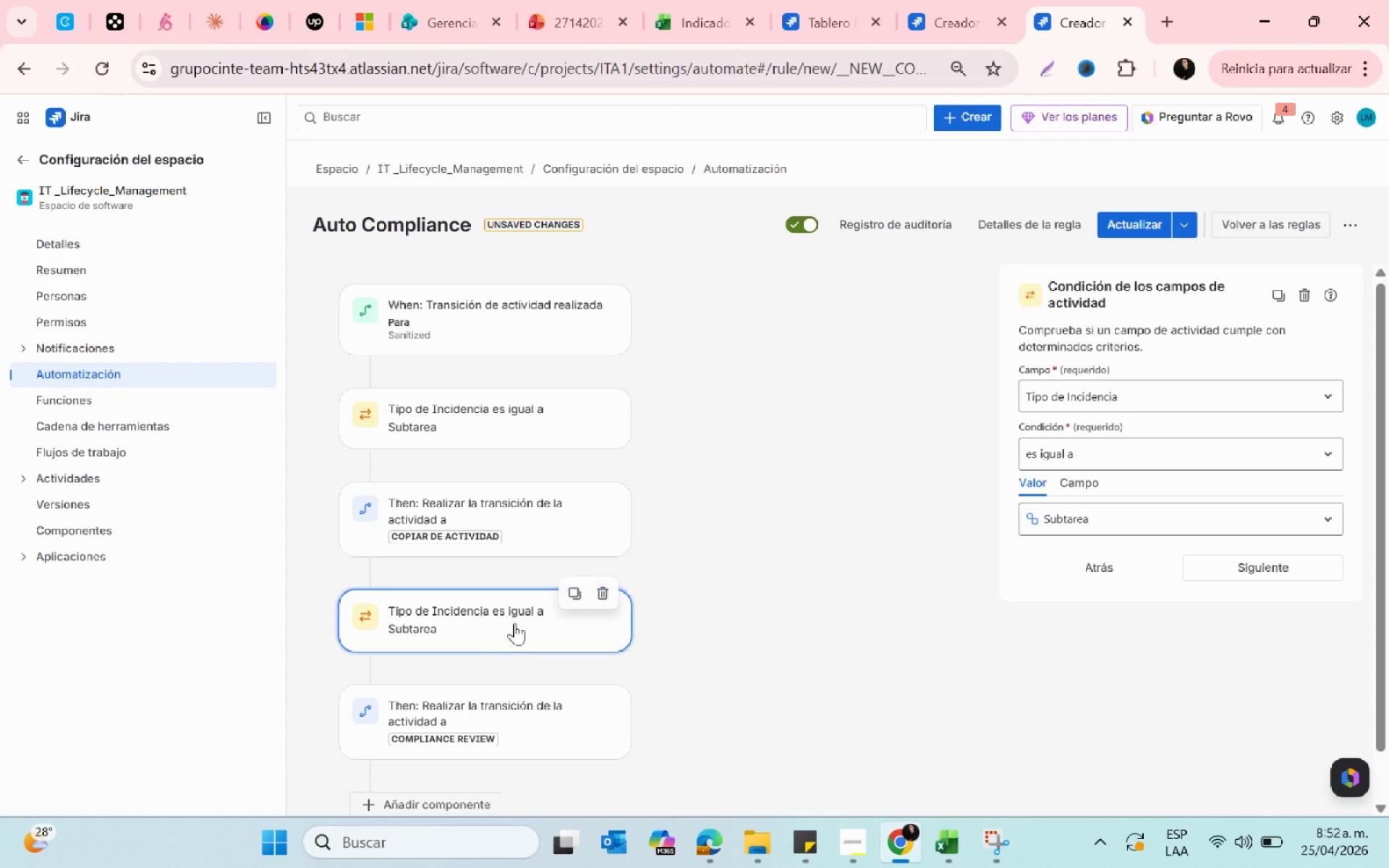 
left_click([517, 619])
 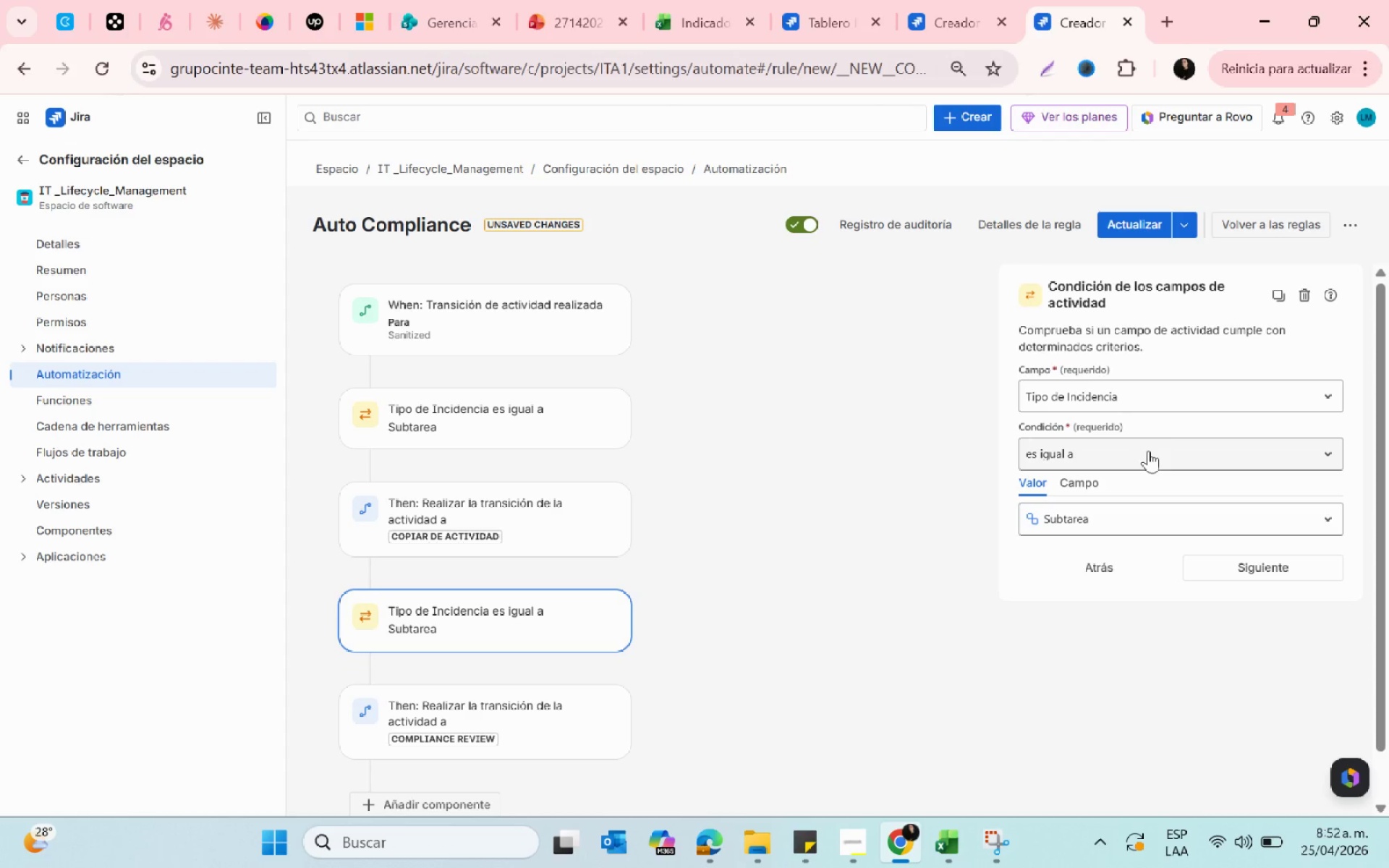 
left_click([1111, 399])
 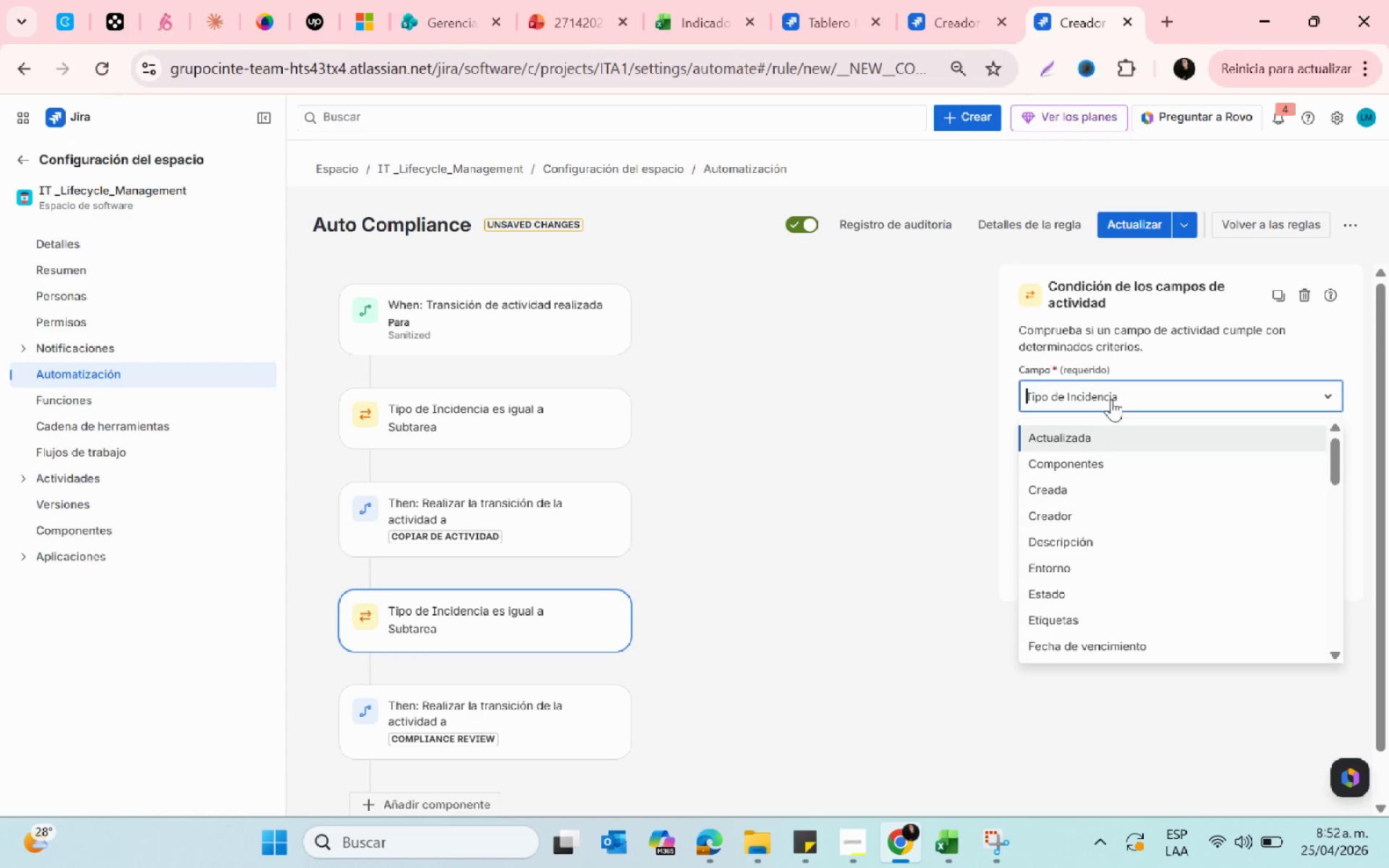 
left_click([1111, 399])
 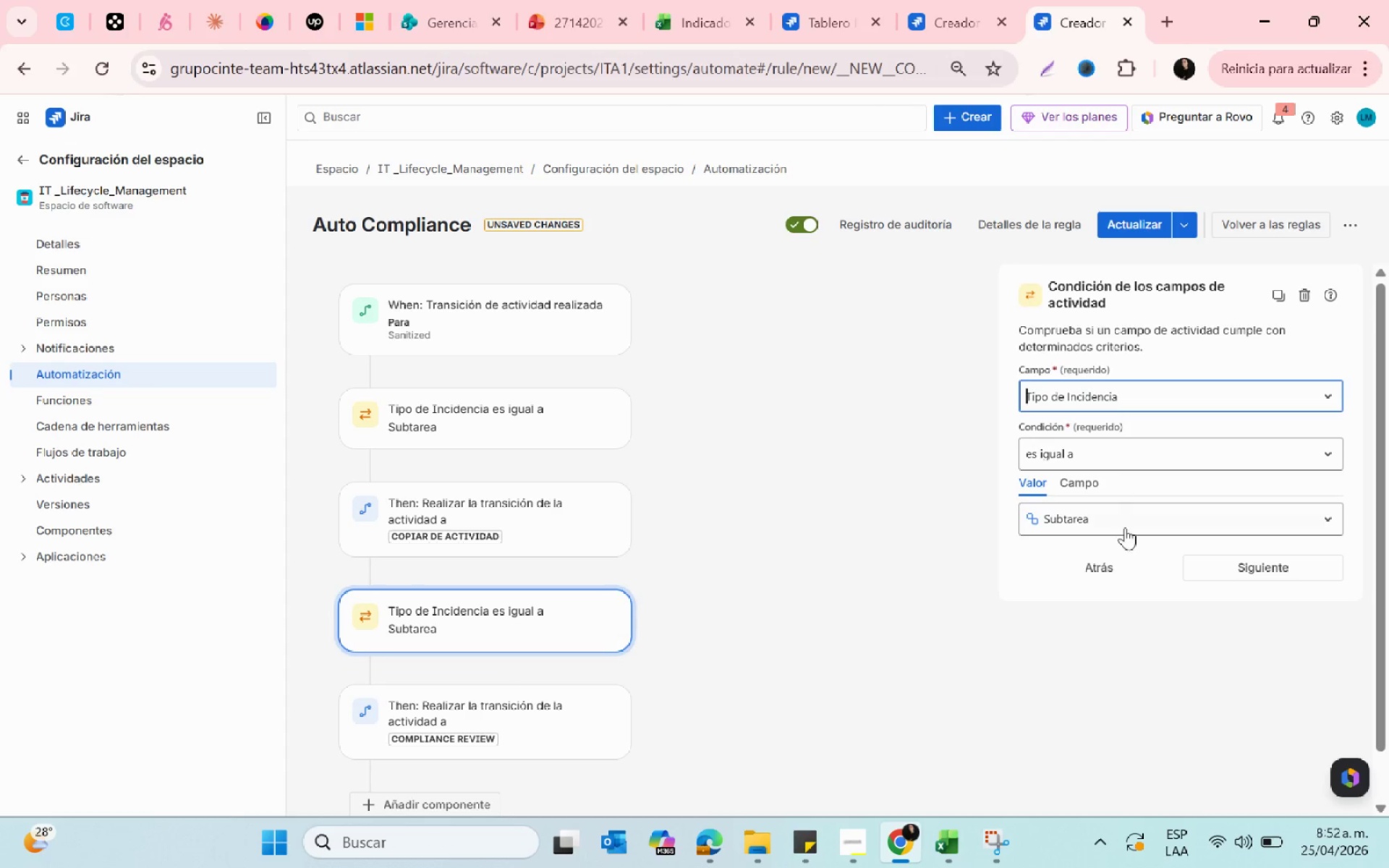 
left_click([1125, 525])
 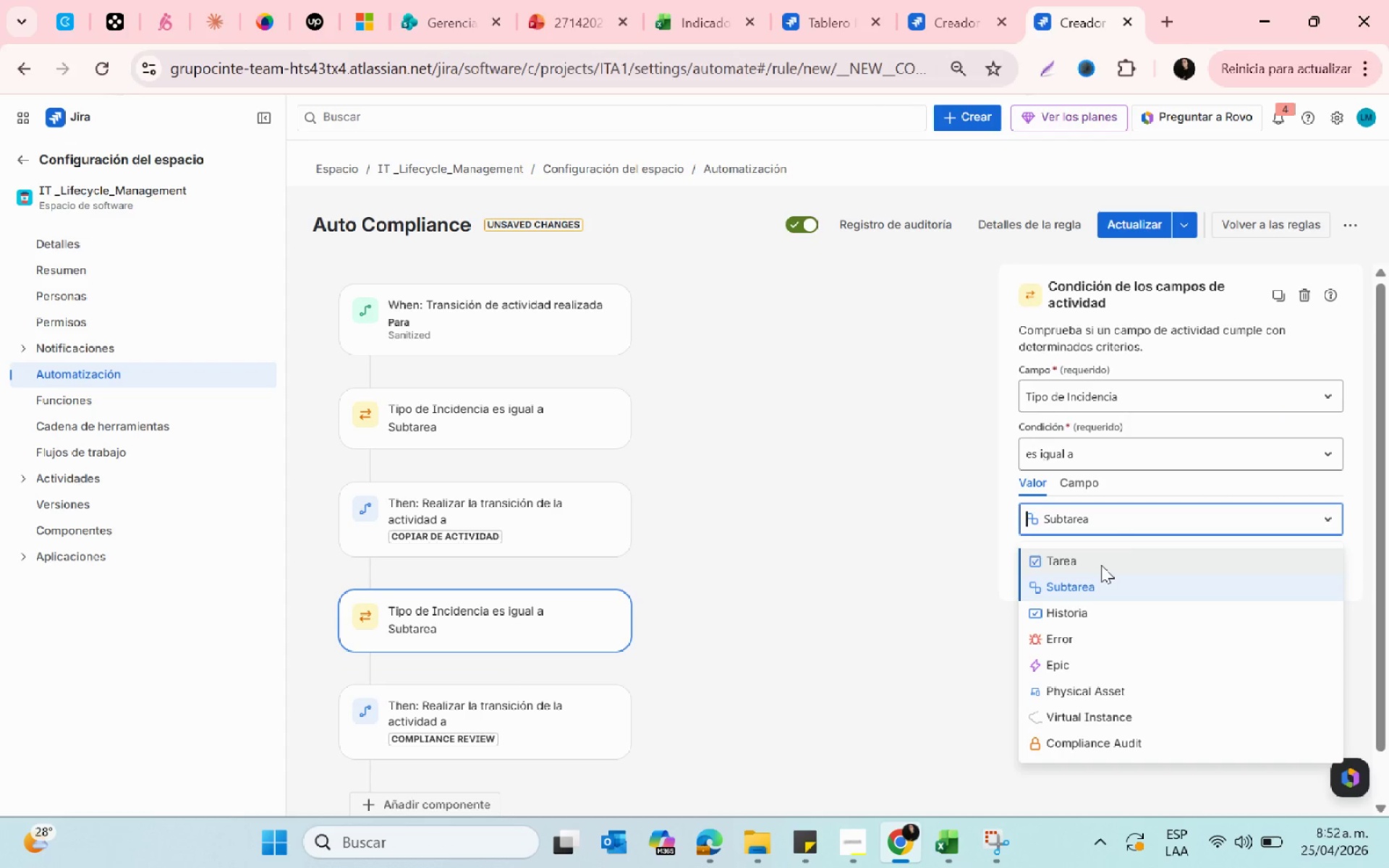 
left_click([1101, 565])
 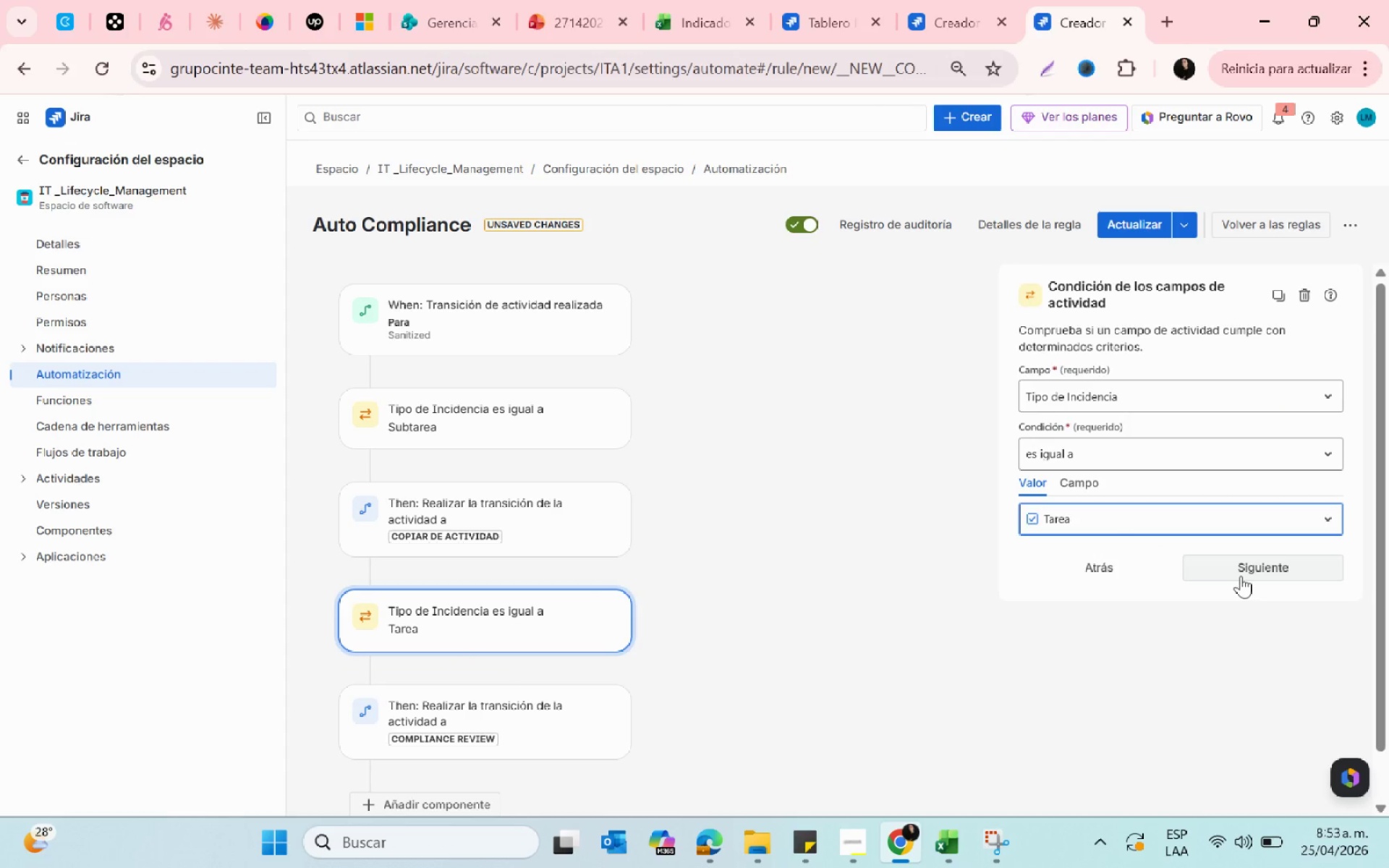 
left_click([1239, 571])
 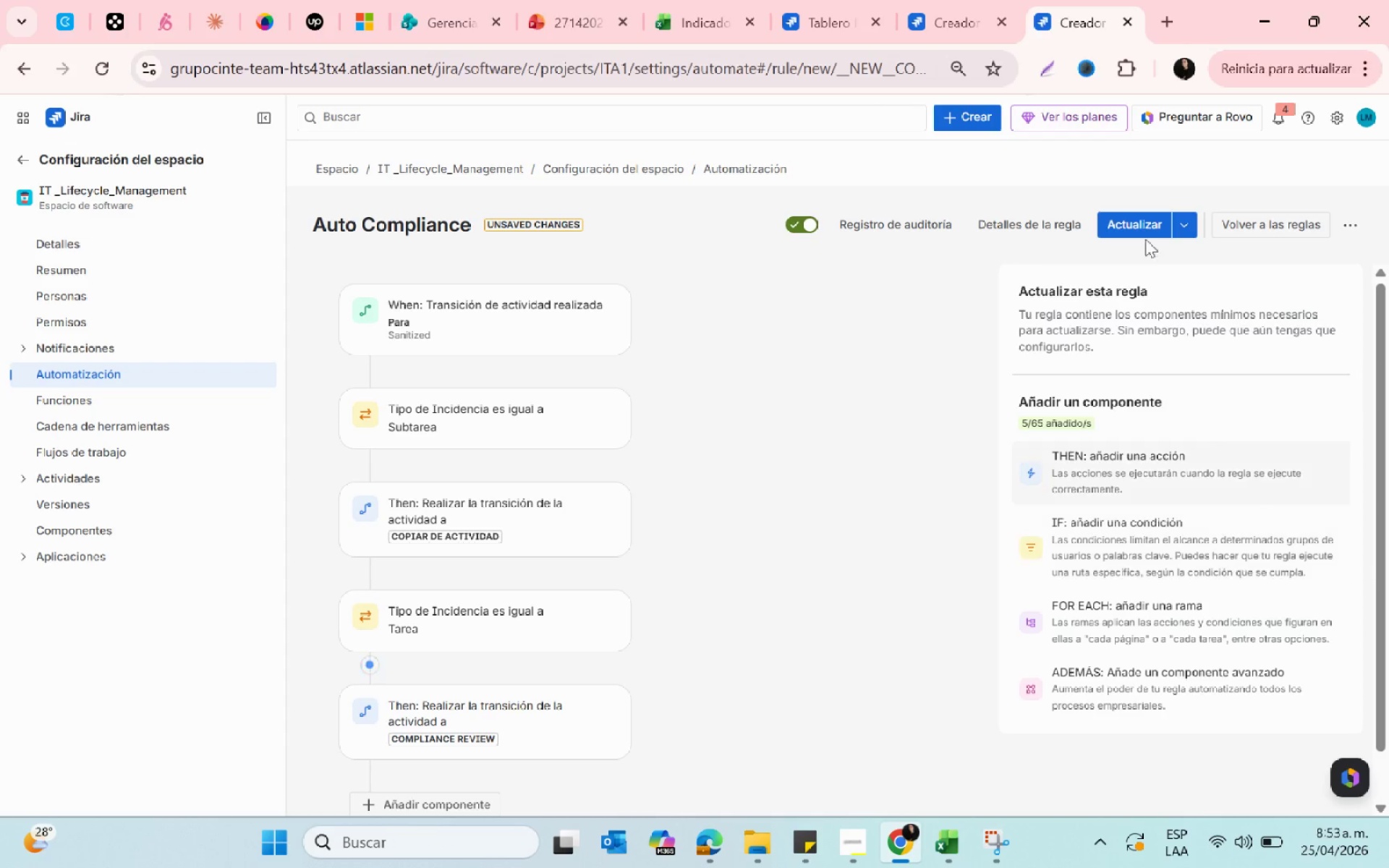 
left_click([1129, 224])
 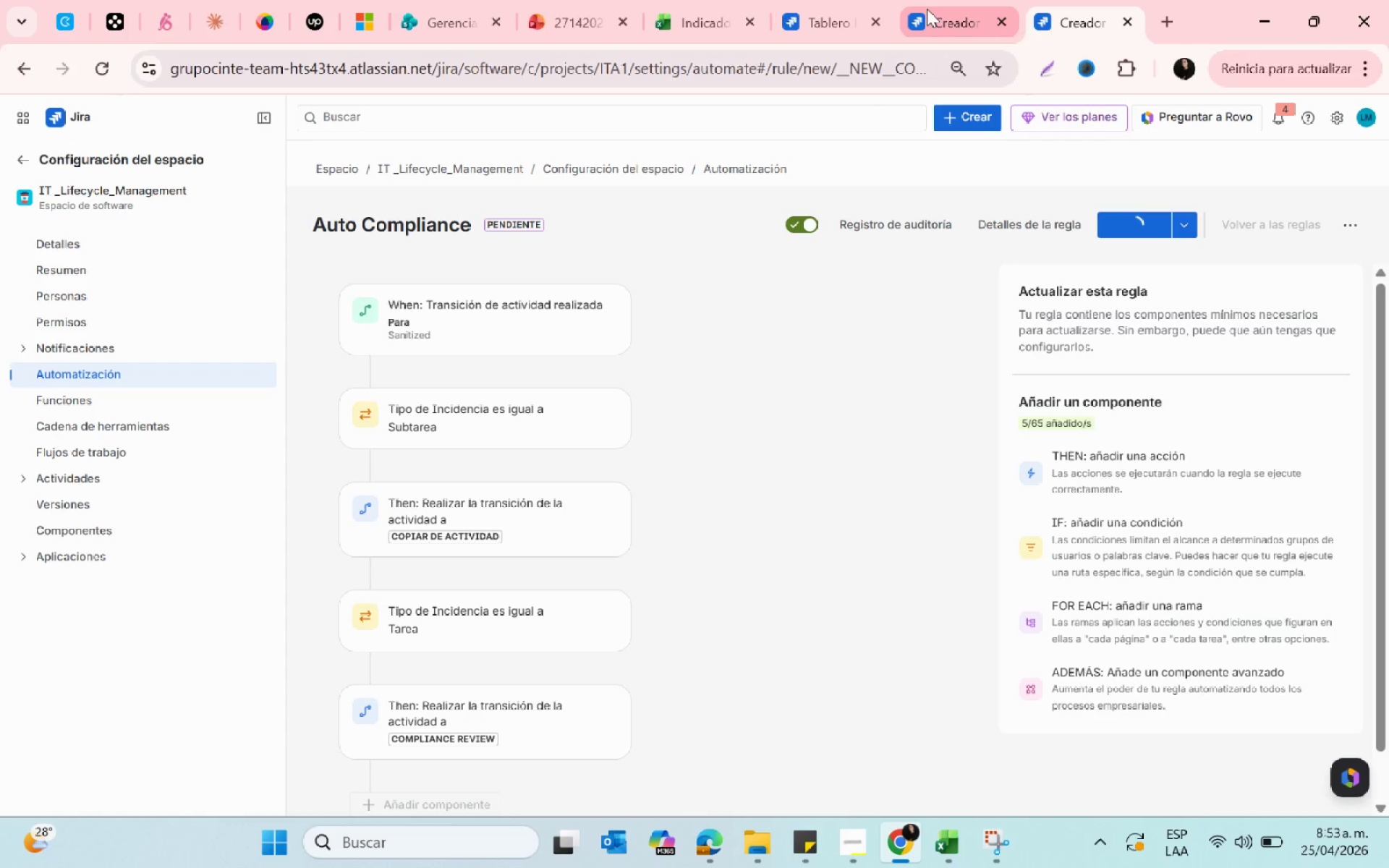 
left_click([927, 9])
 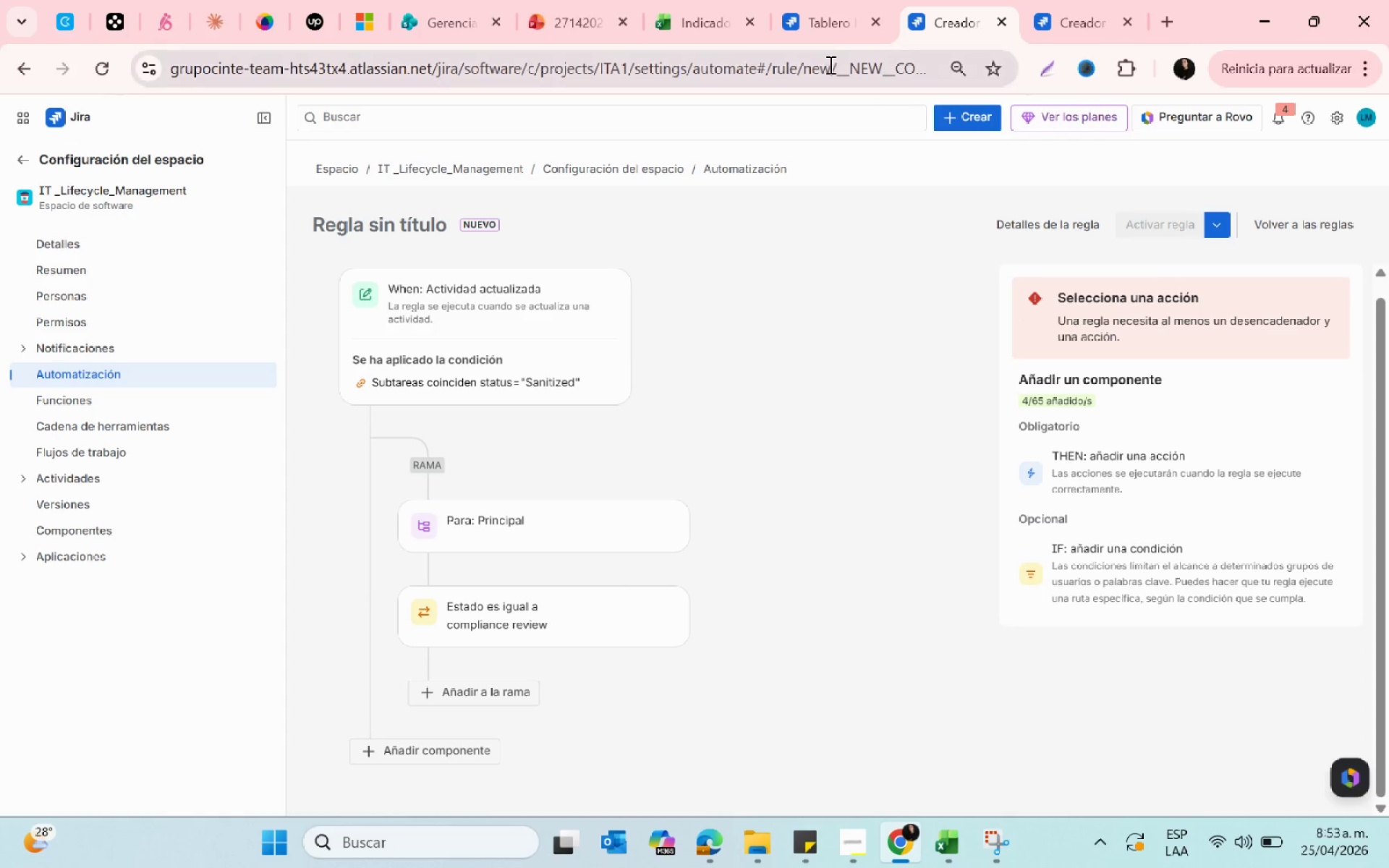 
left_click([814, 9])
 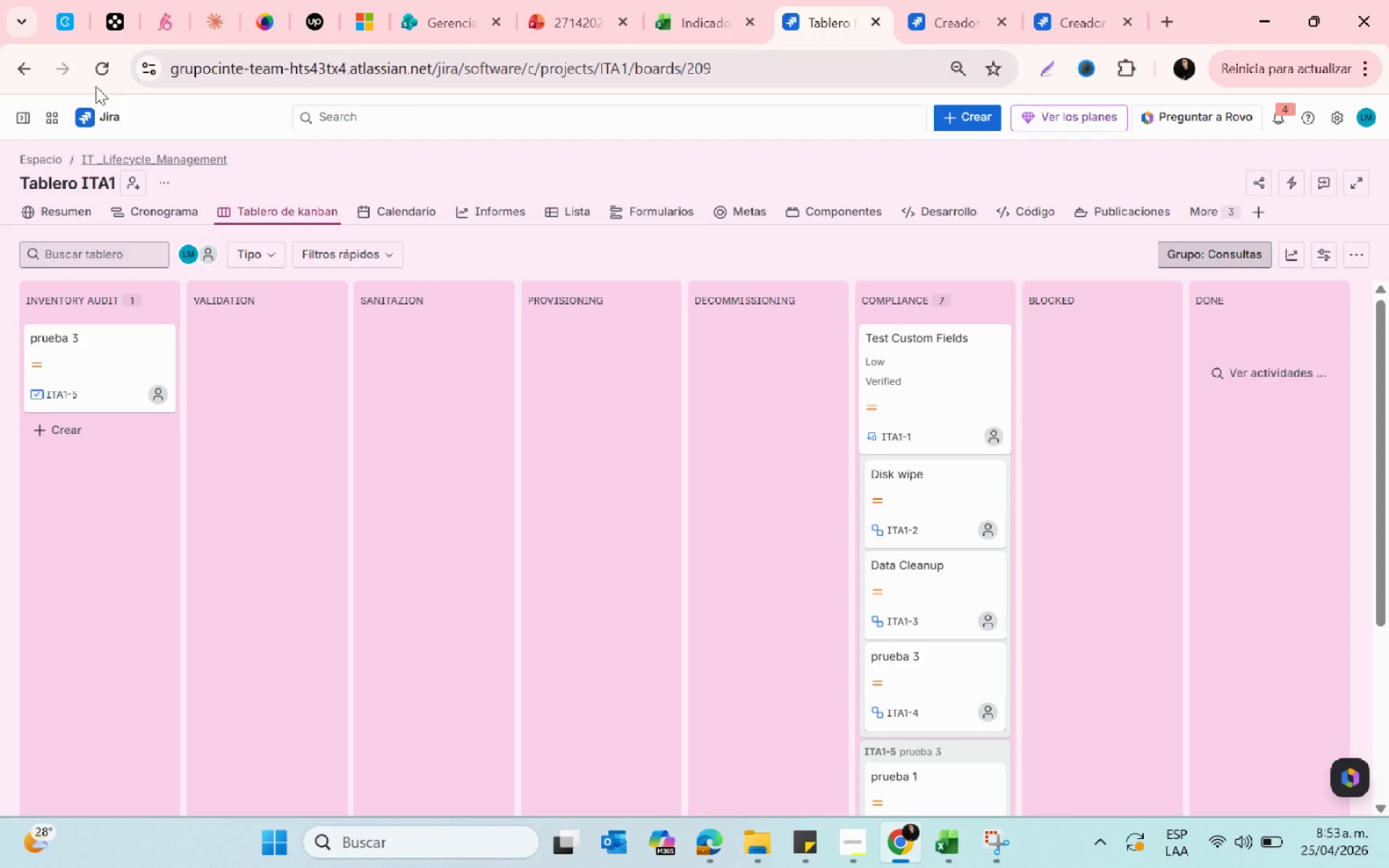 
left_click([93, 71])
 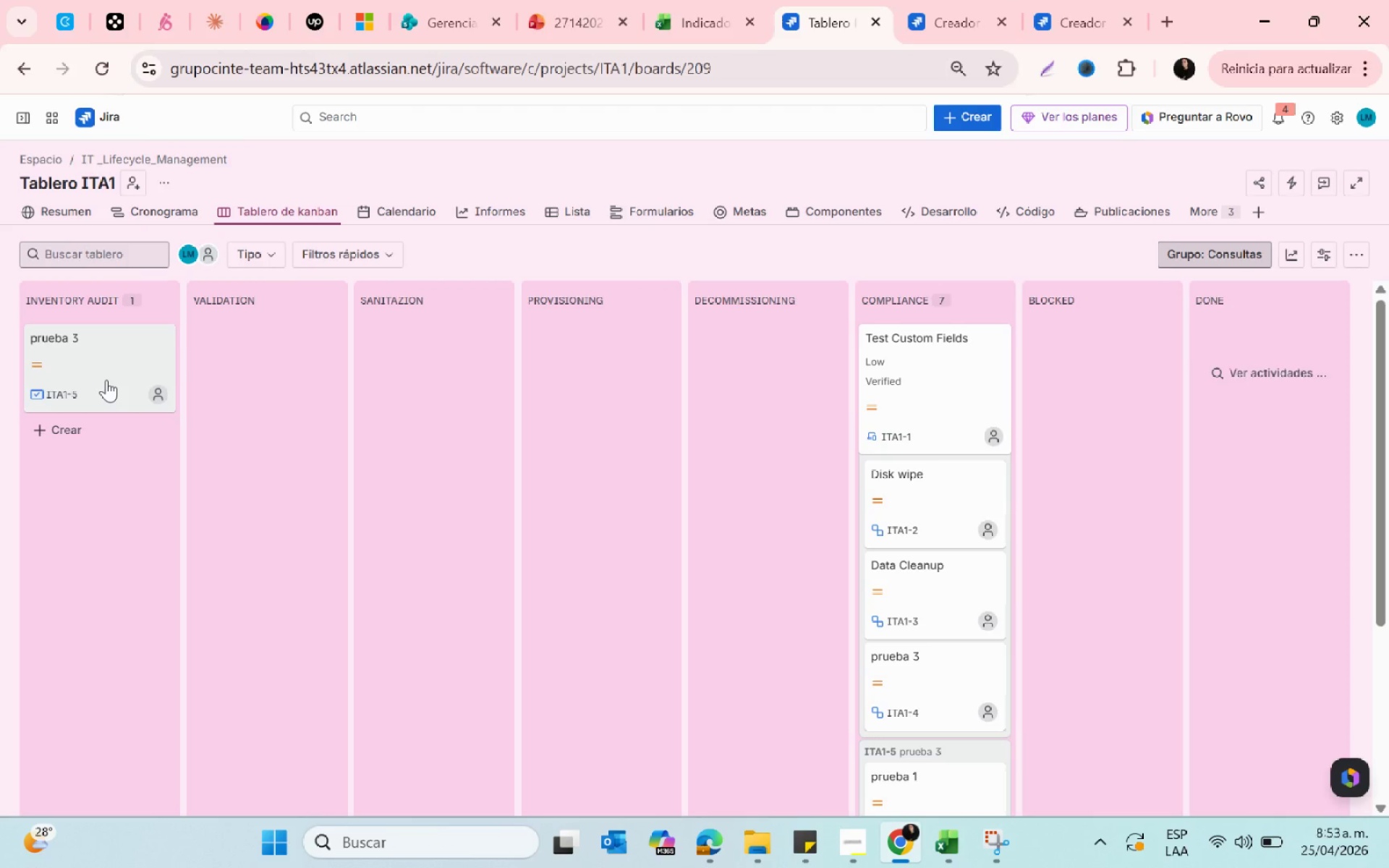 
left_click([111, 347])
 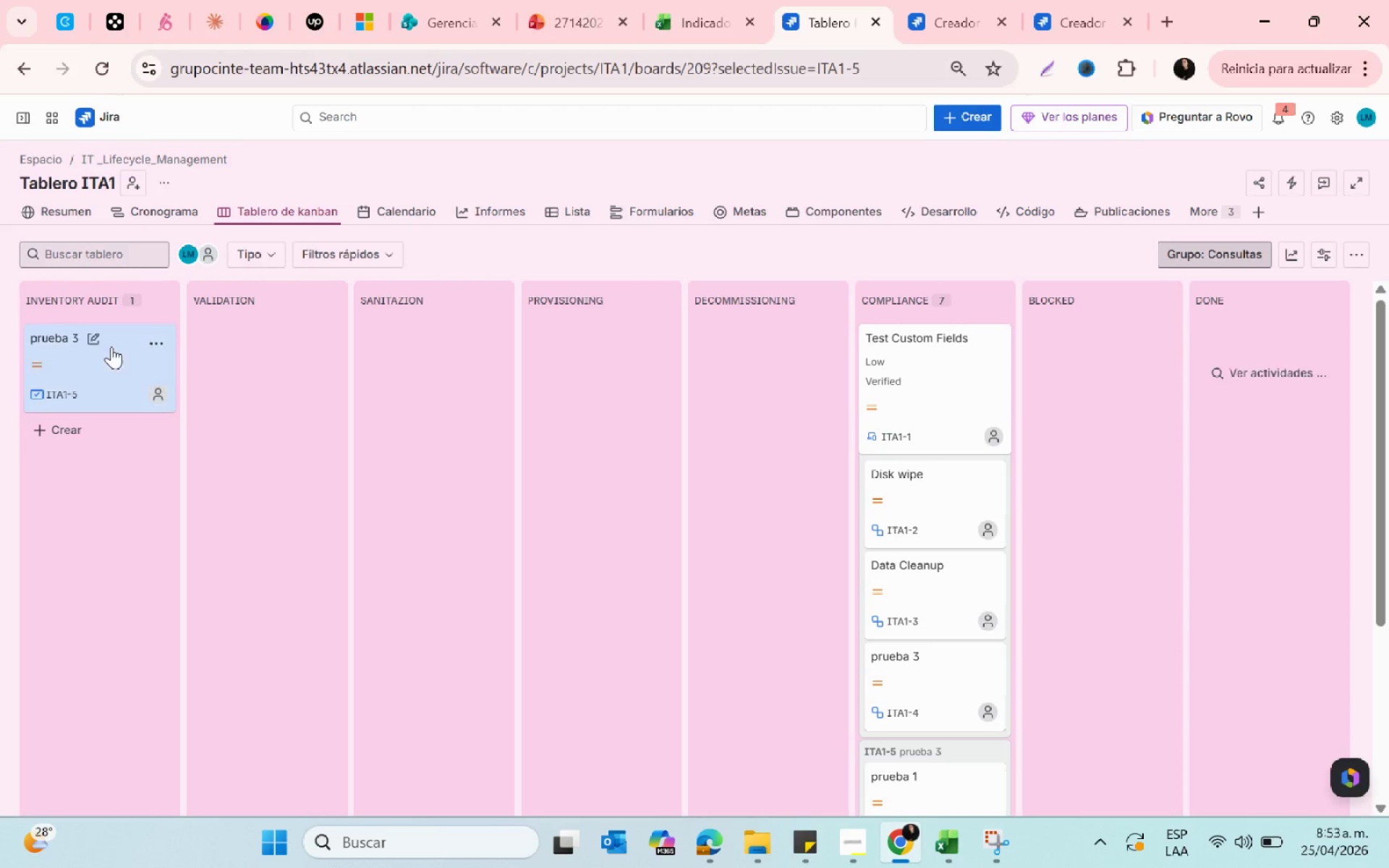 
mouse_move([148, 362])
 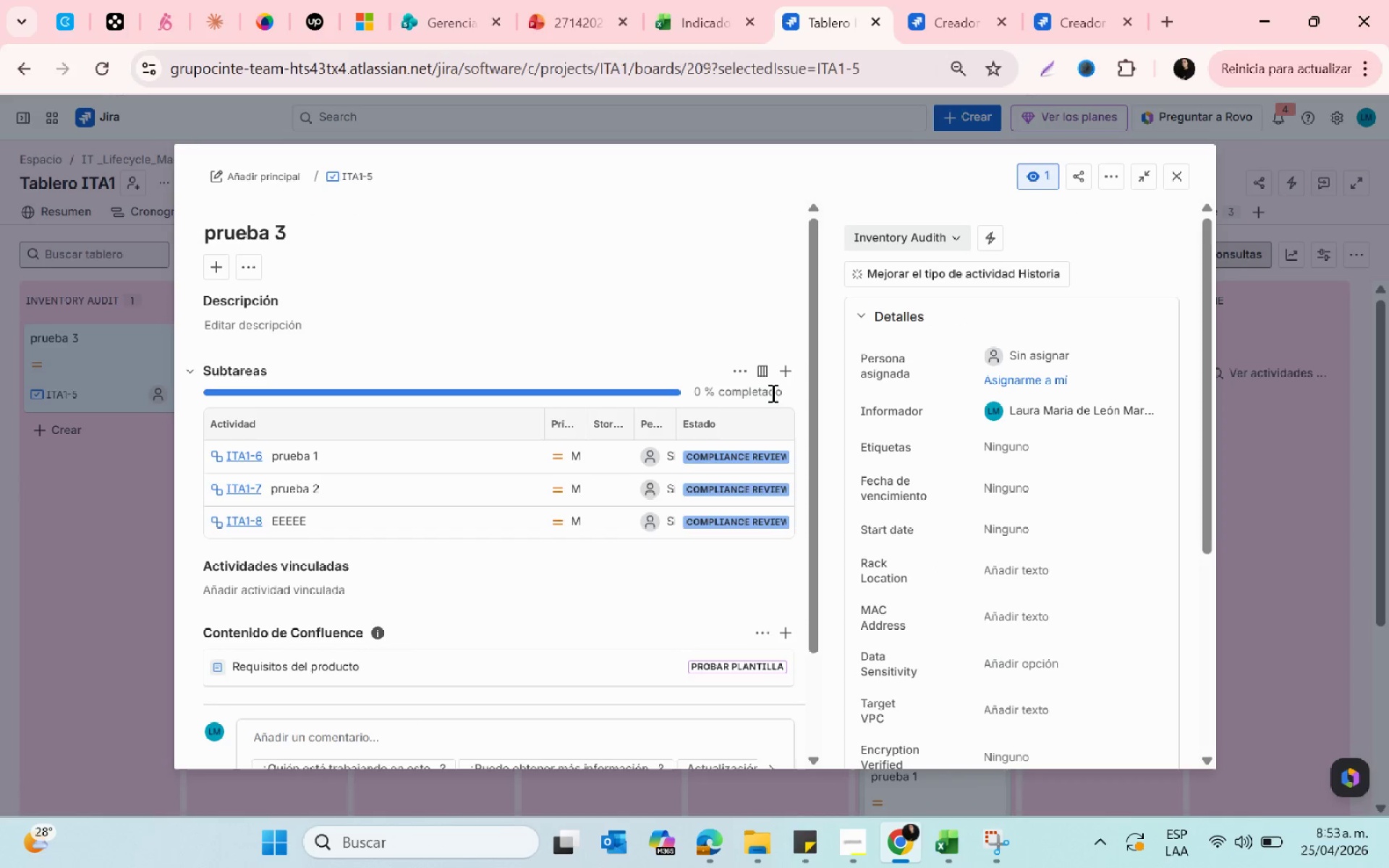 
left_click([782, 381])
 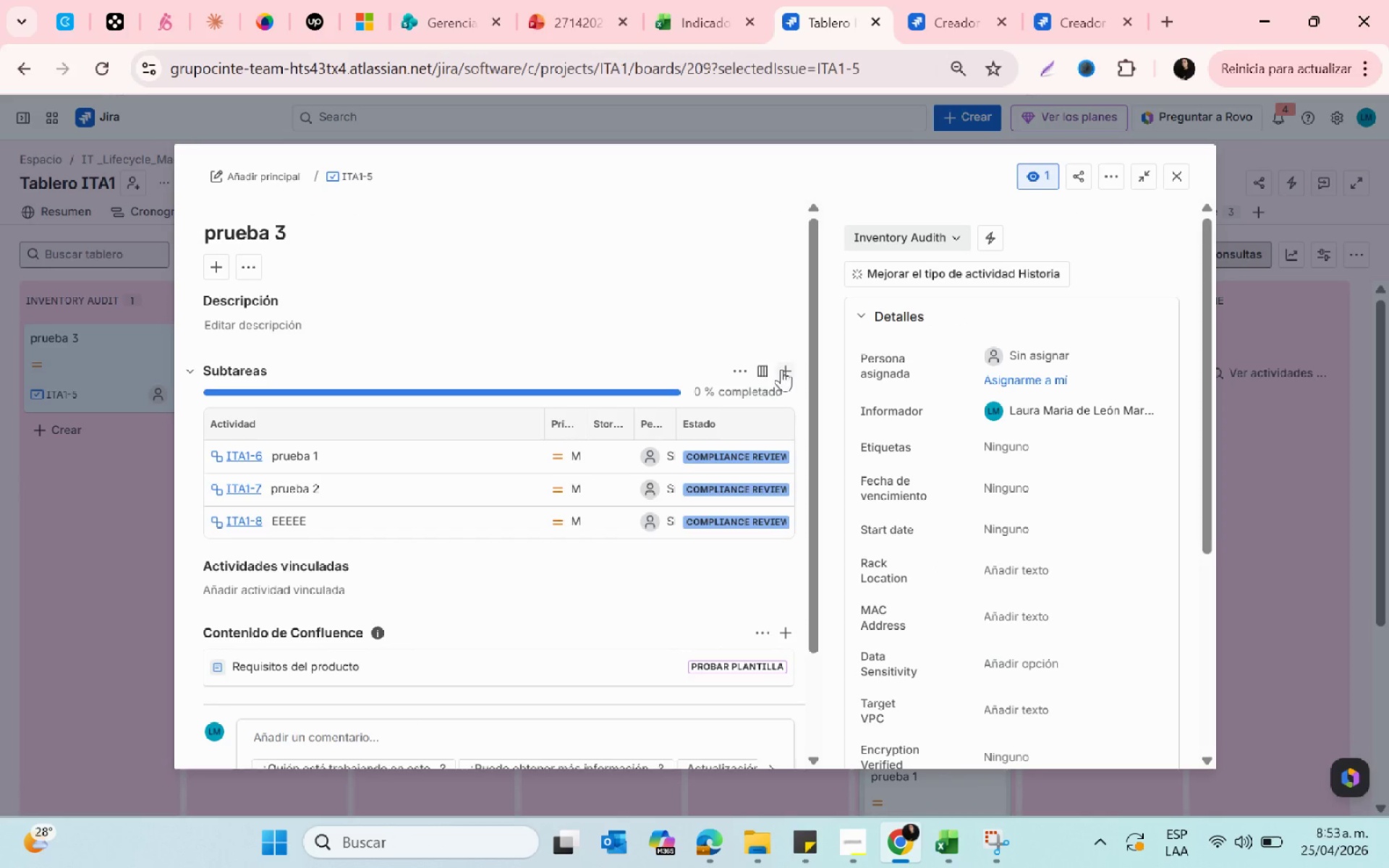 
left_click([781, 369])
 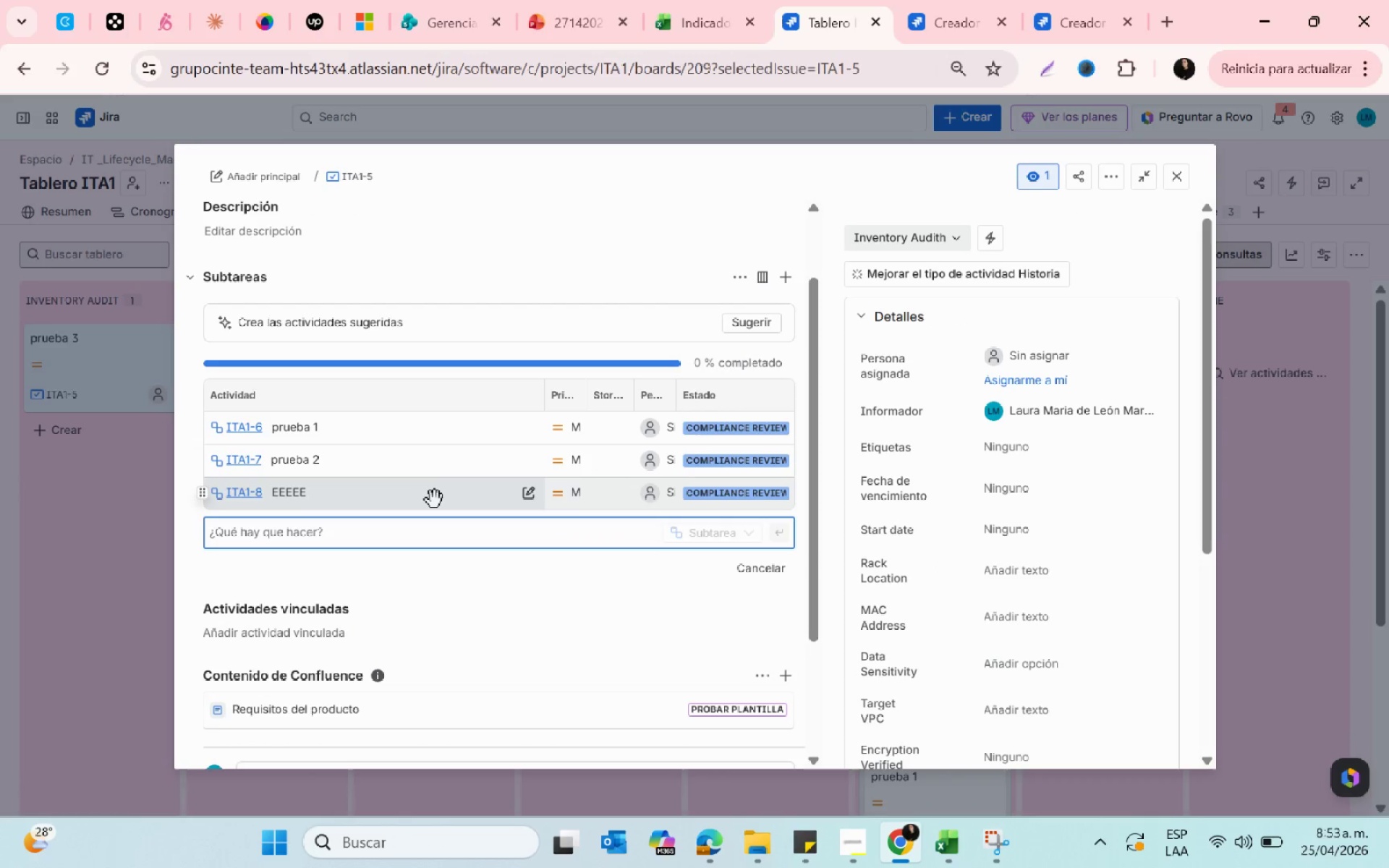 
type(FFFFF)
 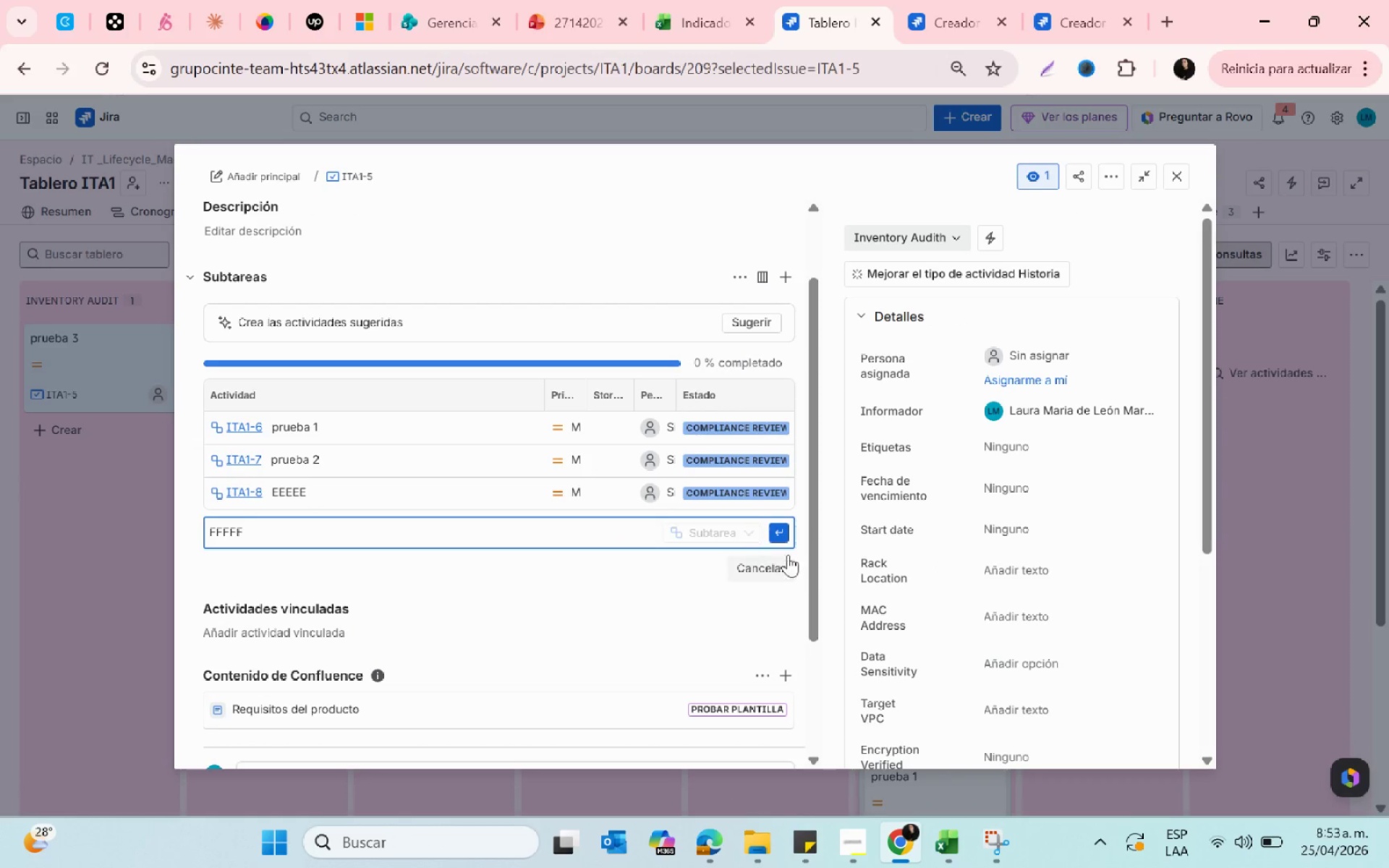 
left_click([790, 536])
 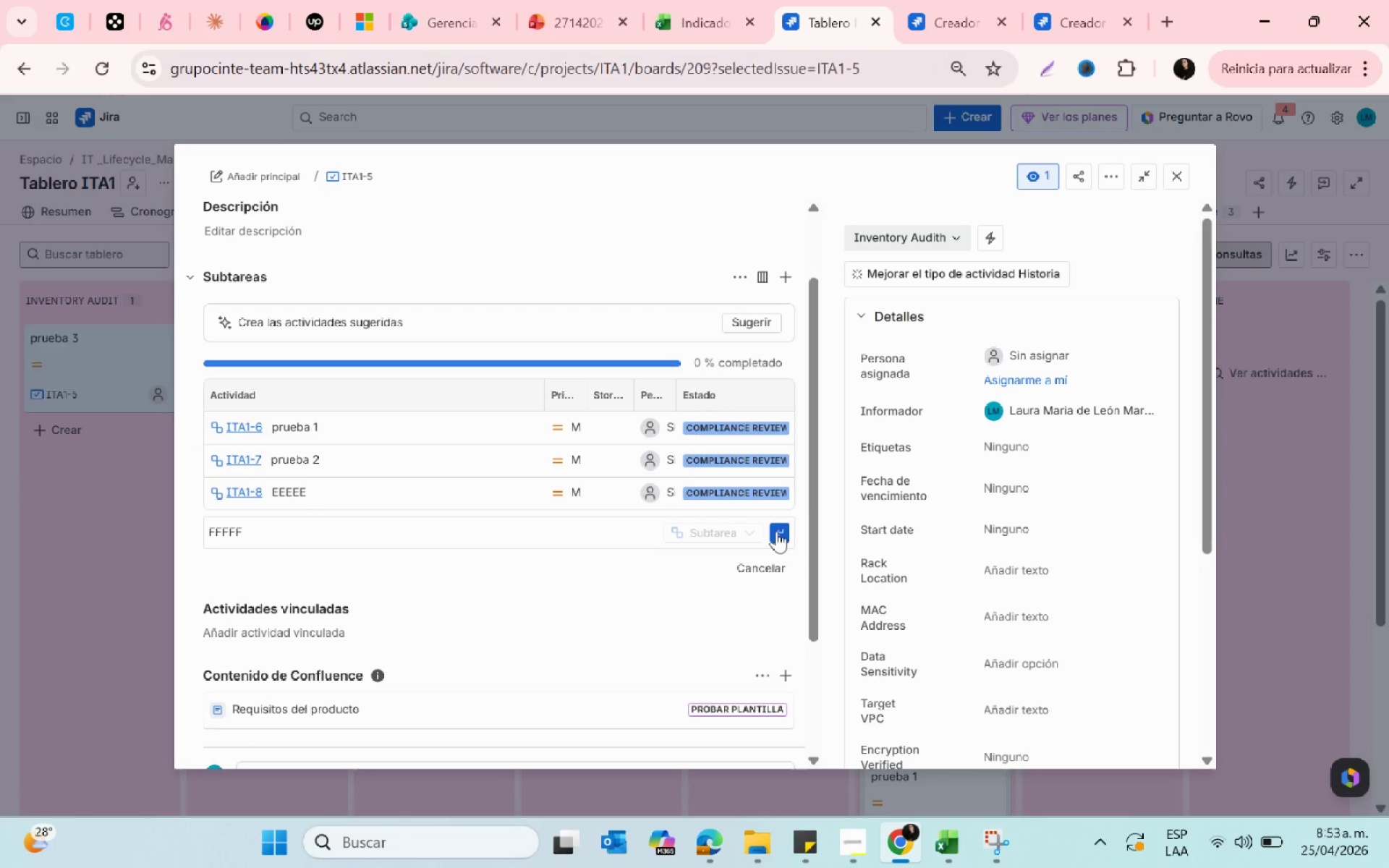 
left_click([771, 529])
 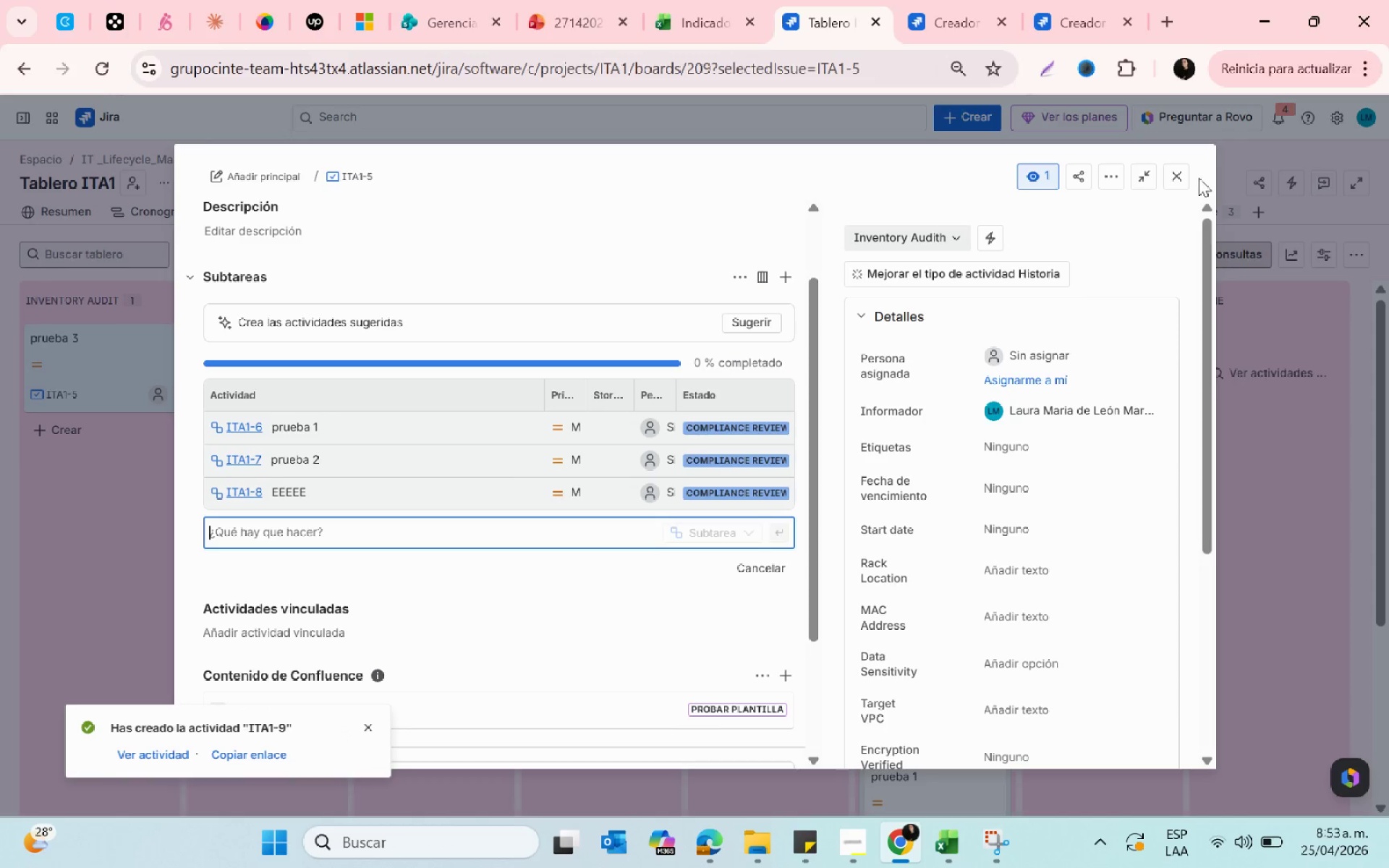 
left_click([1176, 178])
 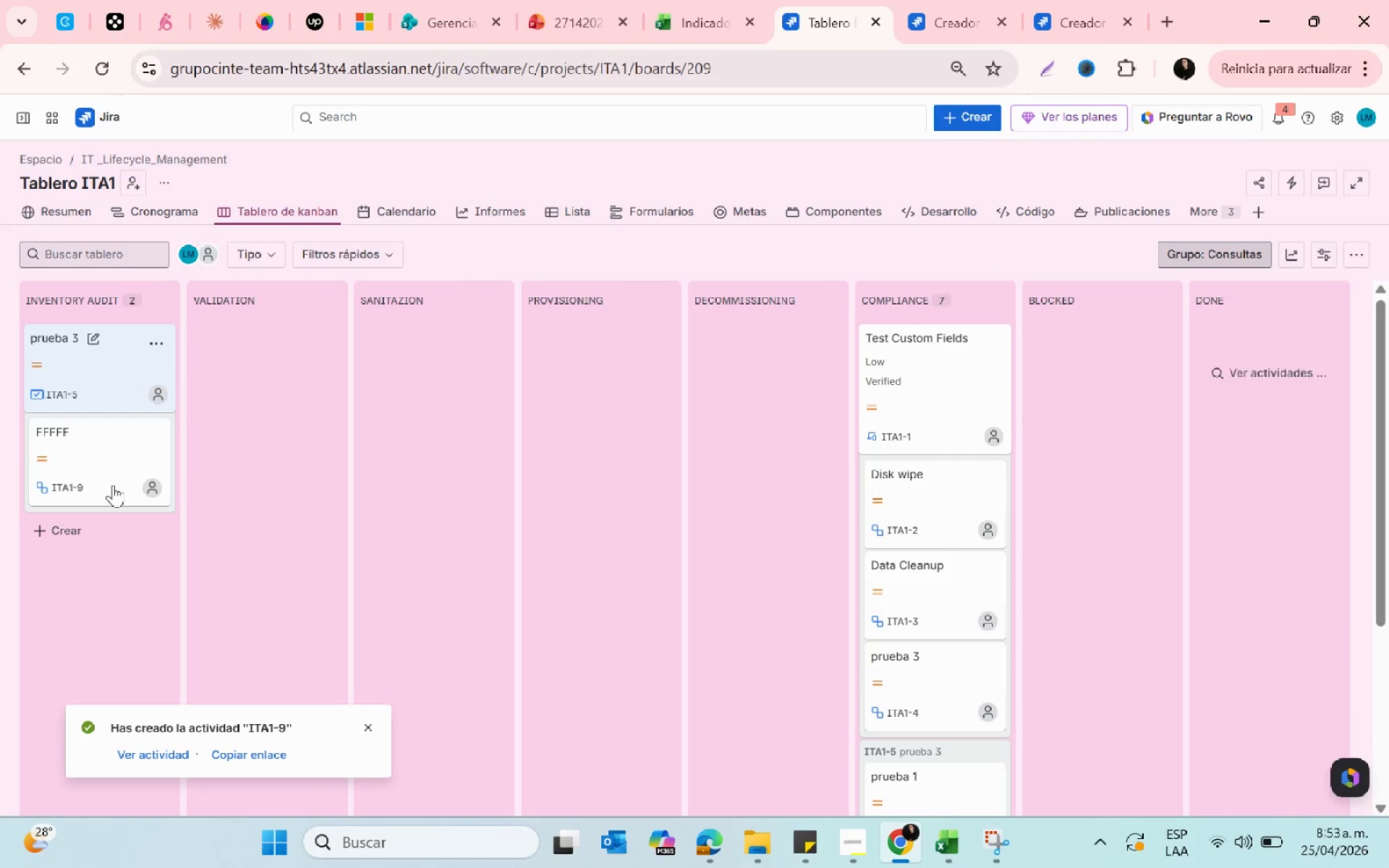 
scroll: coordinate [99, 516], scroll_direction: down, amount: 1.0
 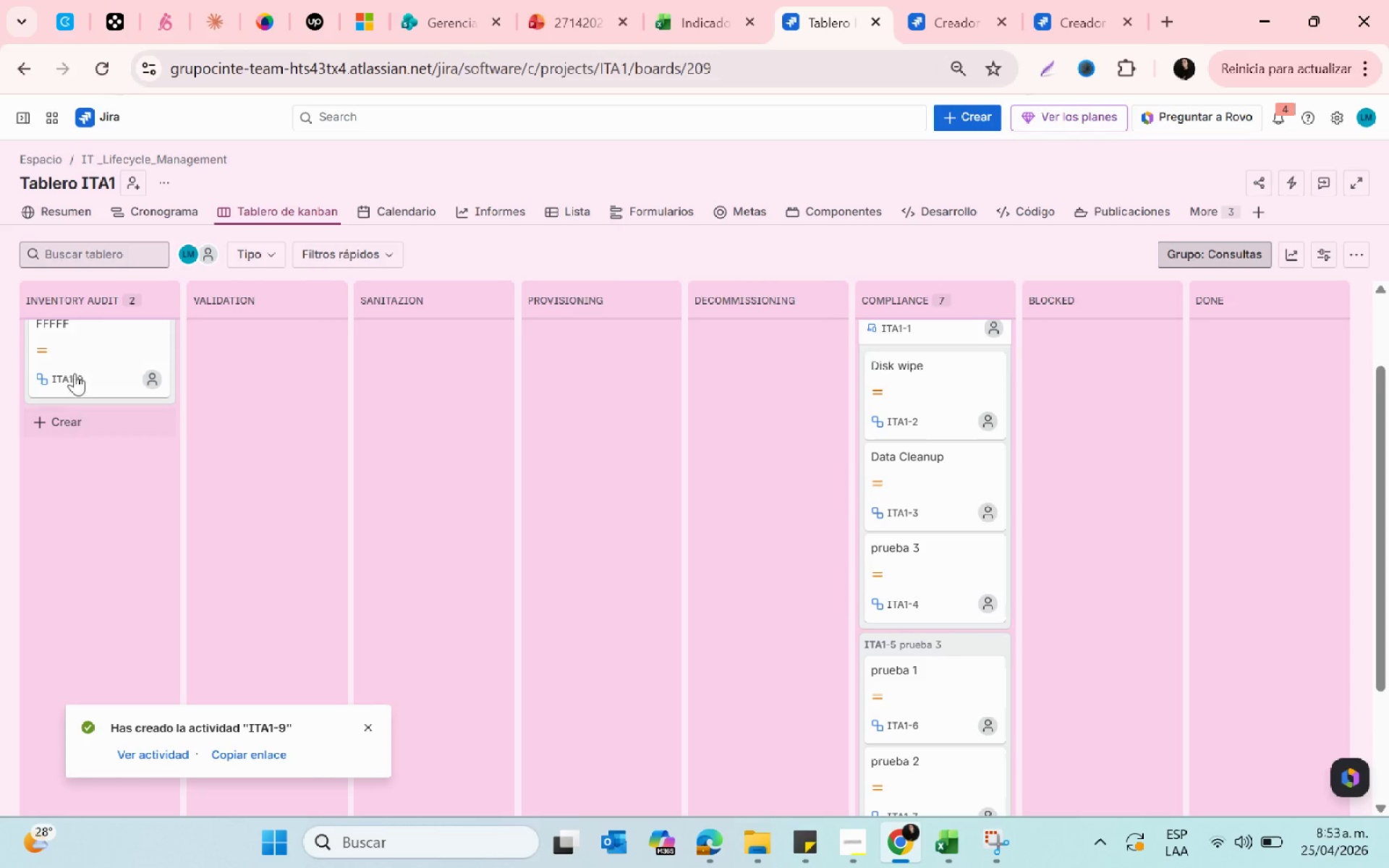 
scroll: coordinate [114, 485], scroll_direction: up, amount: 3.0
 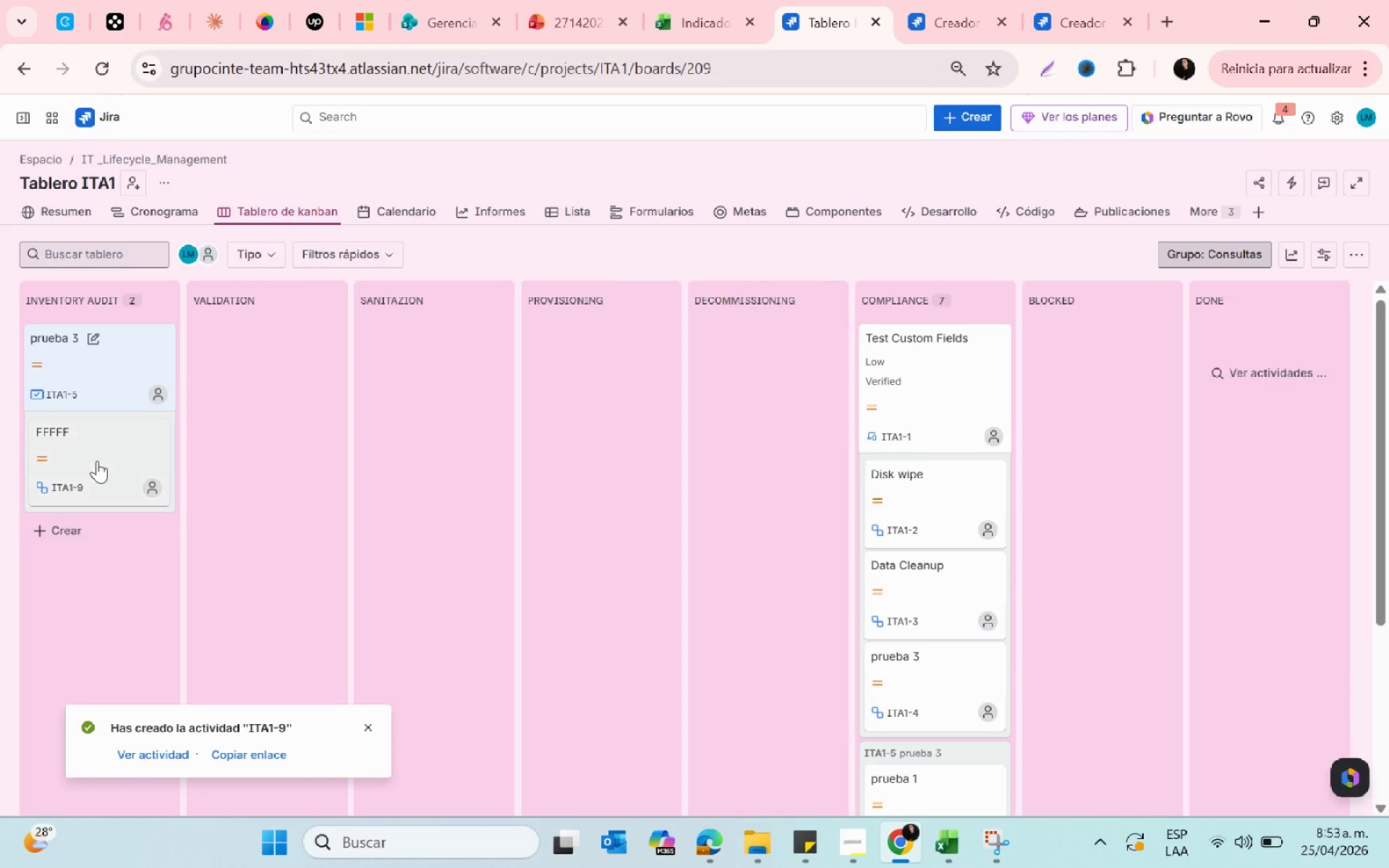 
left_click_drag(start_coordinate=[96, 460], to_coordinate=[357, 341])
 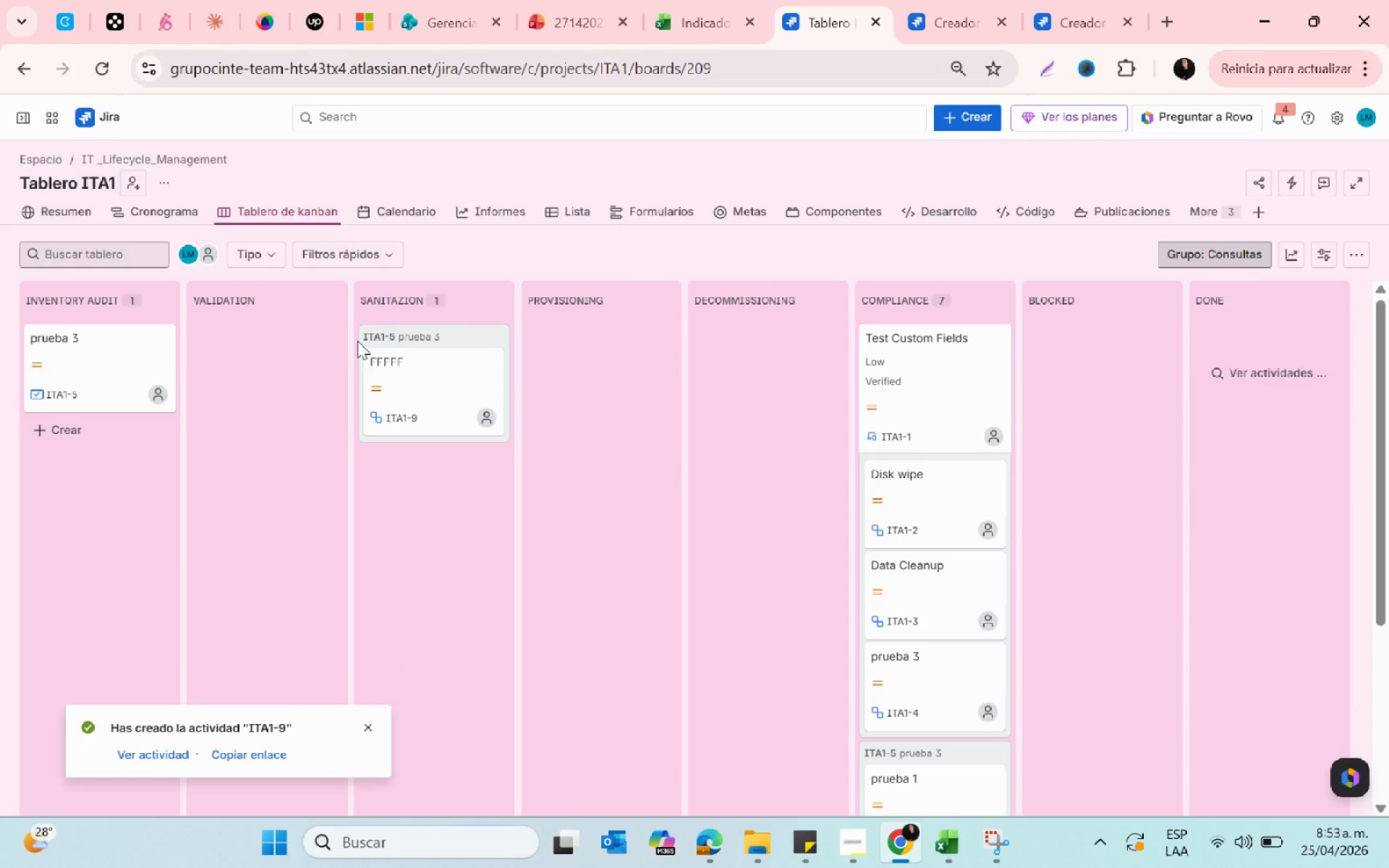 
left_click([100, 58])
 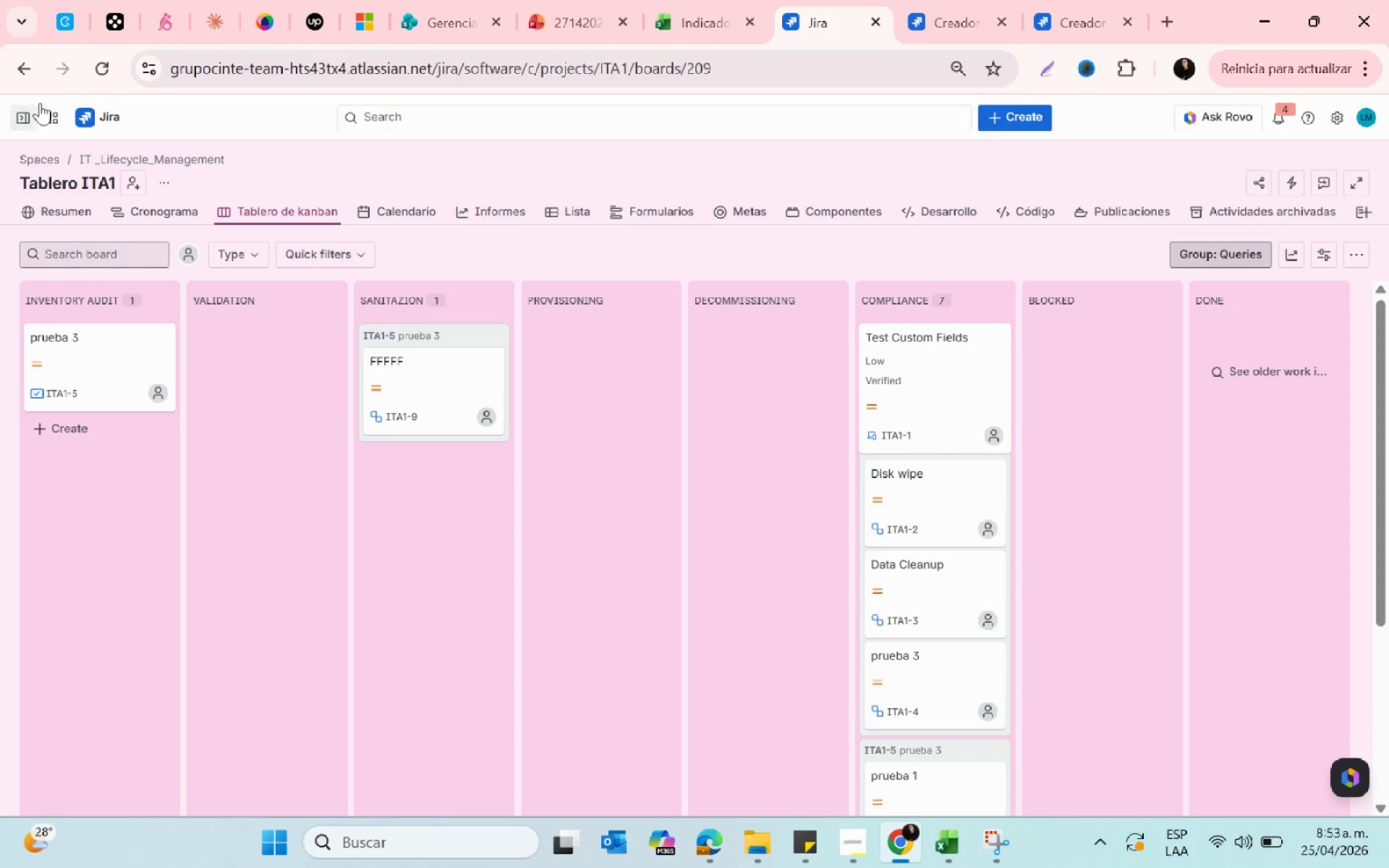 
left_click([100, 74])
 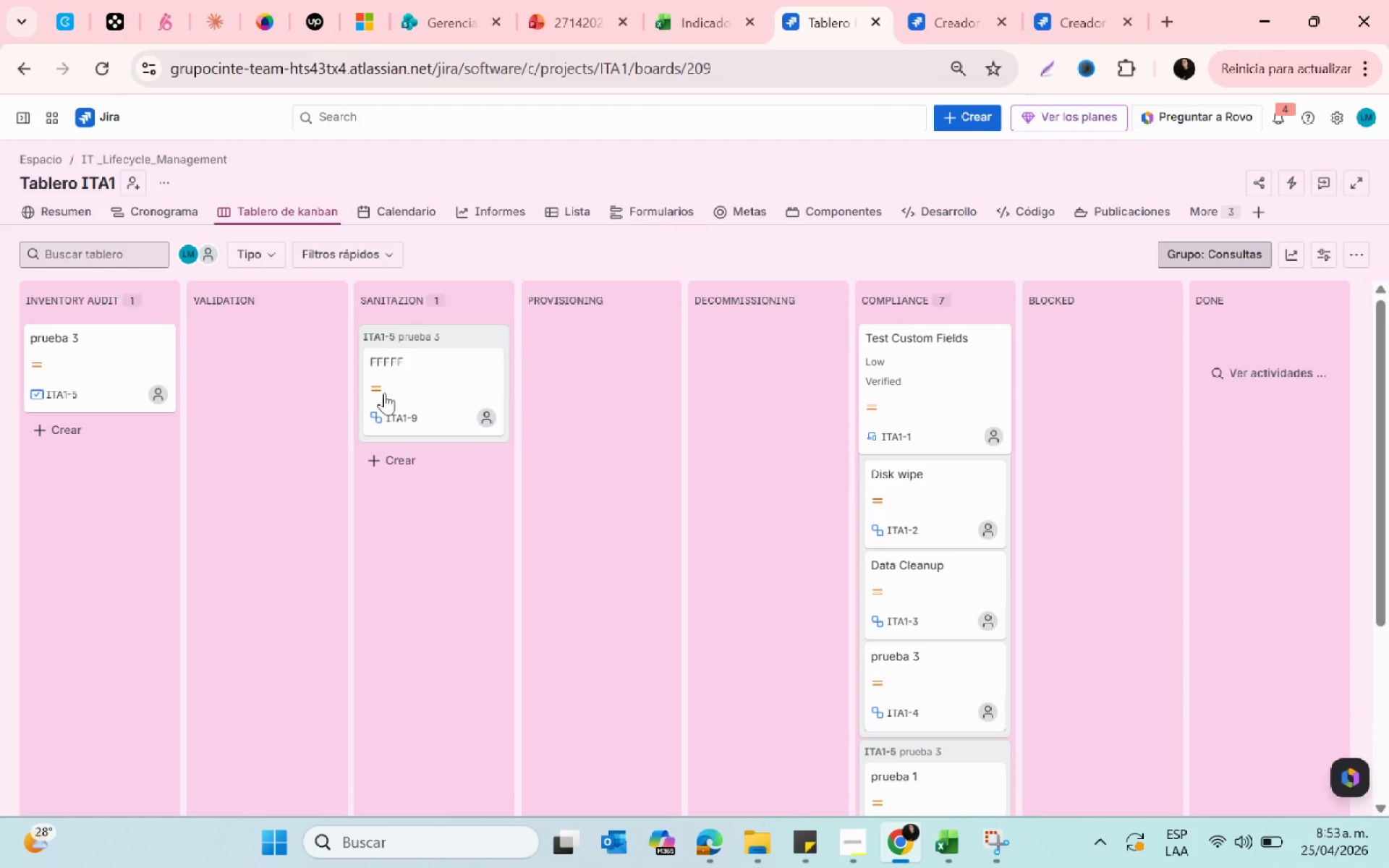 
left_click([91, 77])
 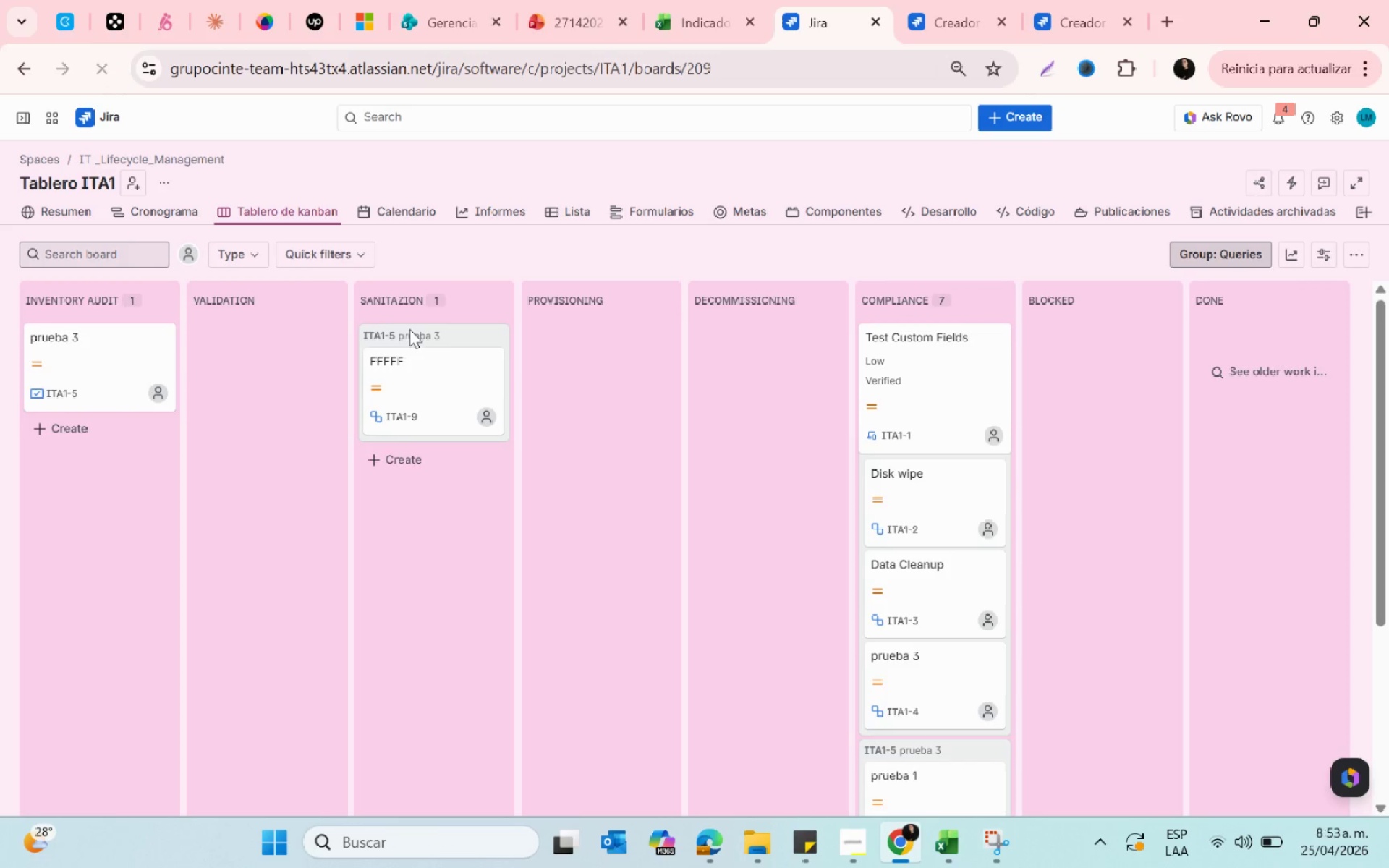 
left_click([942, 16])
 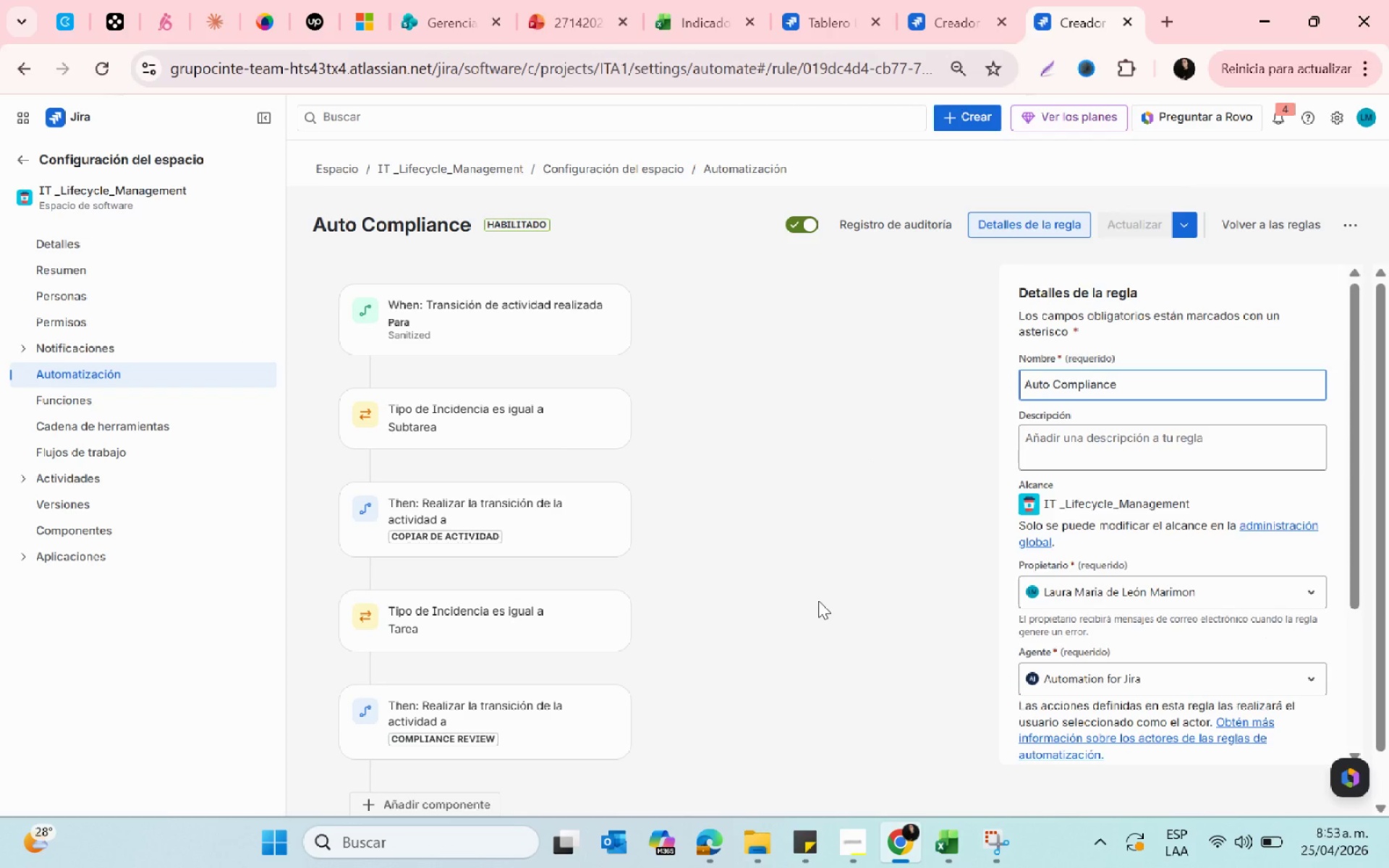 
scroll: coordinate [818, 600], scroll_direction: down, amount: 2.0
 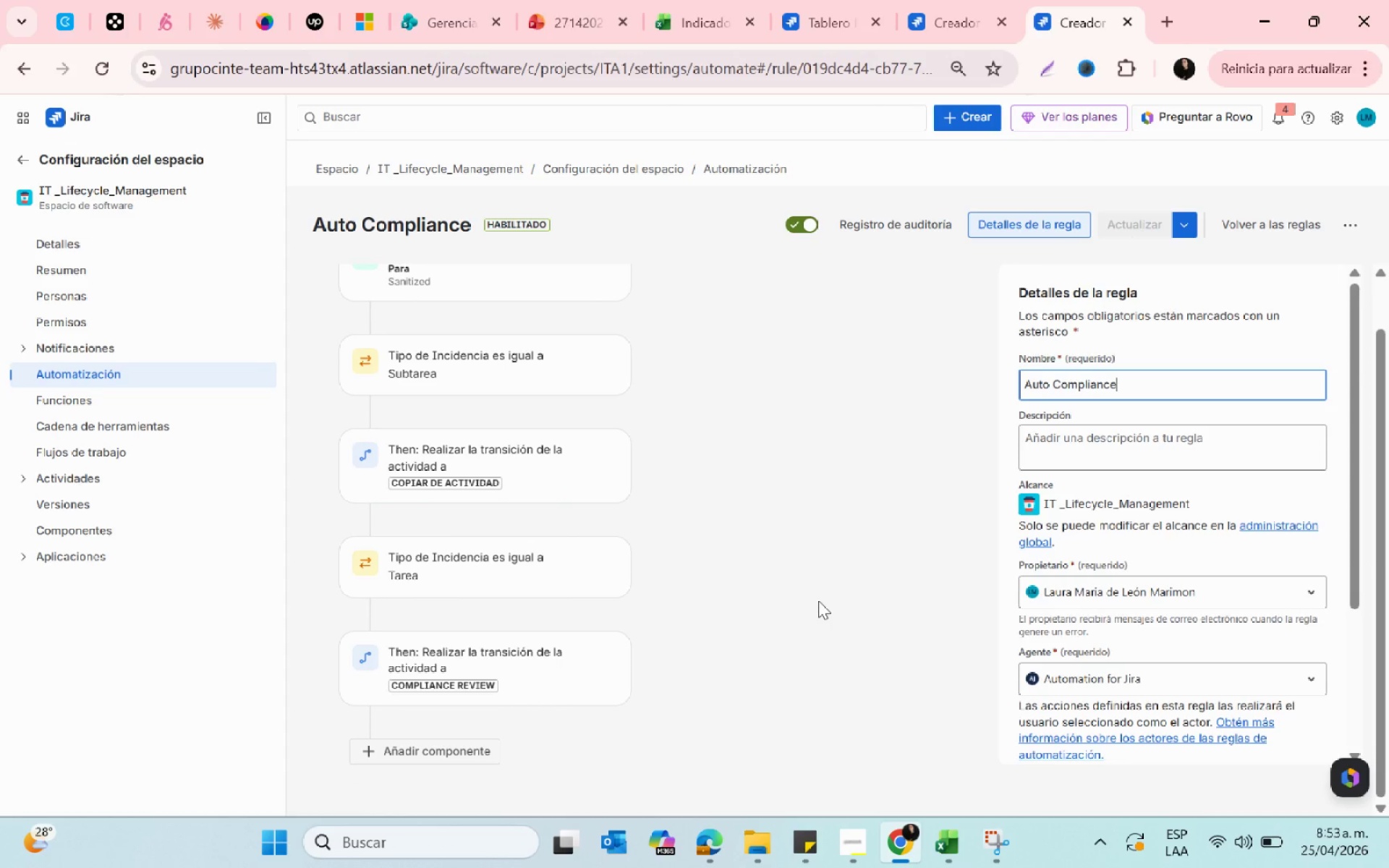 
scroll: coordinate [818, 600], scroll_direction: up, amount: 1.0
 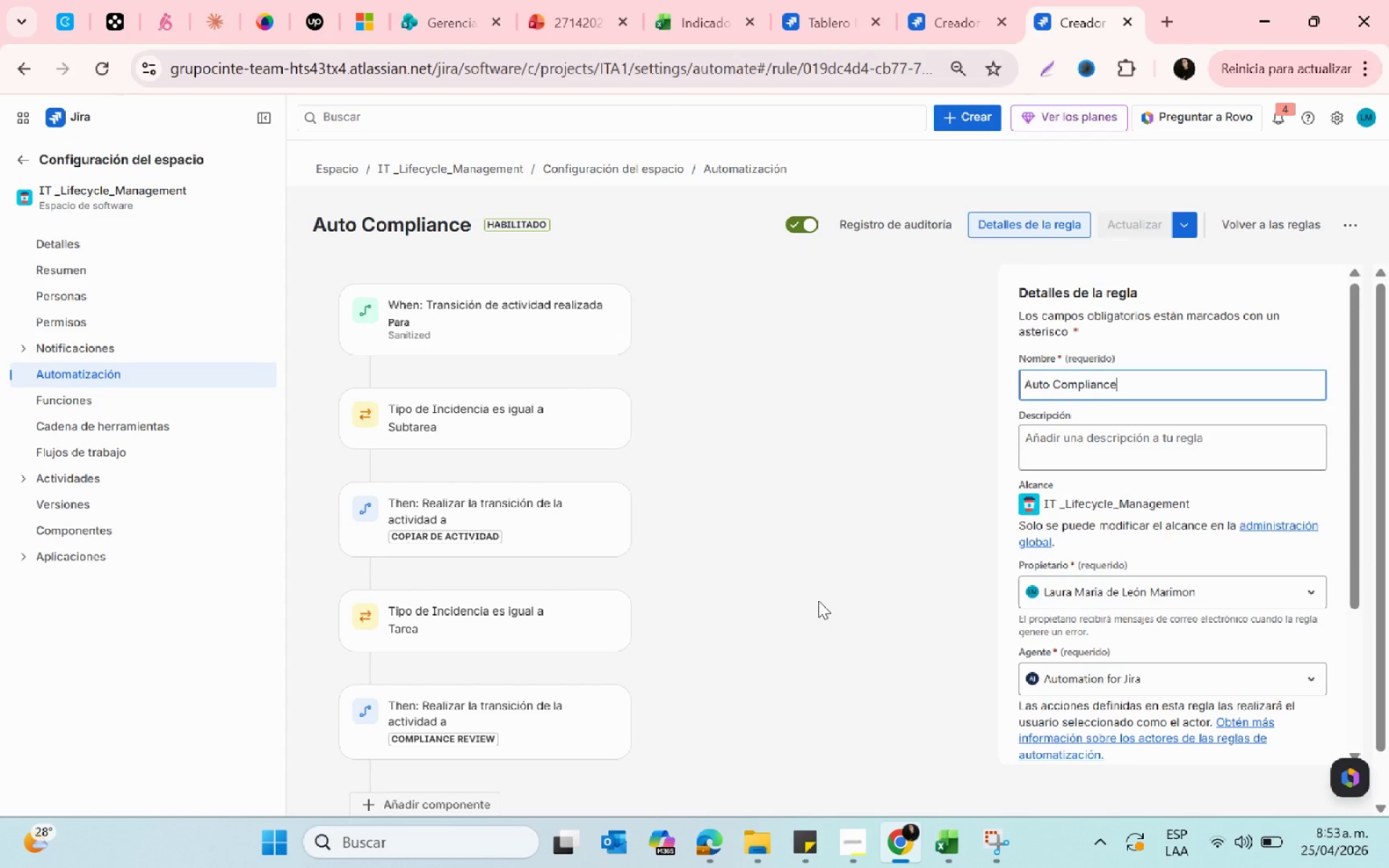 
wait(7.95)
 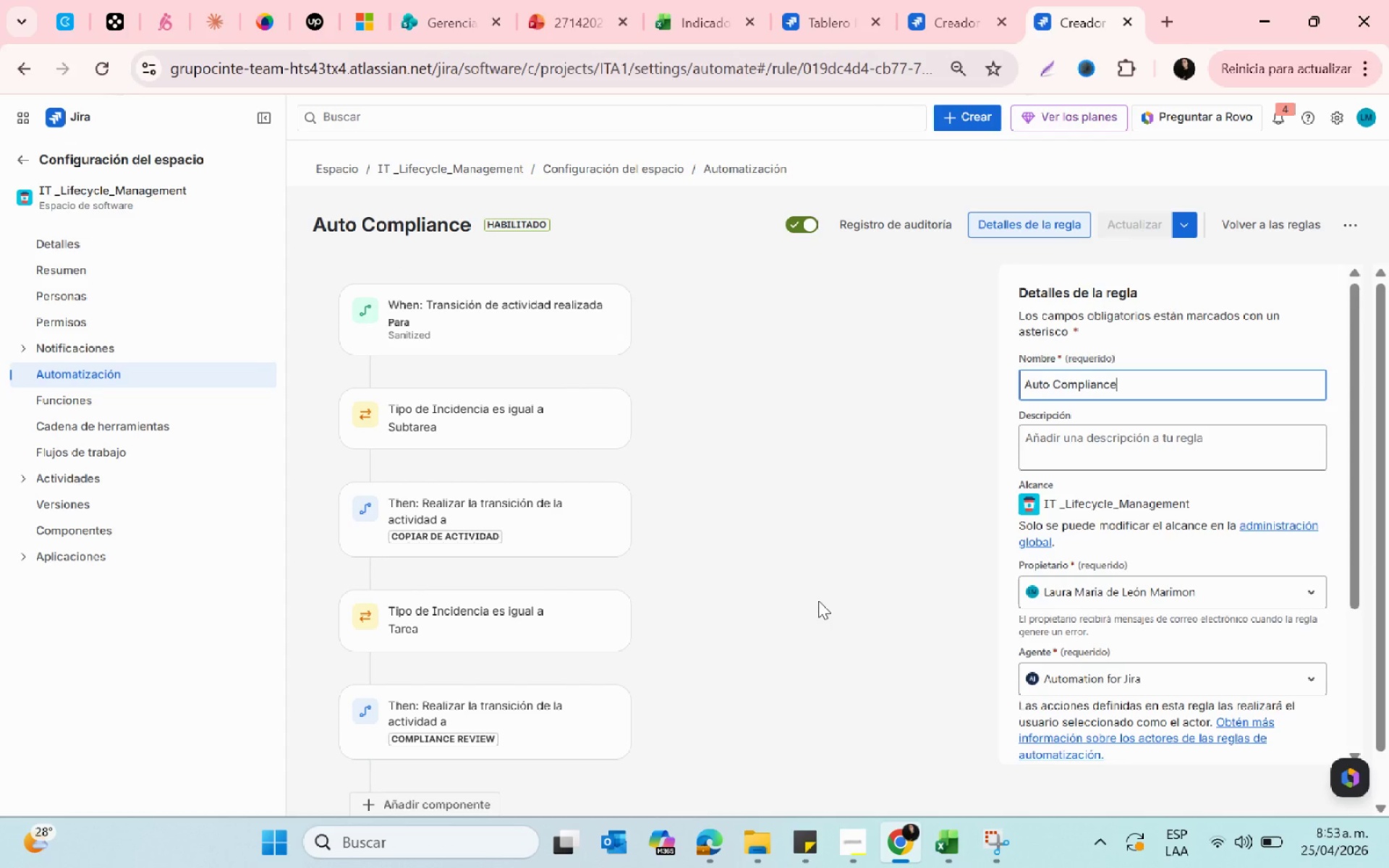 
left_click([602, 596])
 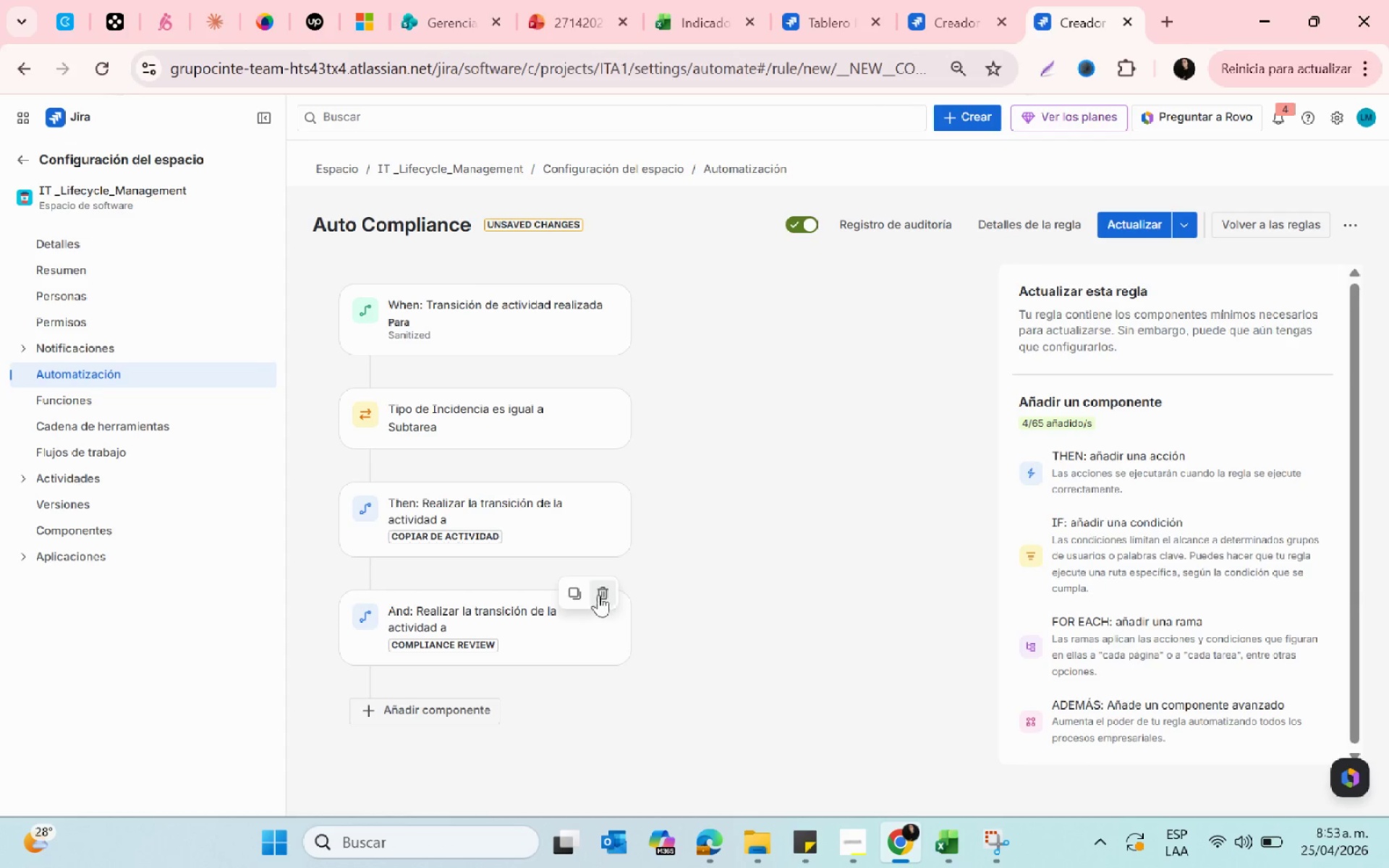 
mouse_move([731, 51])
 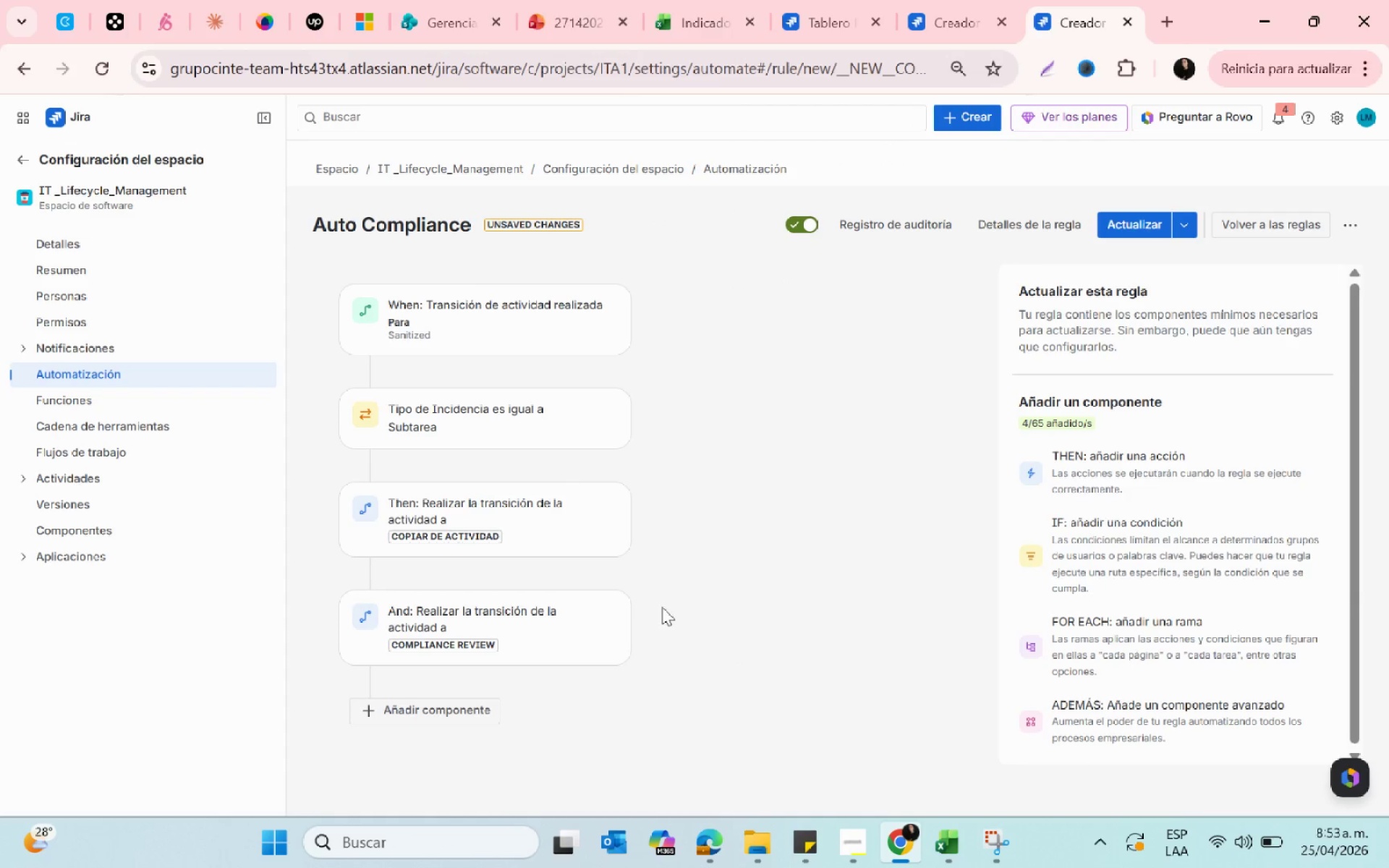 
left_click([585, 542])
 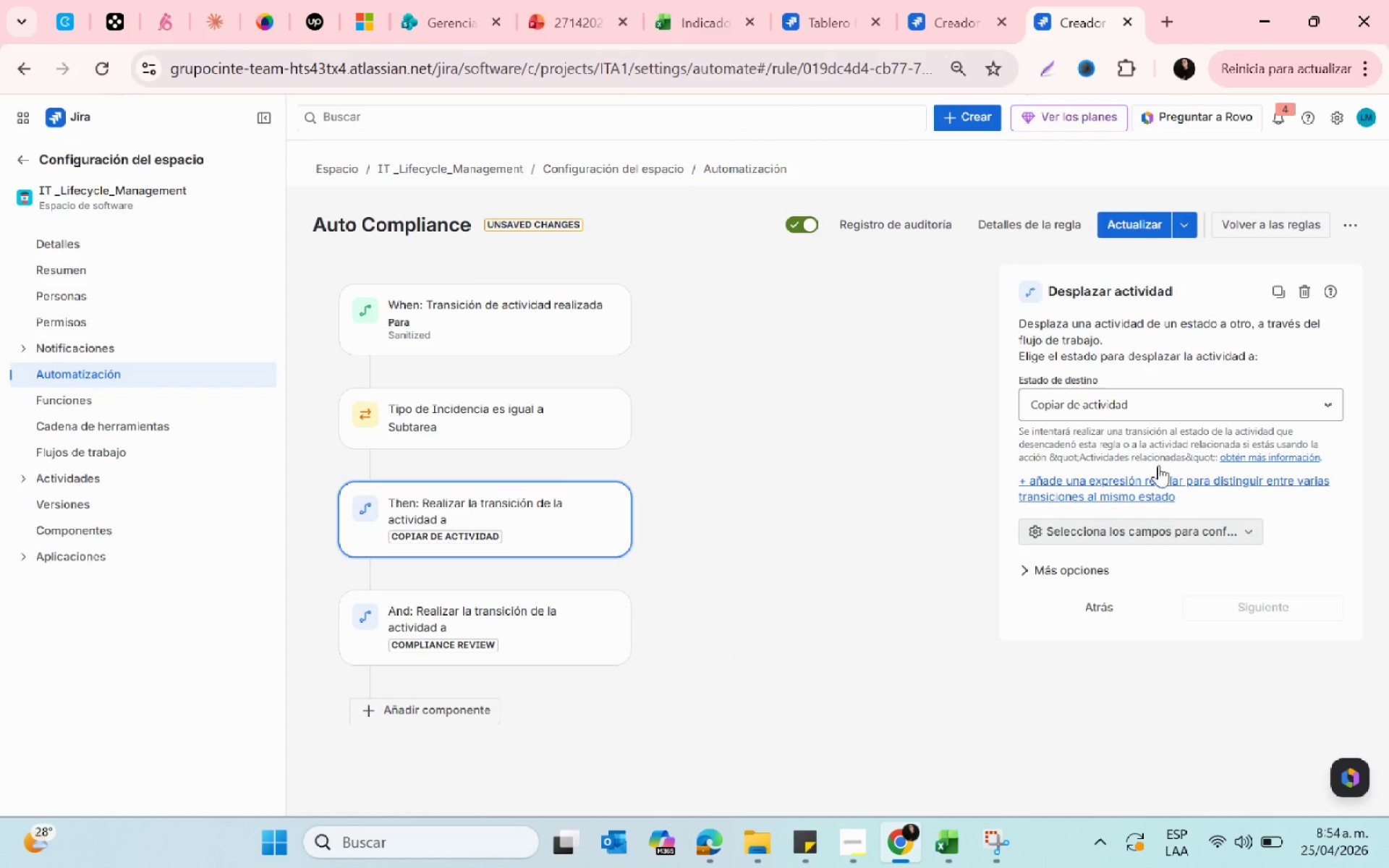 
left_click([1077, 391])
 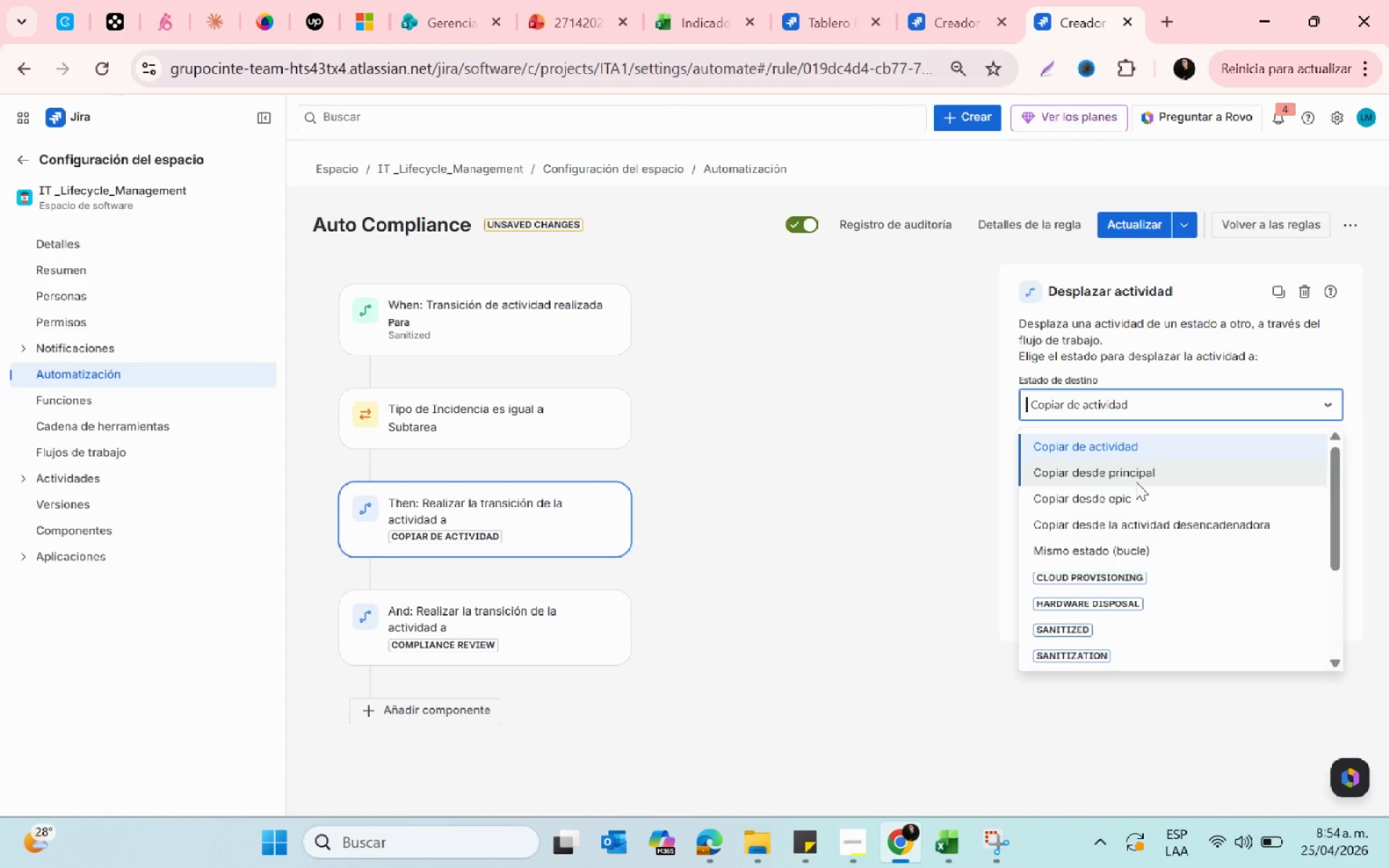 
wait(6.02)
 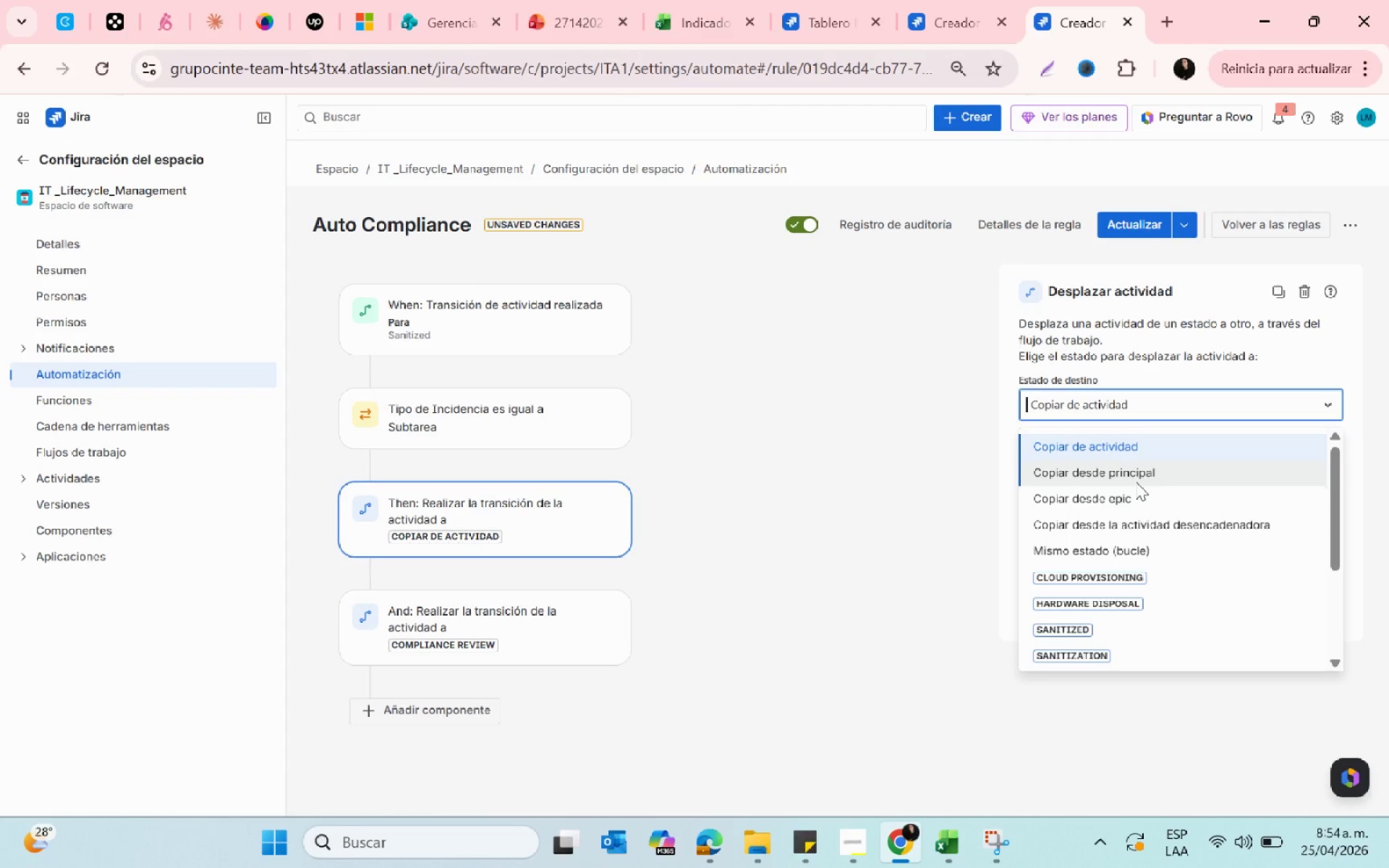 
left_click([1137, 498])
 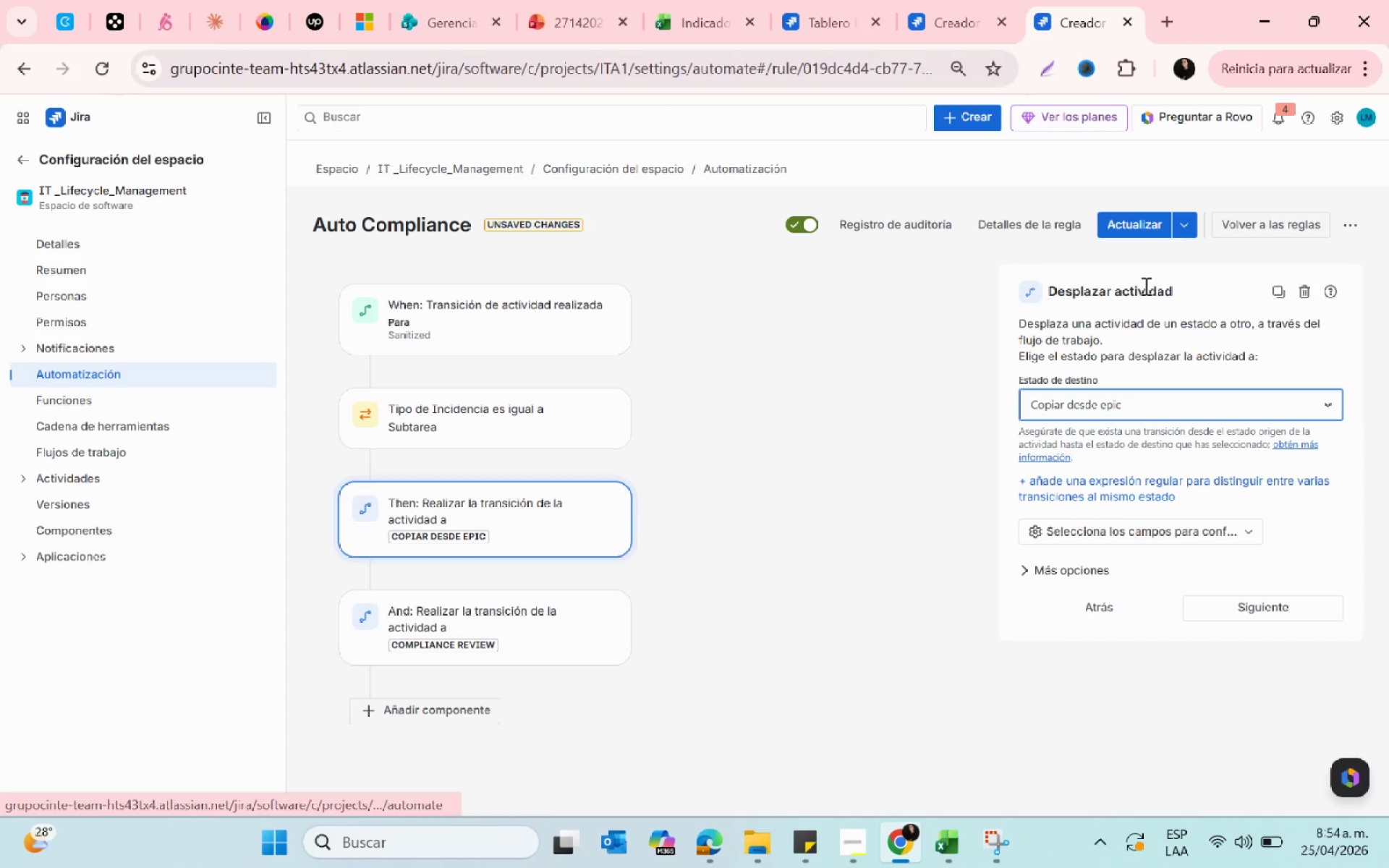 
left_click([1130, 218])
 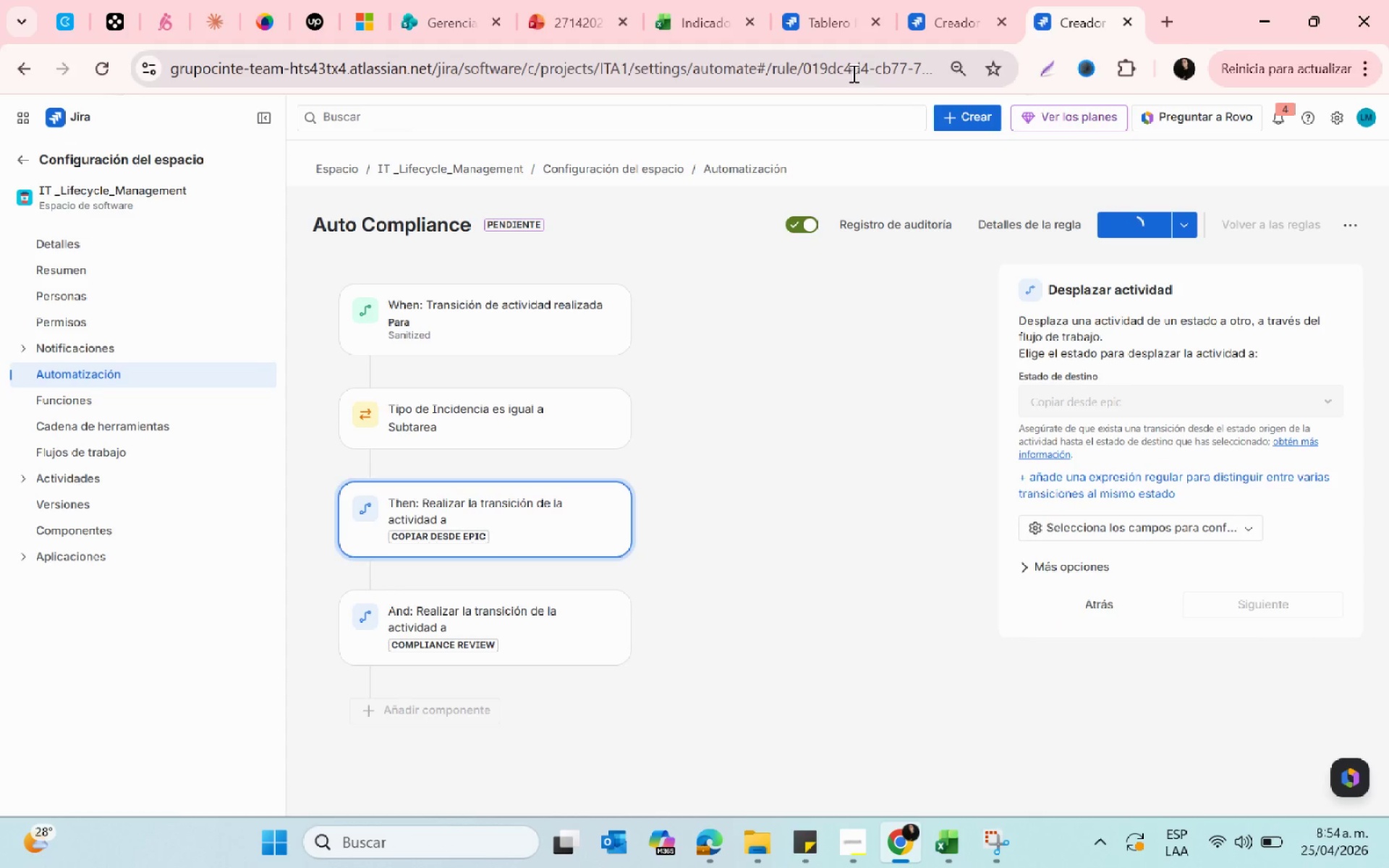 
left_click([933, 22])
 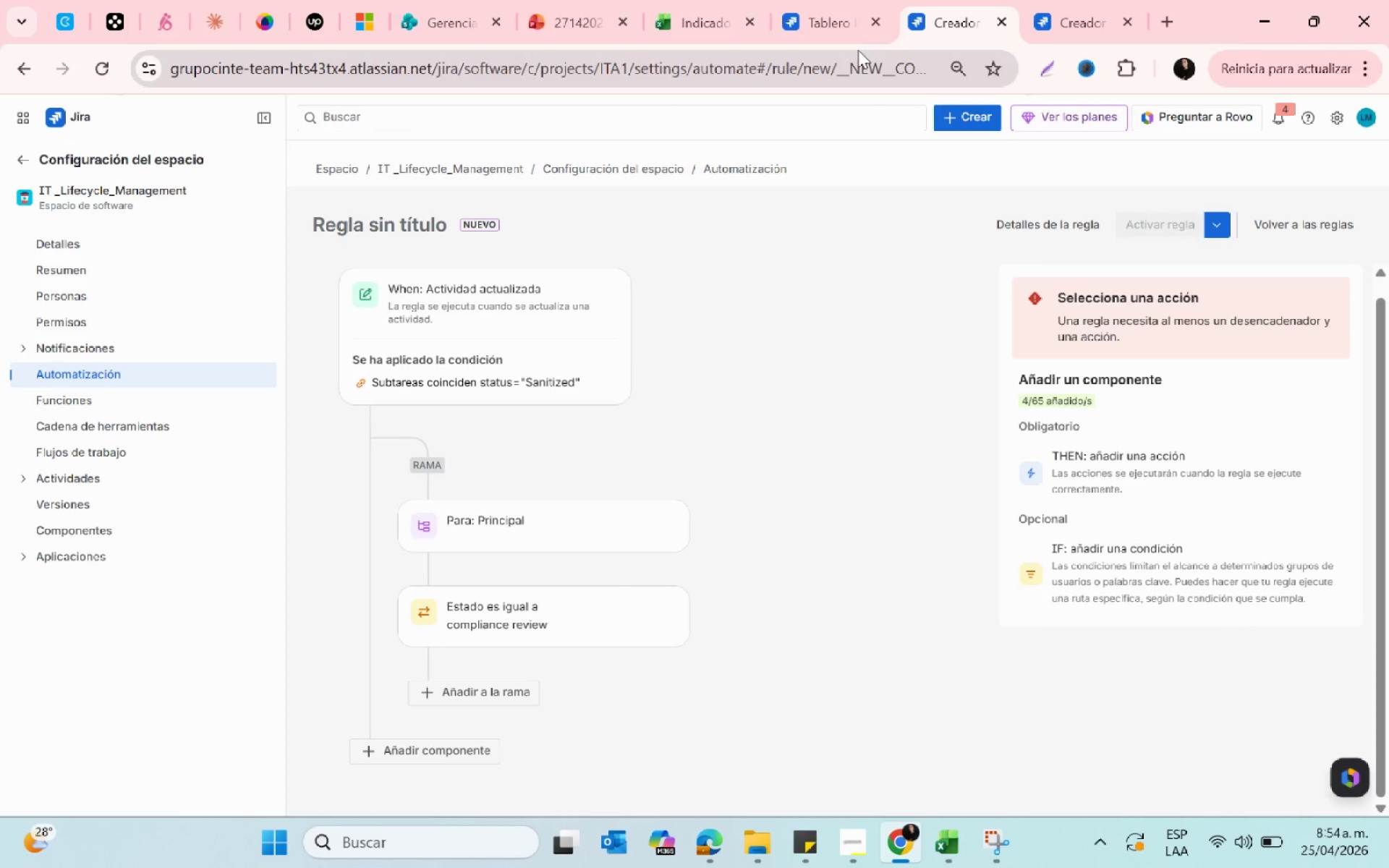 
left_click([819, 2])
 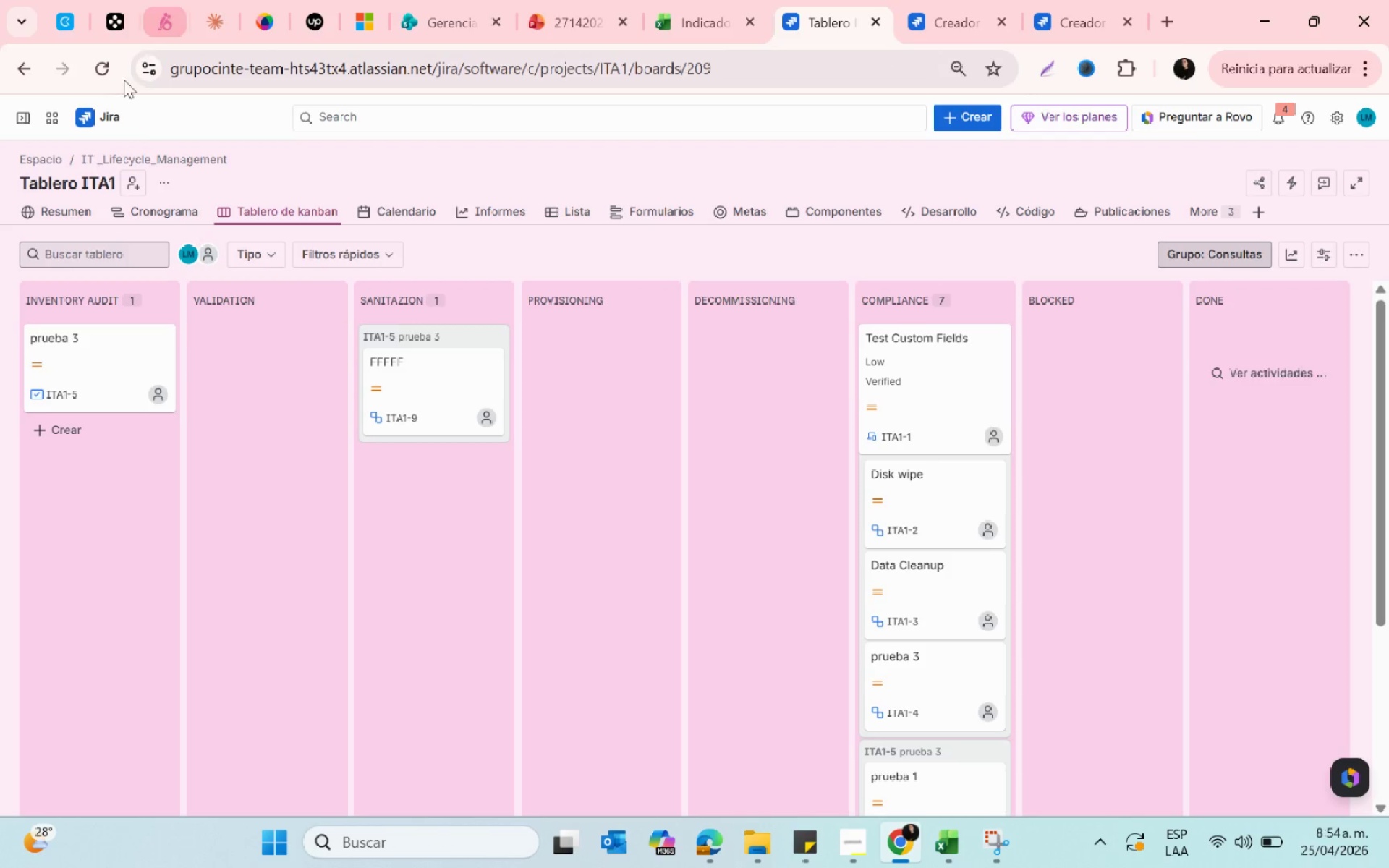 
left_click([90, 69])
 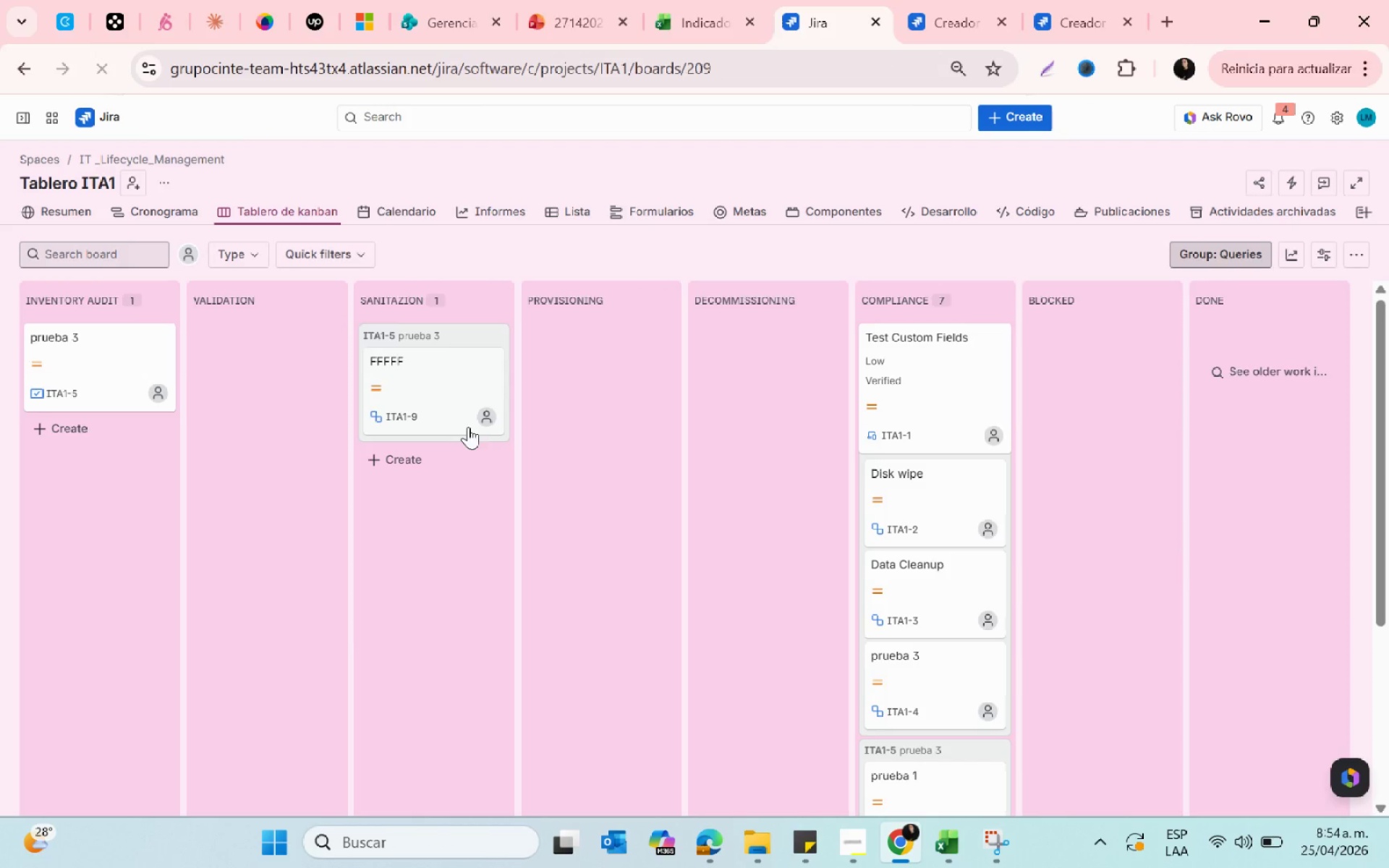 
left_click_drag(start_coordinate=[435, 362], to_coordinate=[60, 390])
 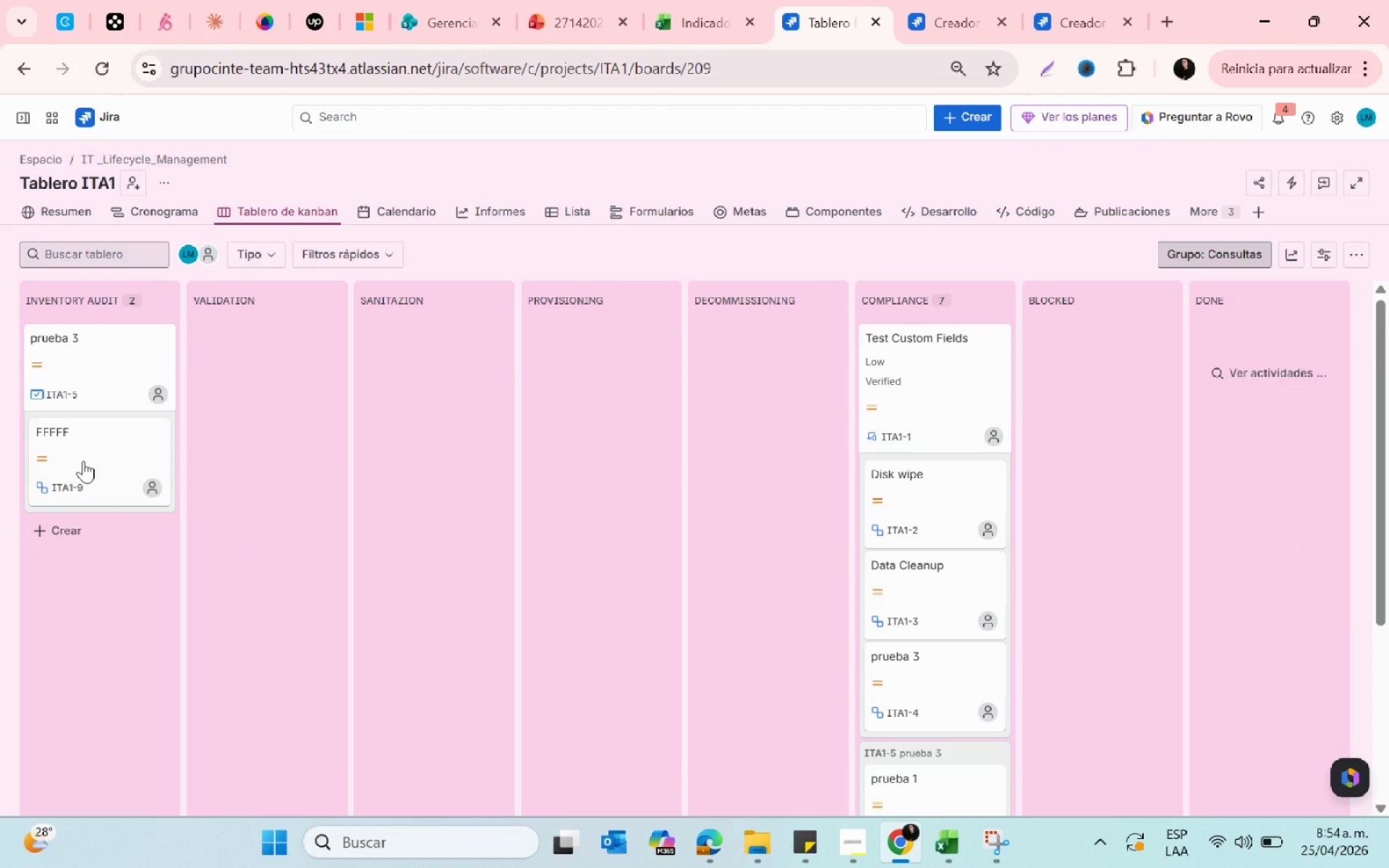 
left_click_drag(start_coordinate=[83, 461], to_coordinate=[387, 357])
 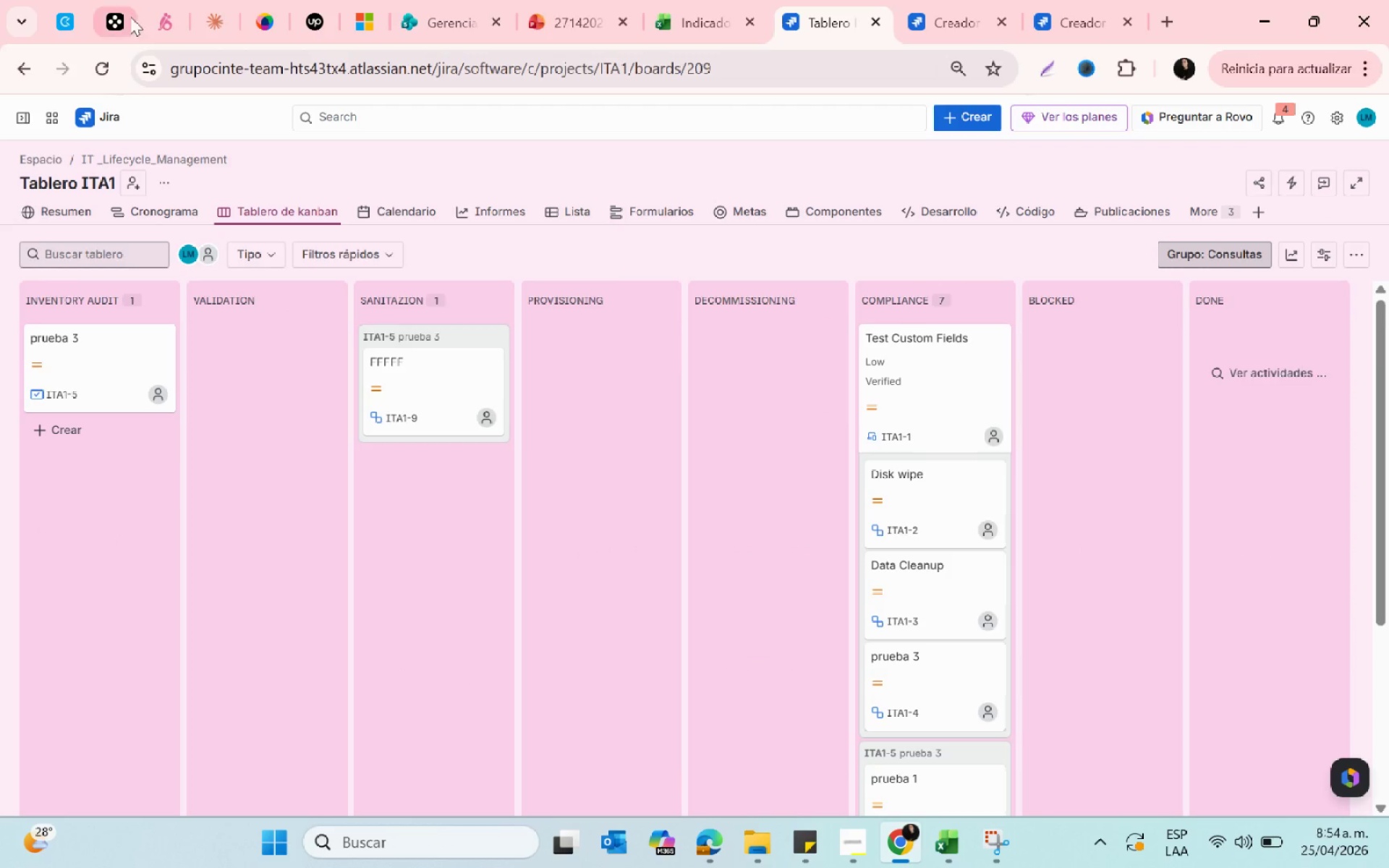 
left_click([106, 62])
 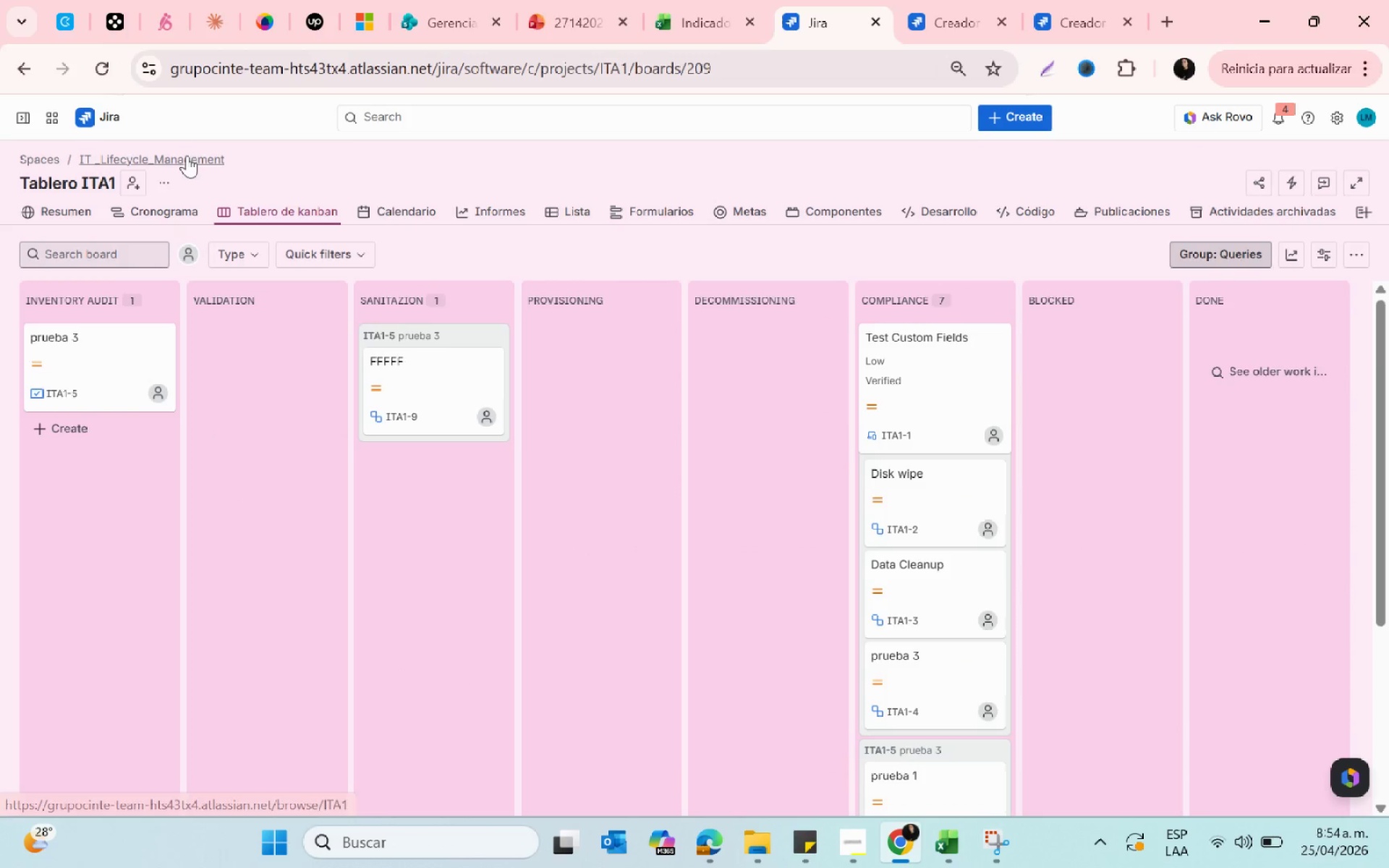 
left_click([92, 65])
 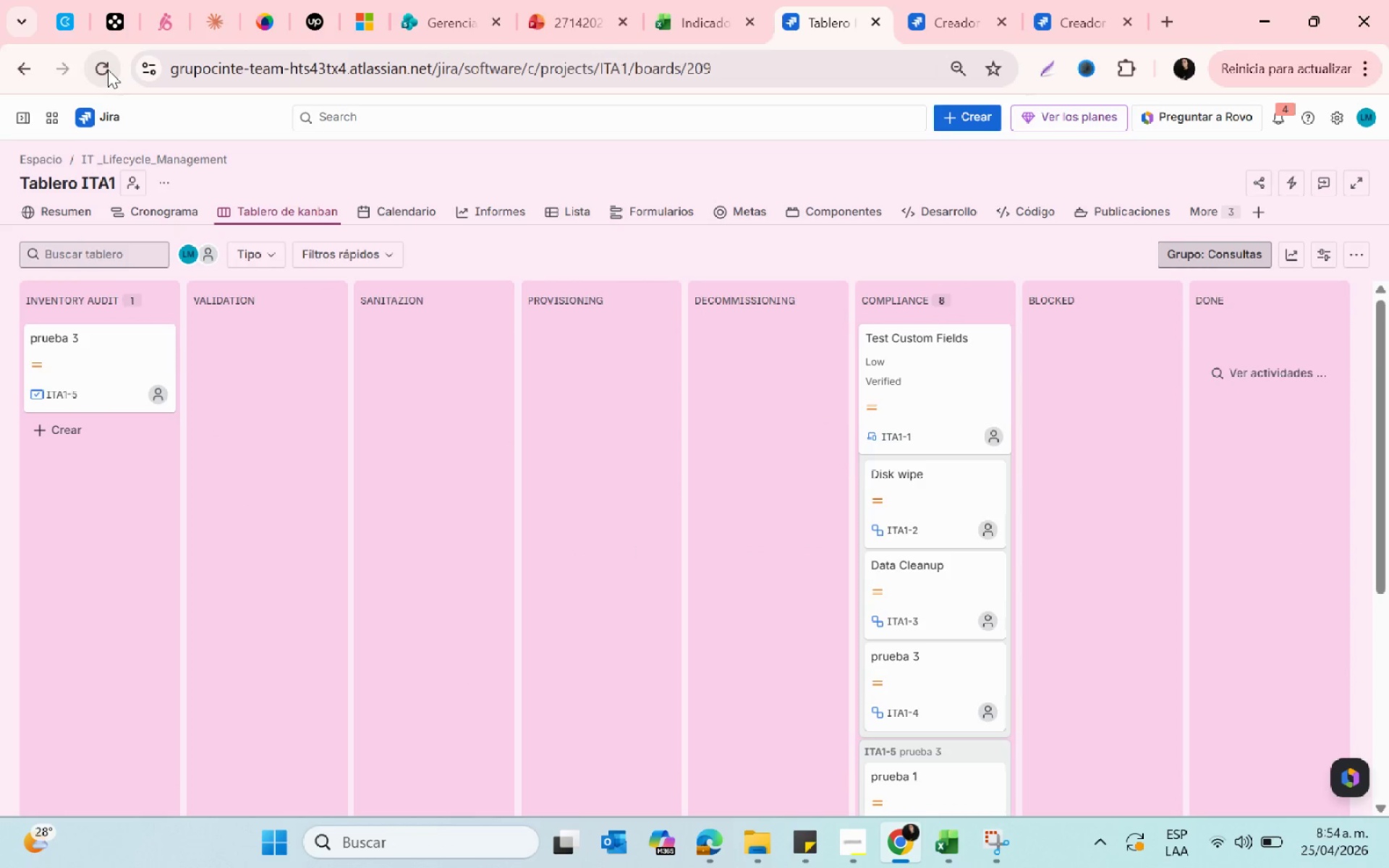 
left_click([108, 69])
 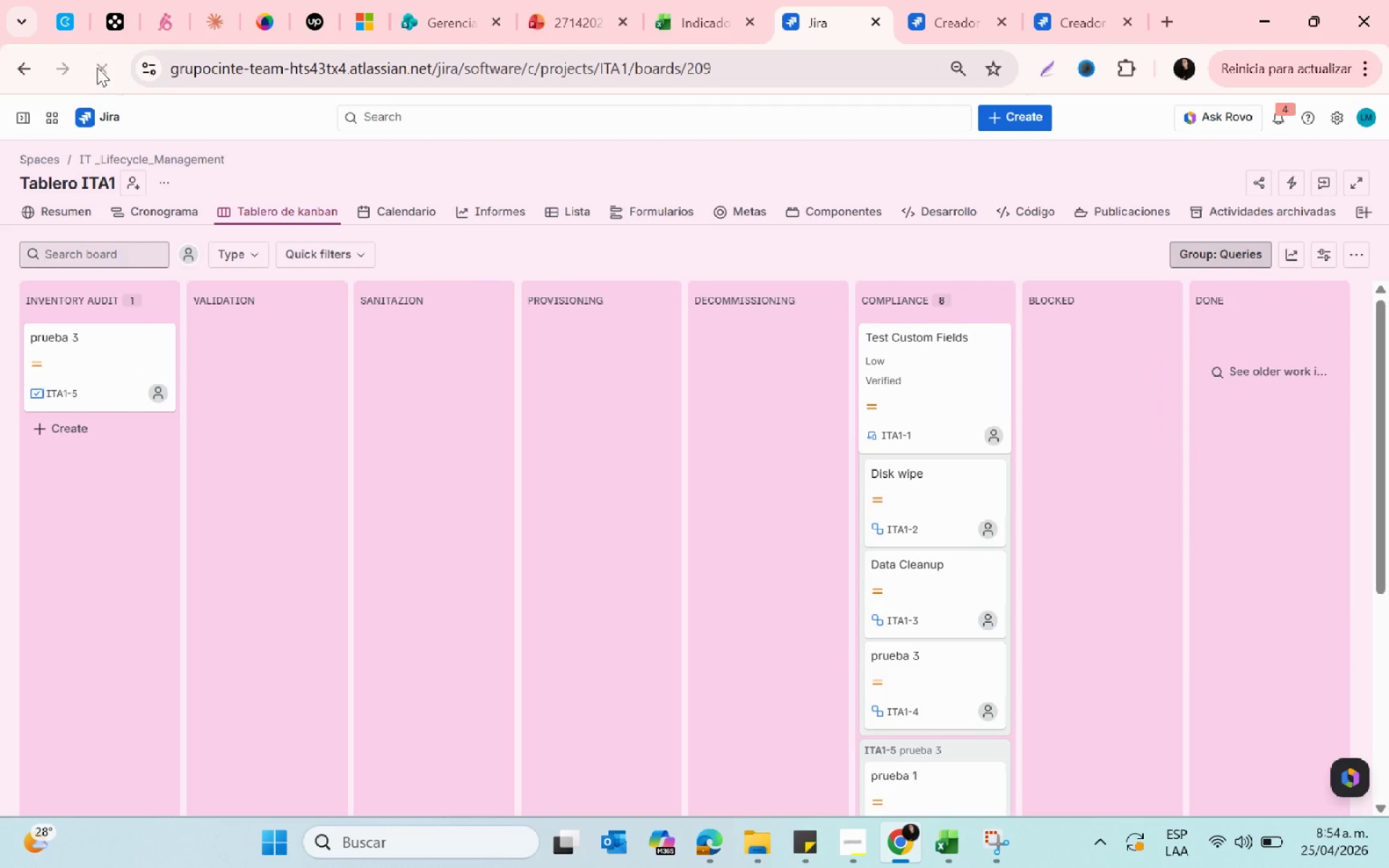 
wait(6.66)
 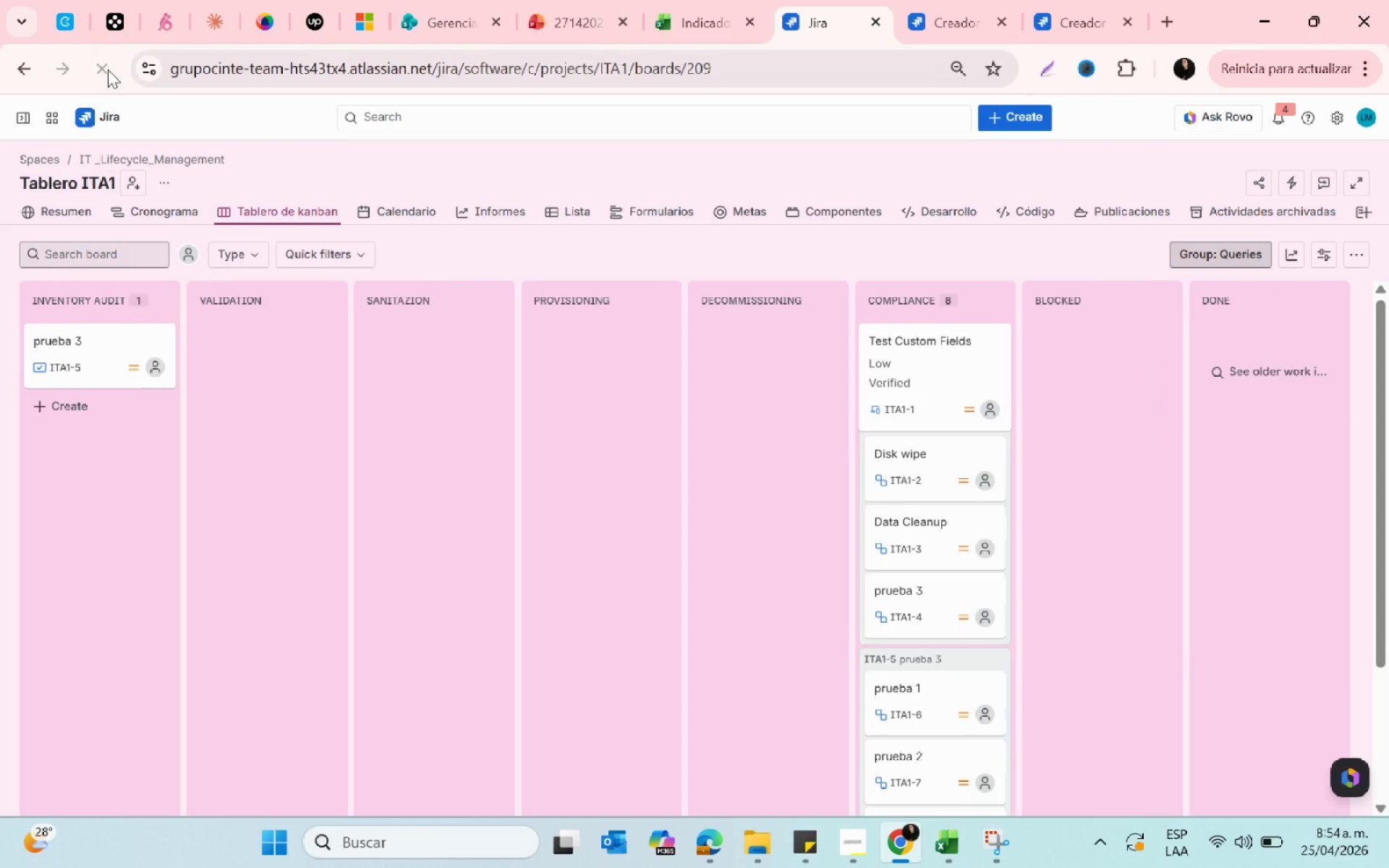 
left_click([1040, 20])
 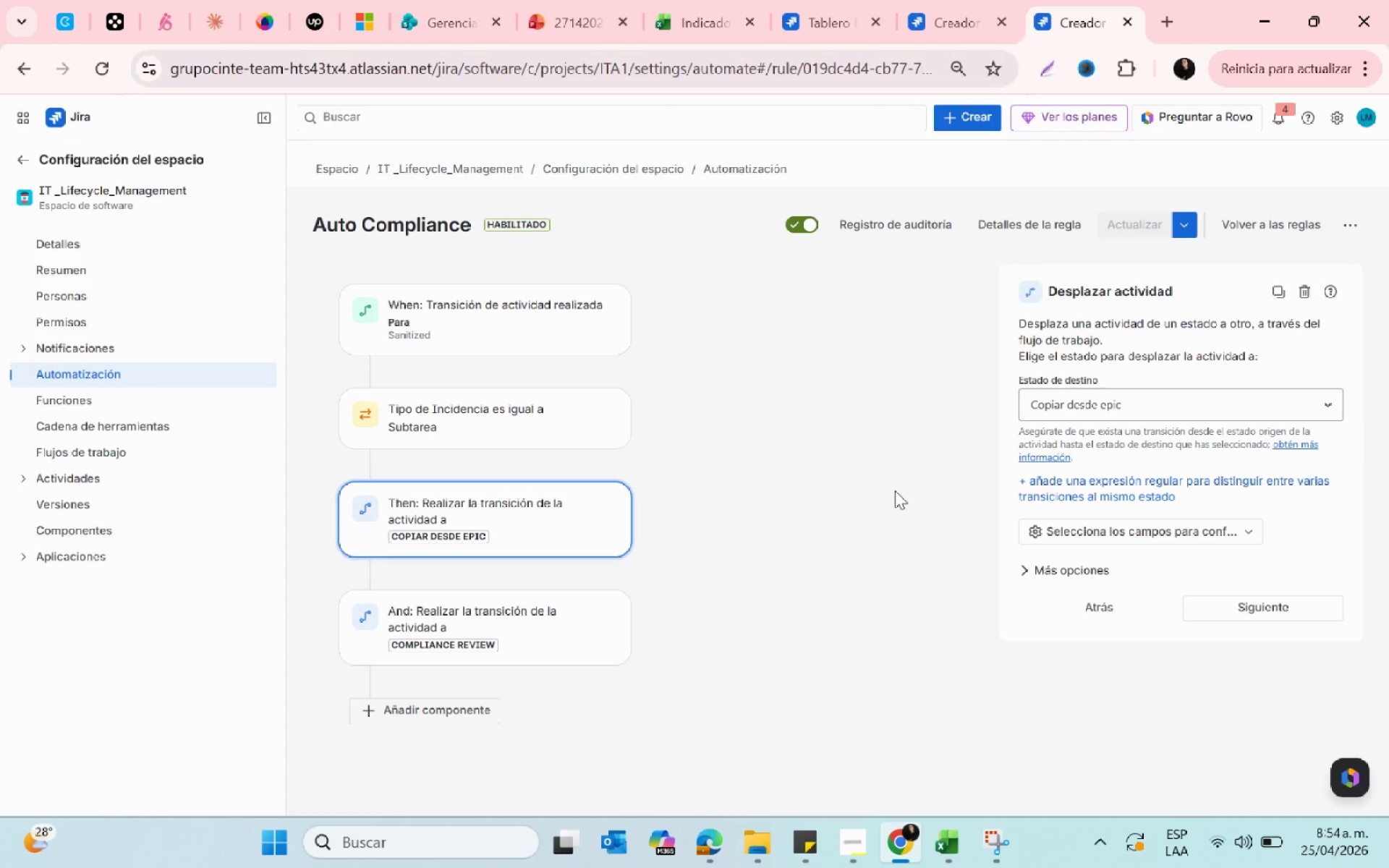 
wait(7.02)
 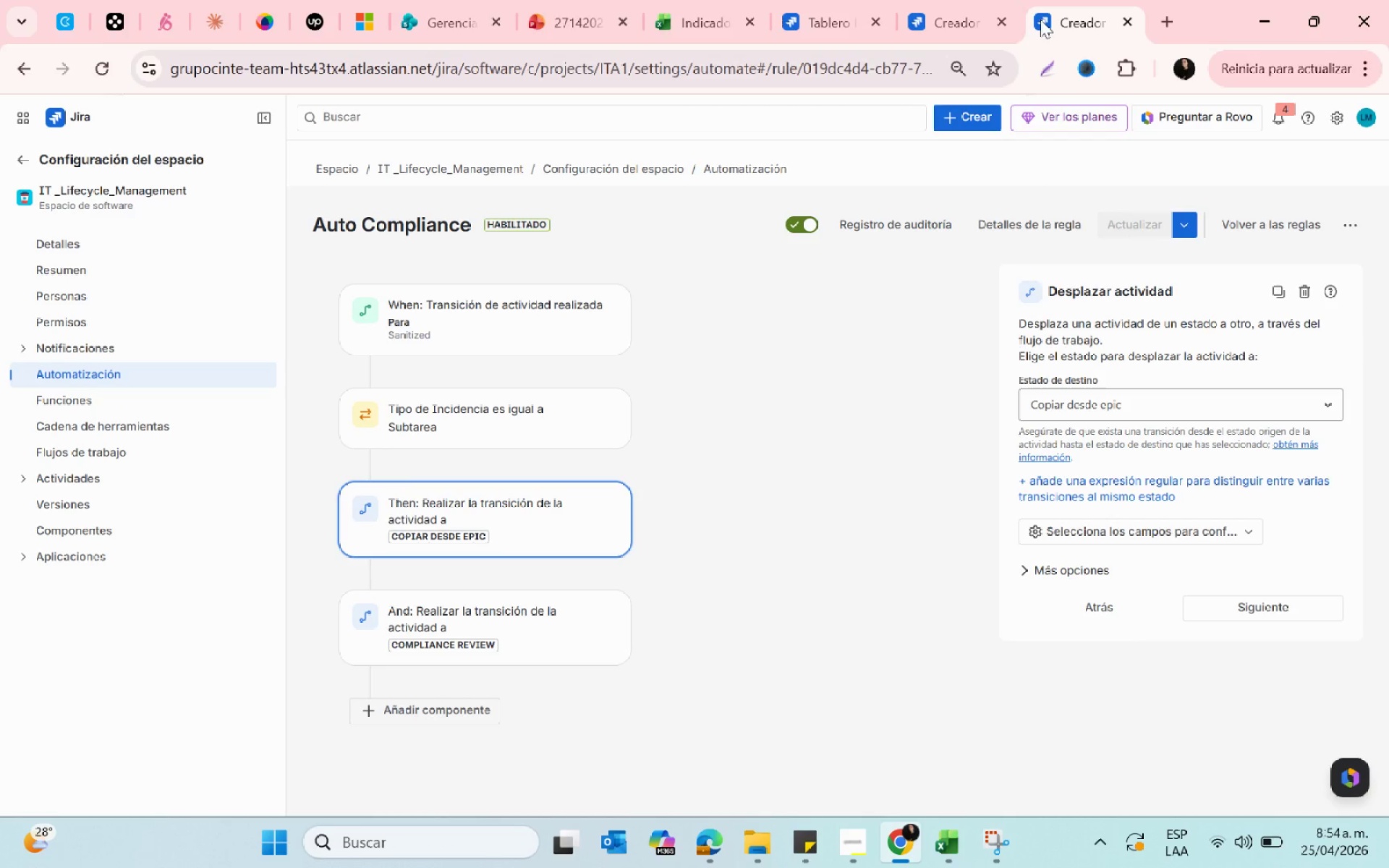 
left_click([555, 438])
 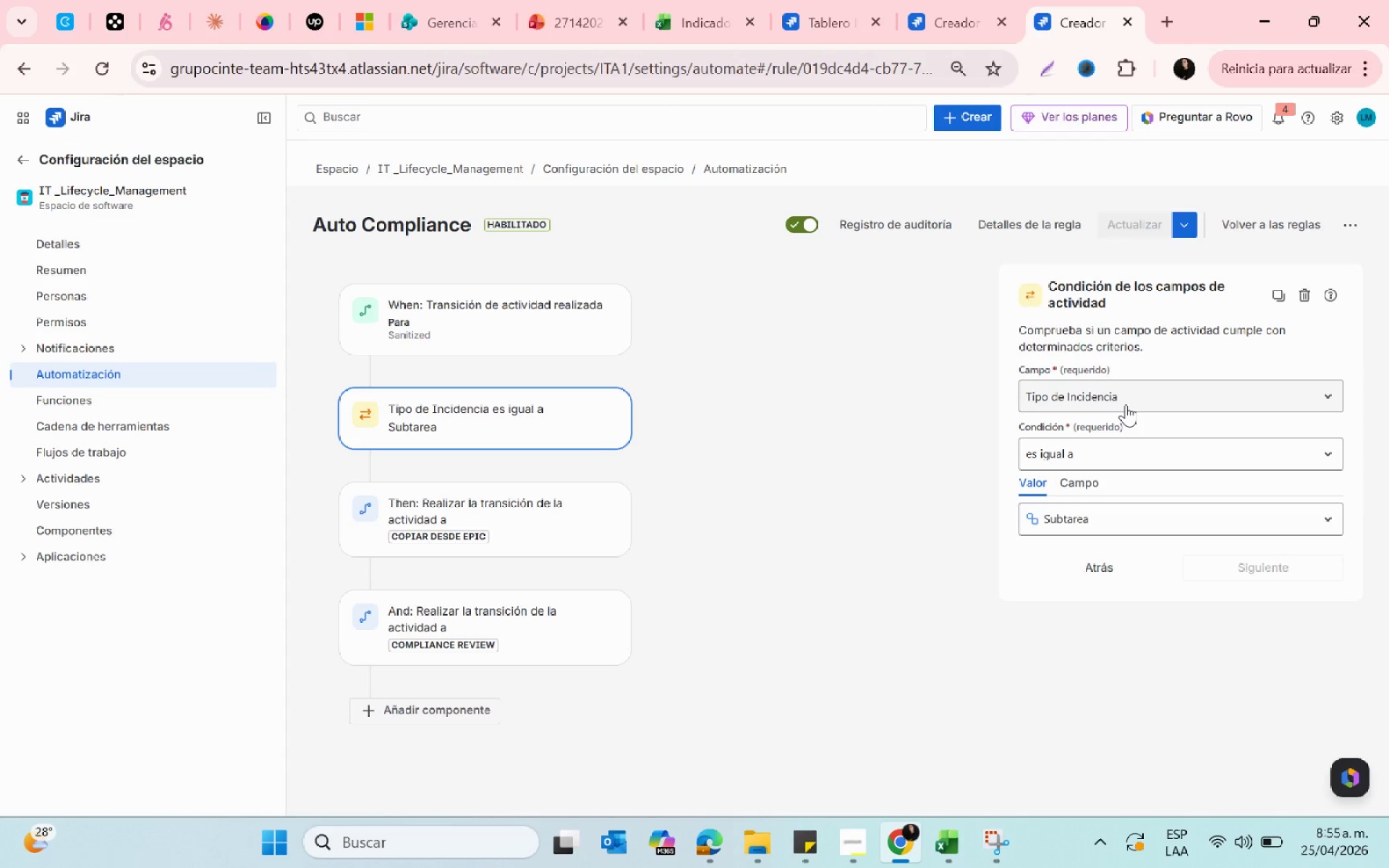 
wait(49.64)
 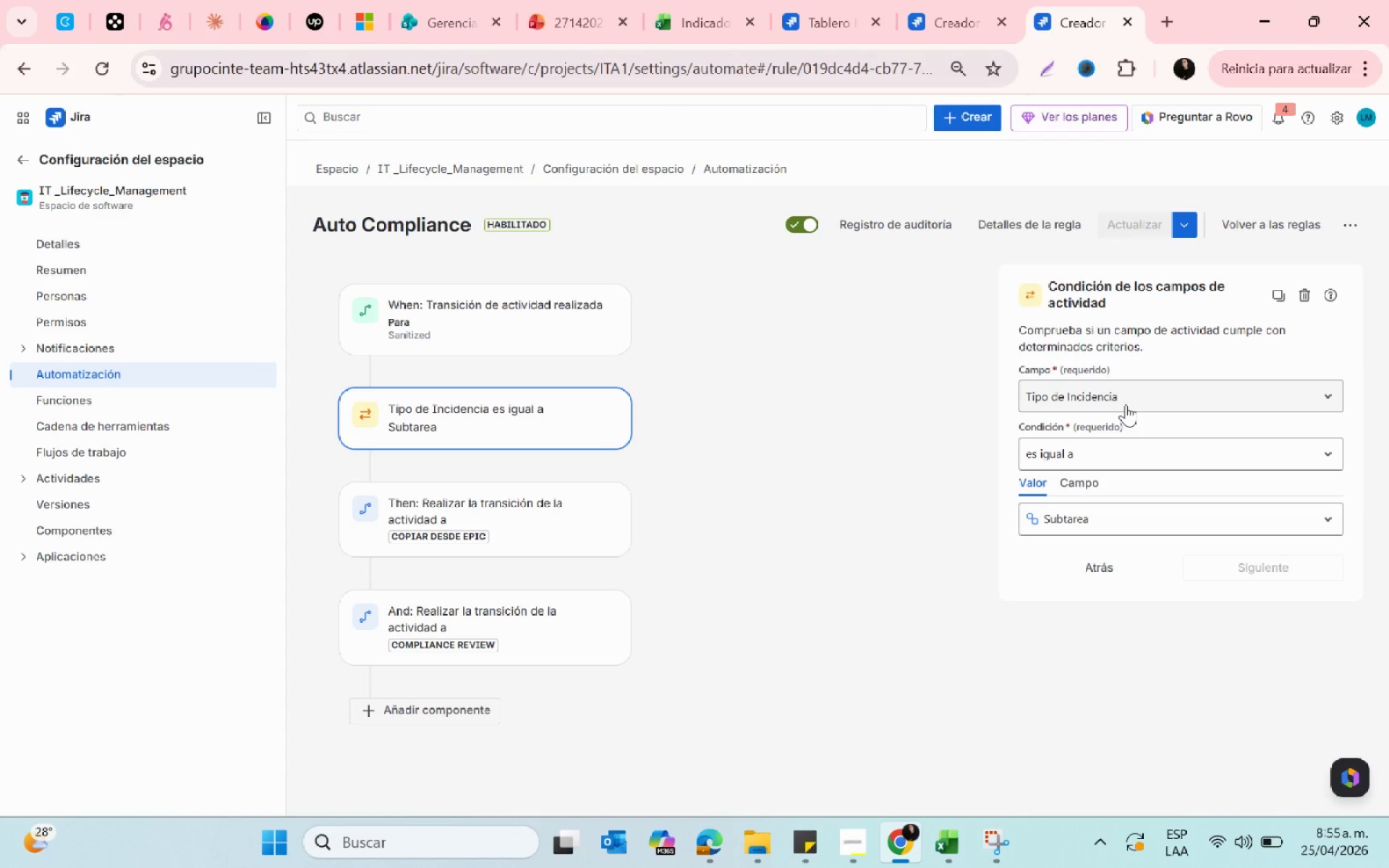 
left_click([72, 341])
 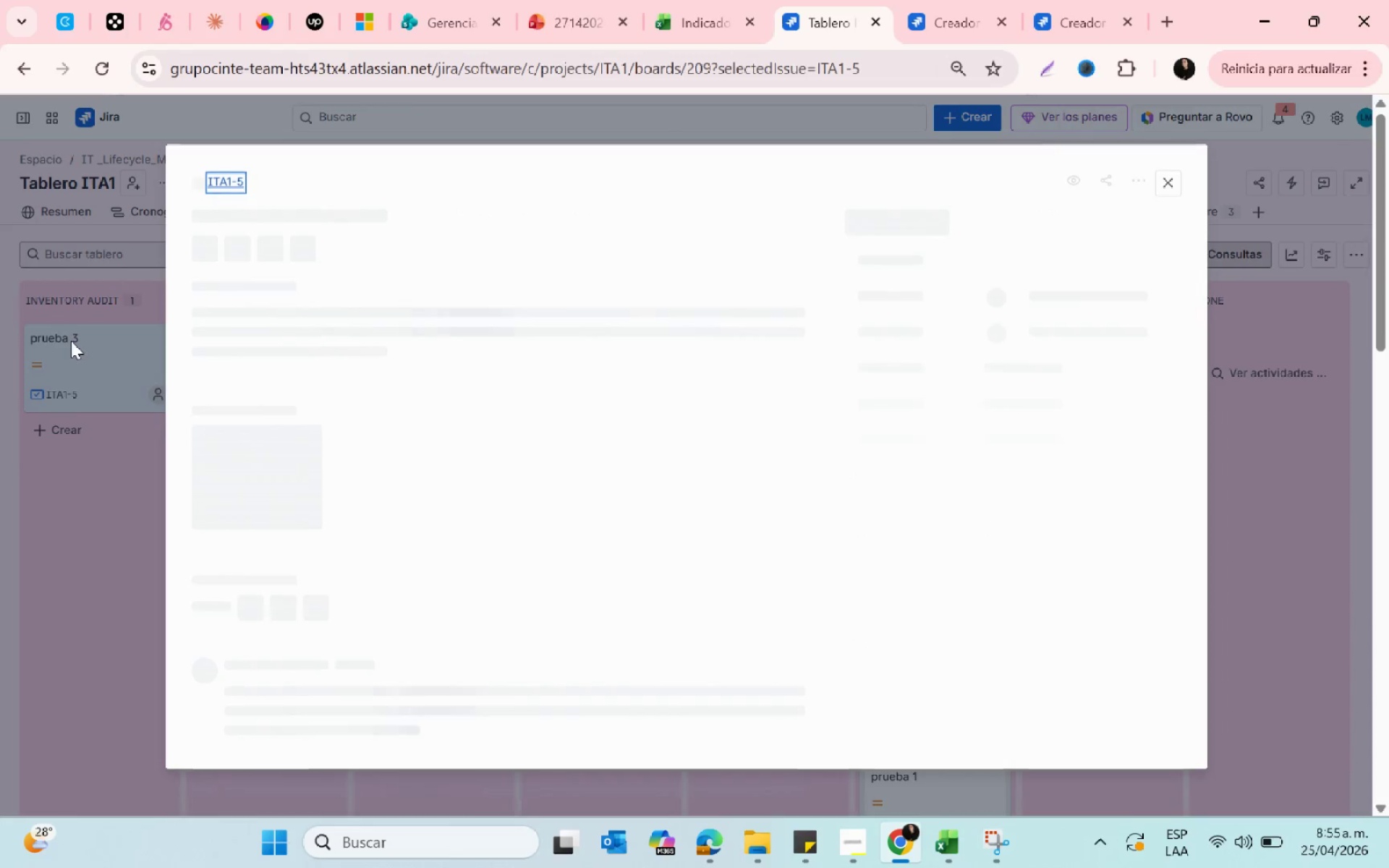 
mouse_move([277, 296])
 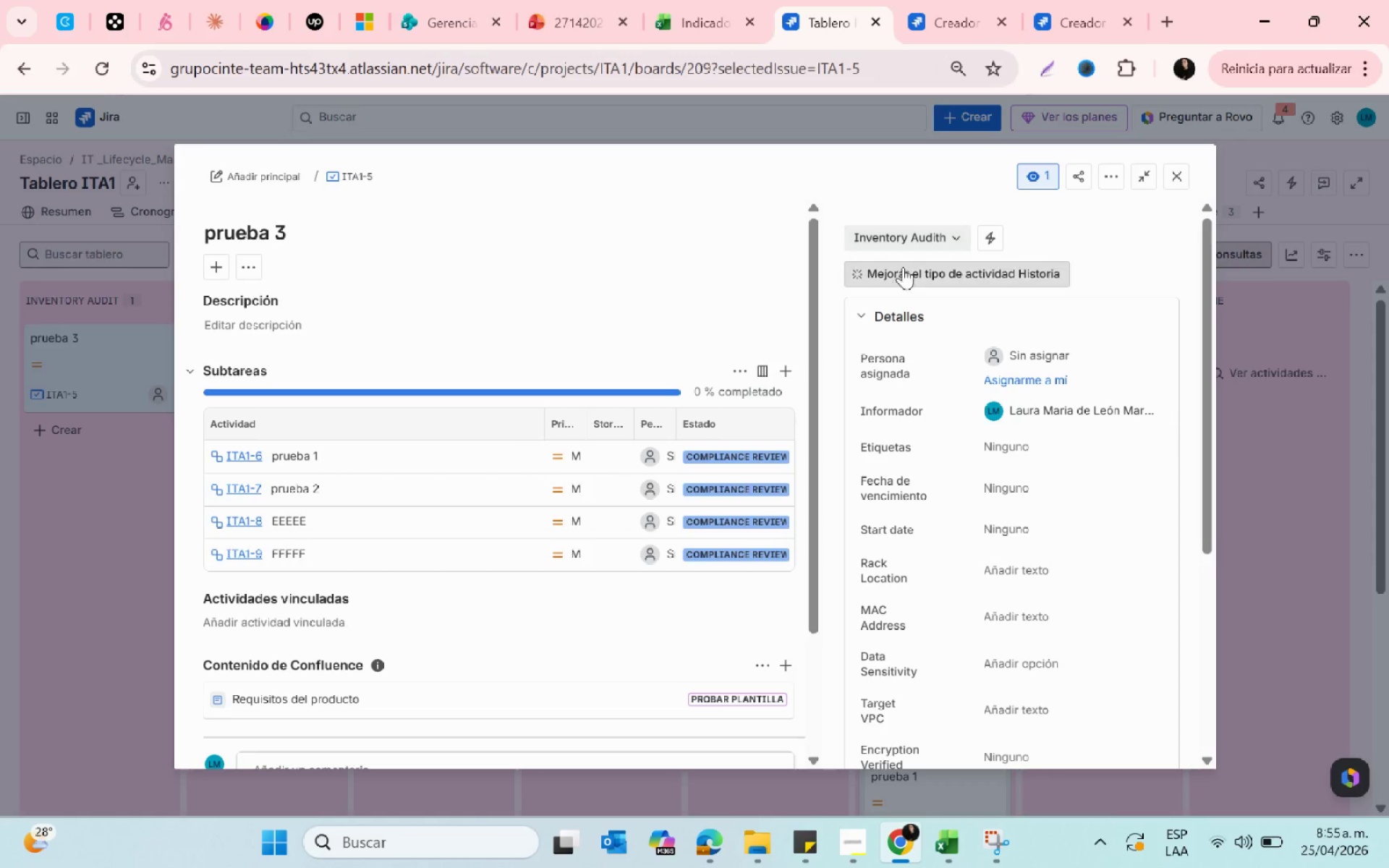 
left_click([951, 237])
 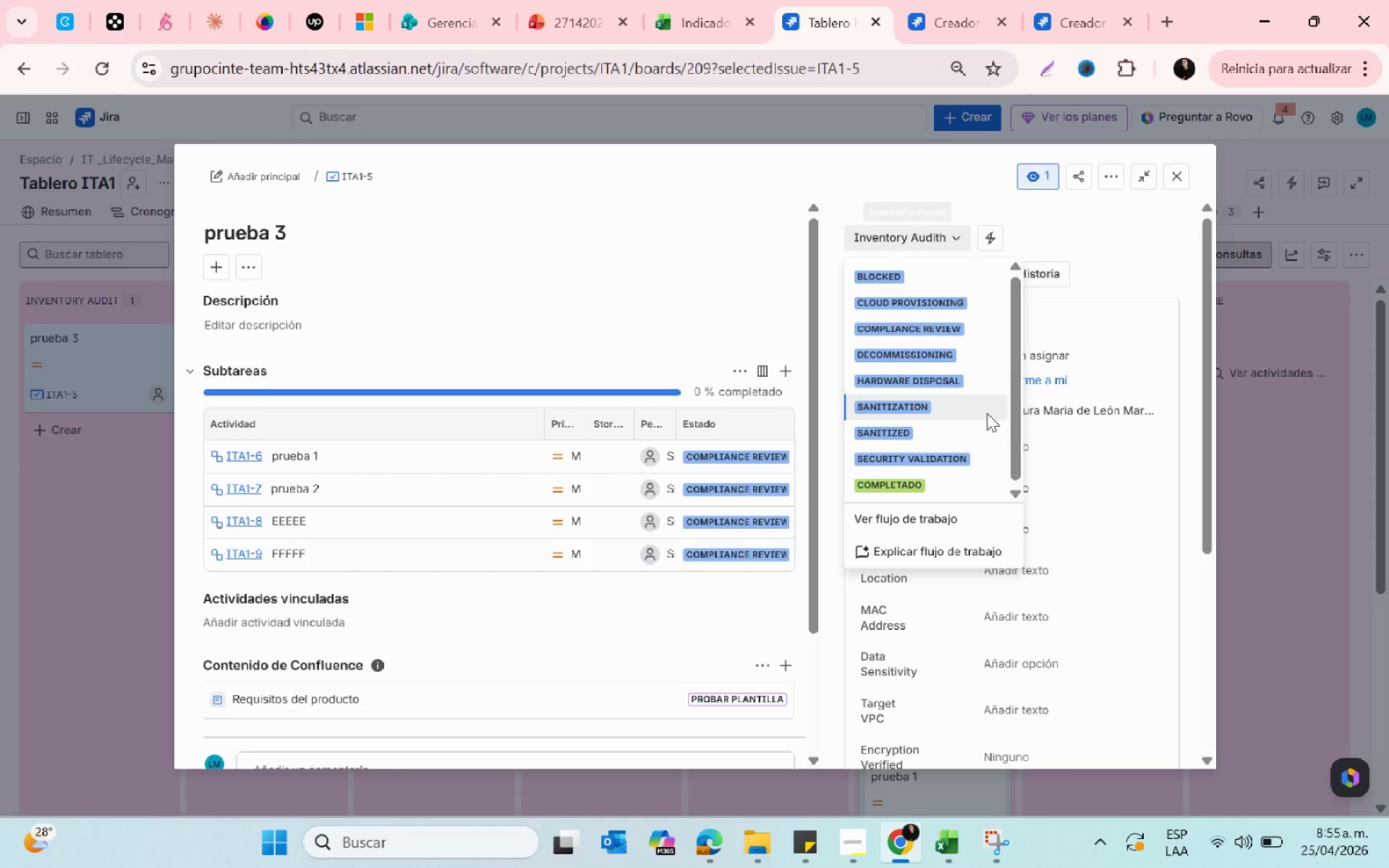 
scroll: coordinate [987, 417], scroll_direction: down, amount: 1.0
 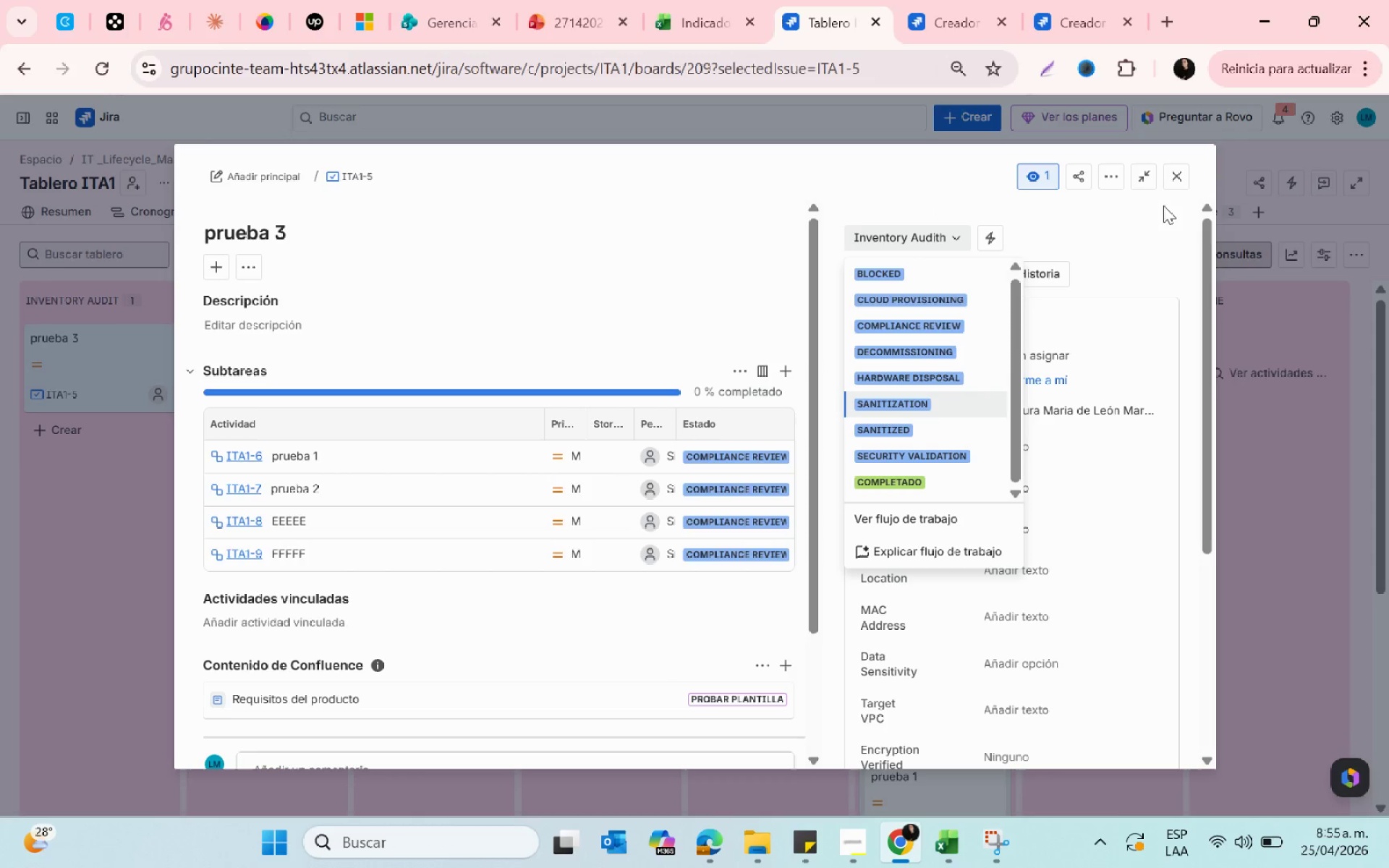 
left_click([1172, 181])
 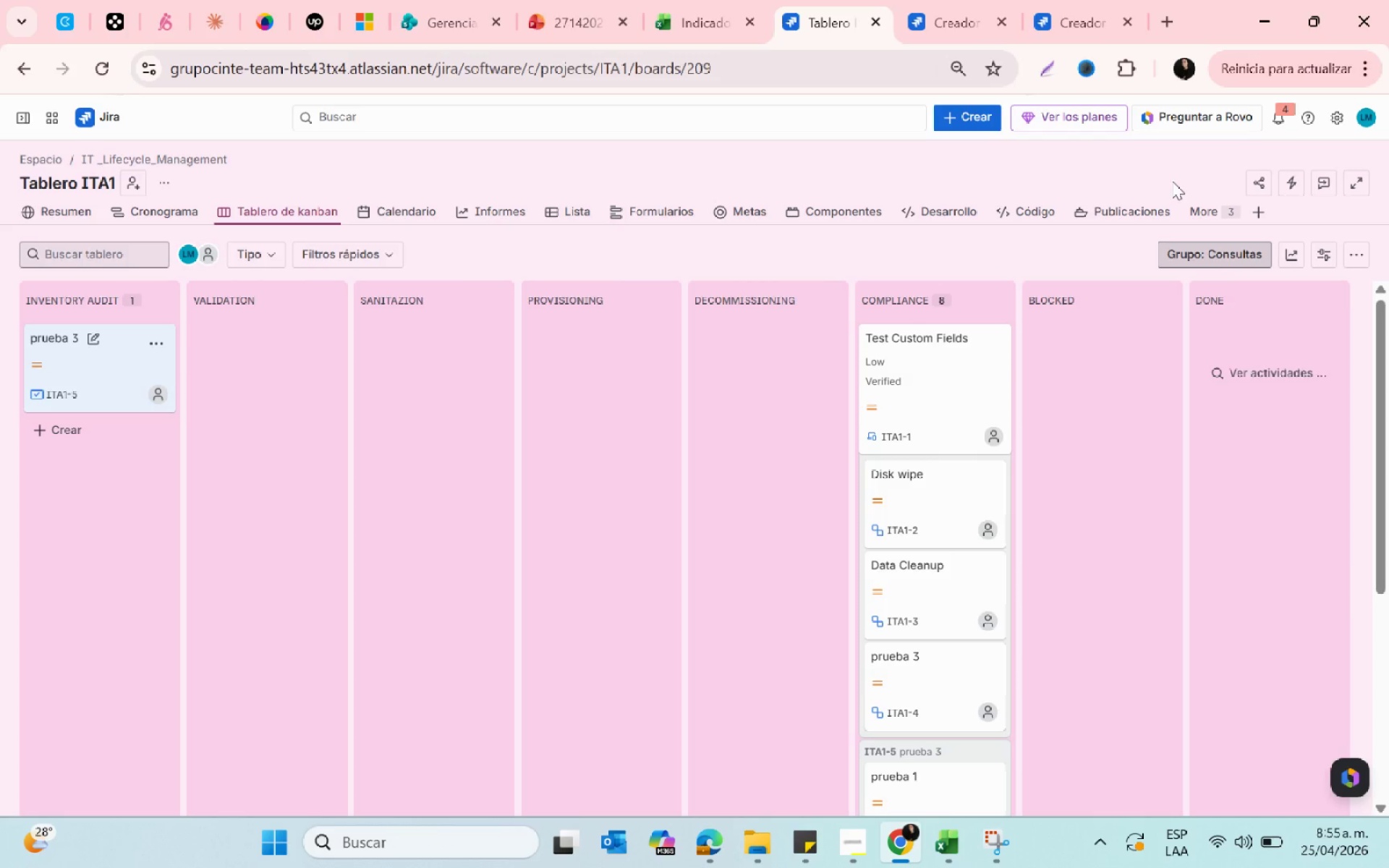 
wait(19.03)
 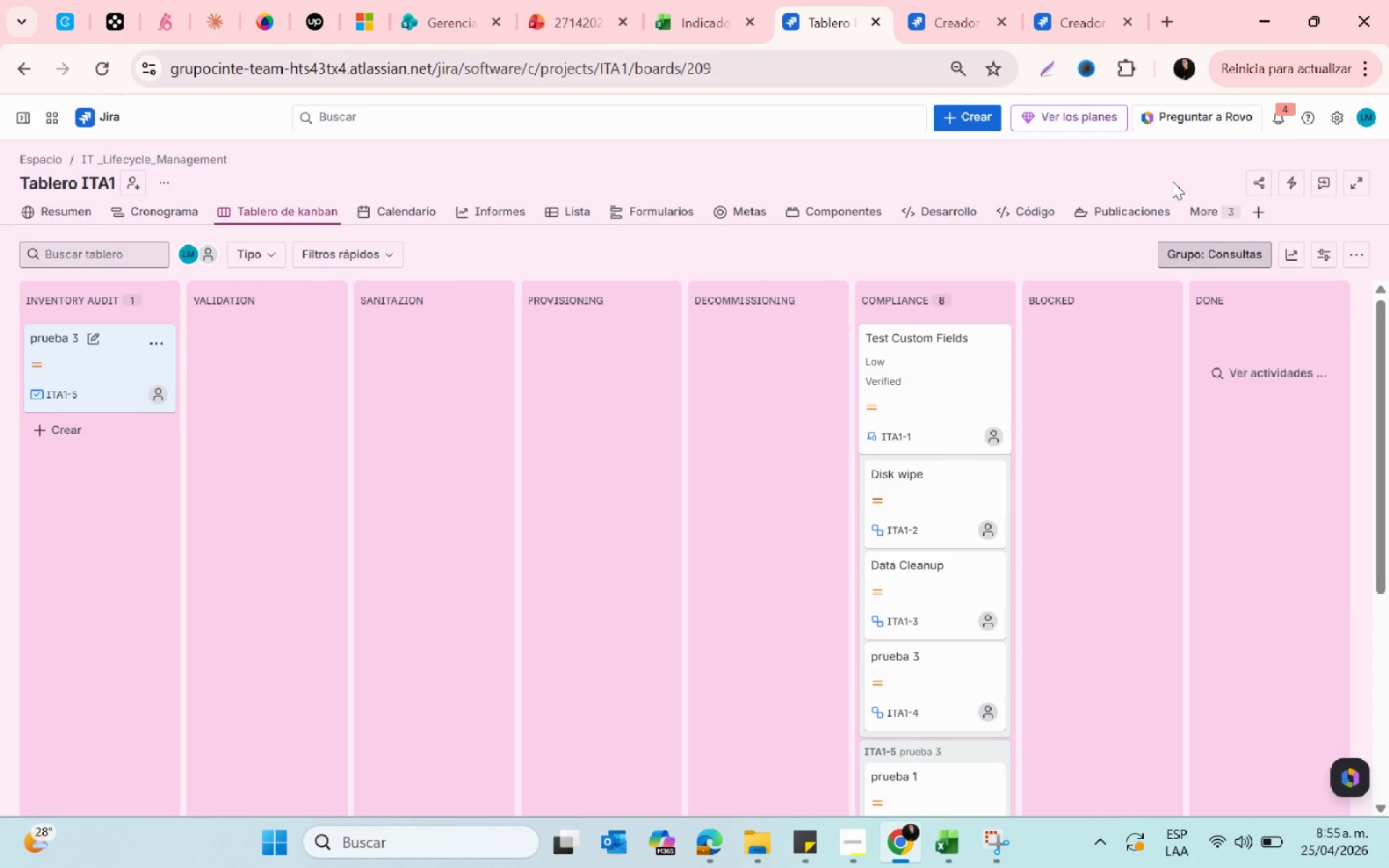 
left_click([934, 29])
 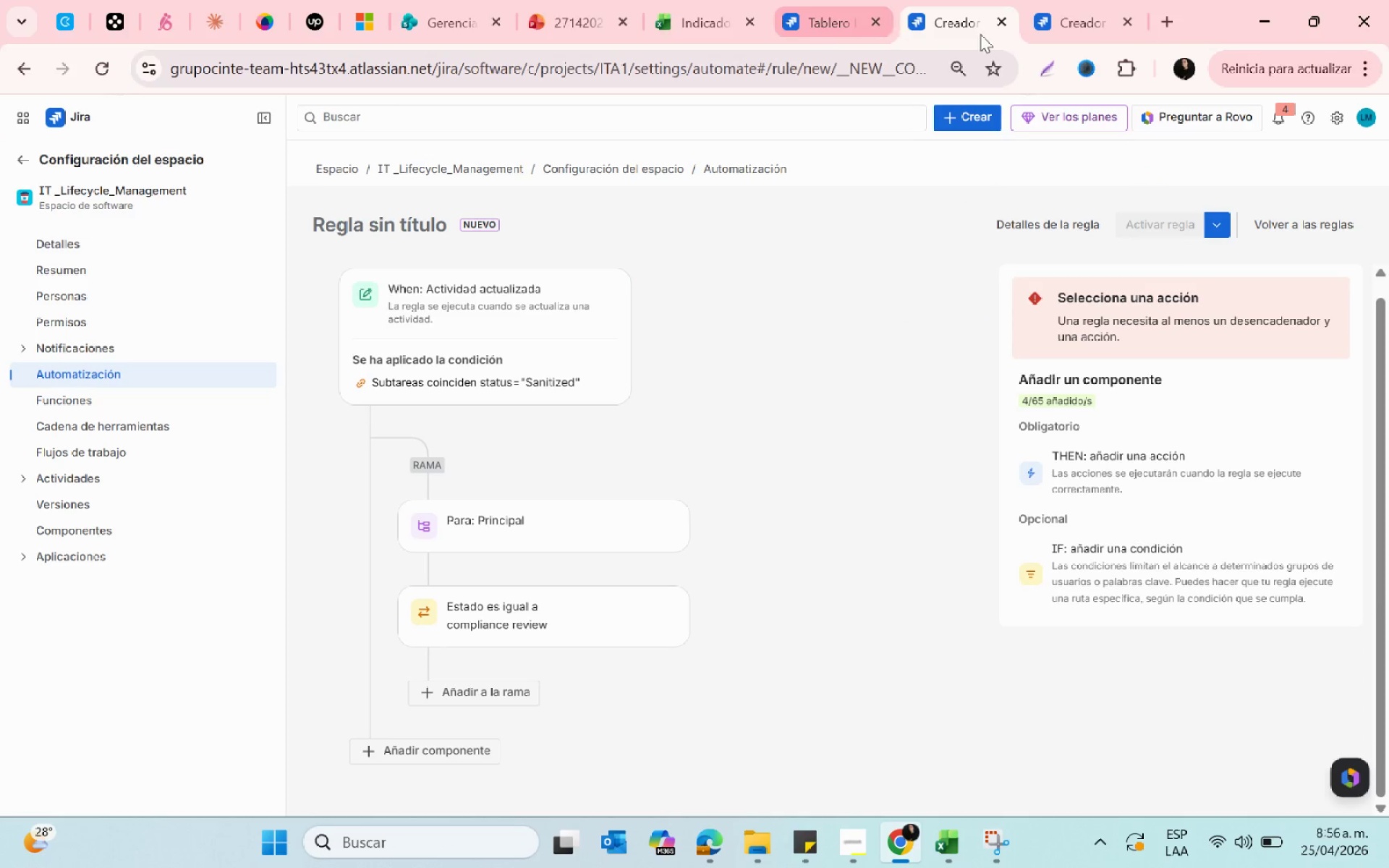 
left_click([1058, 22])
 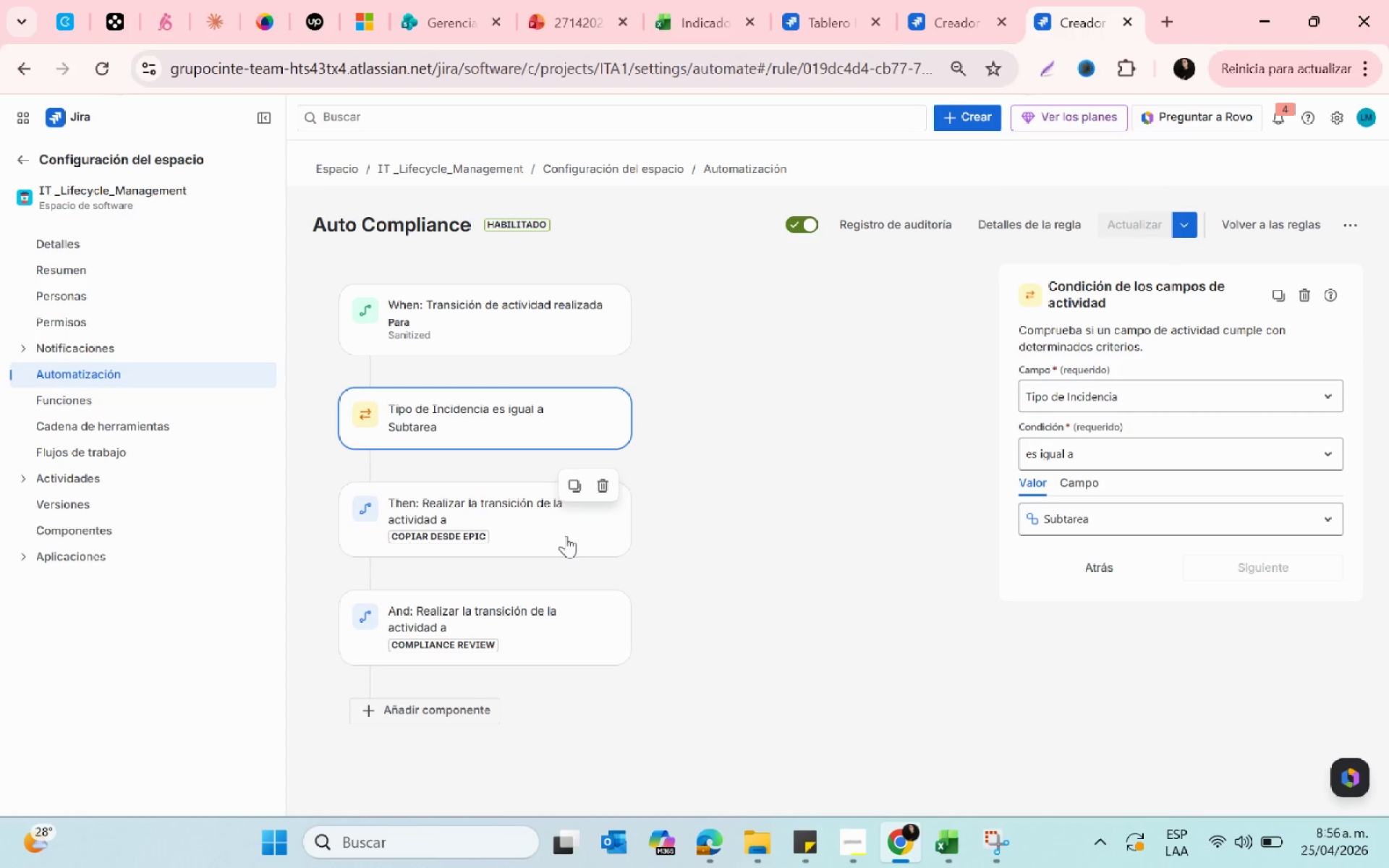 
left_click([566, 535])
 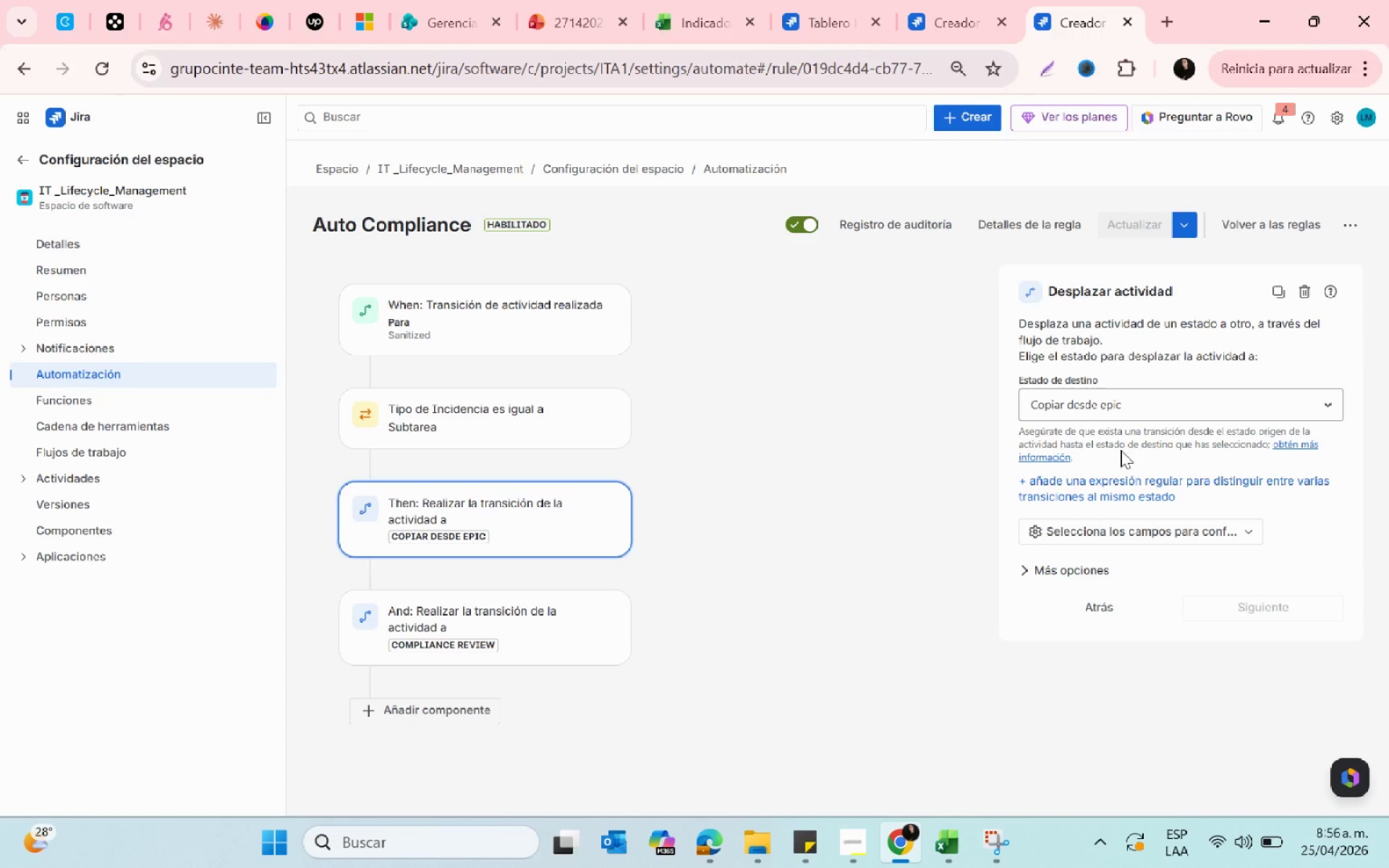 
left_click([1123, 407])
 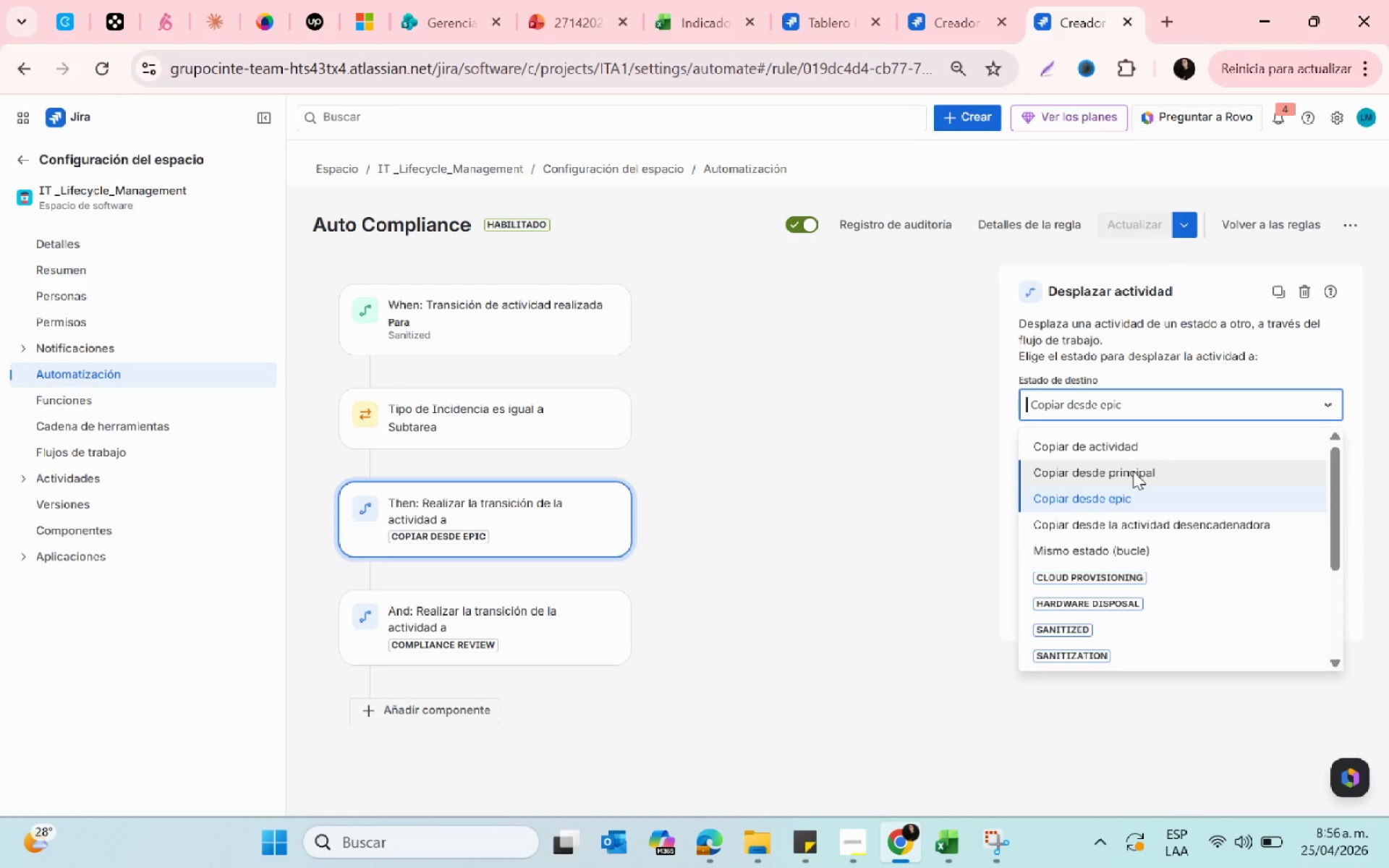 
left_click([1133, 471])
 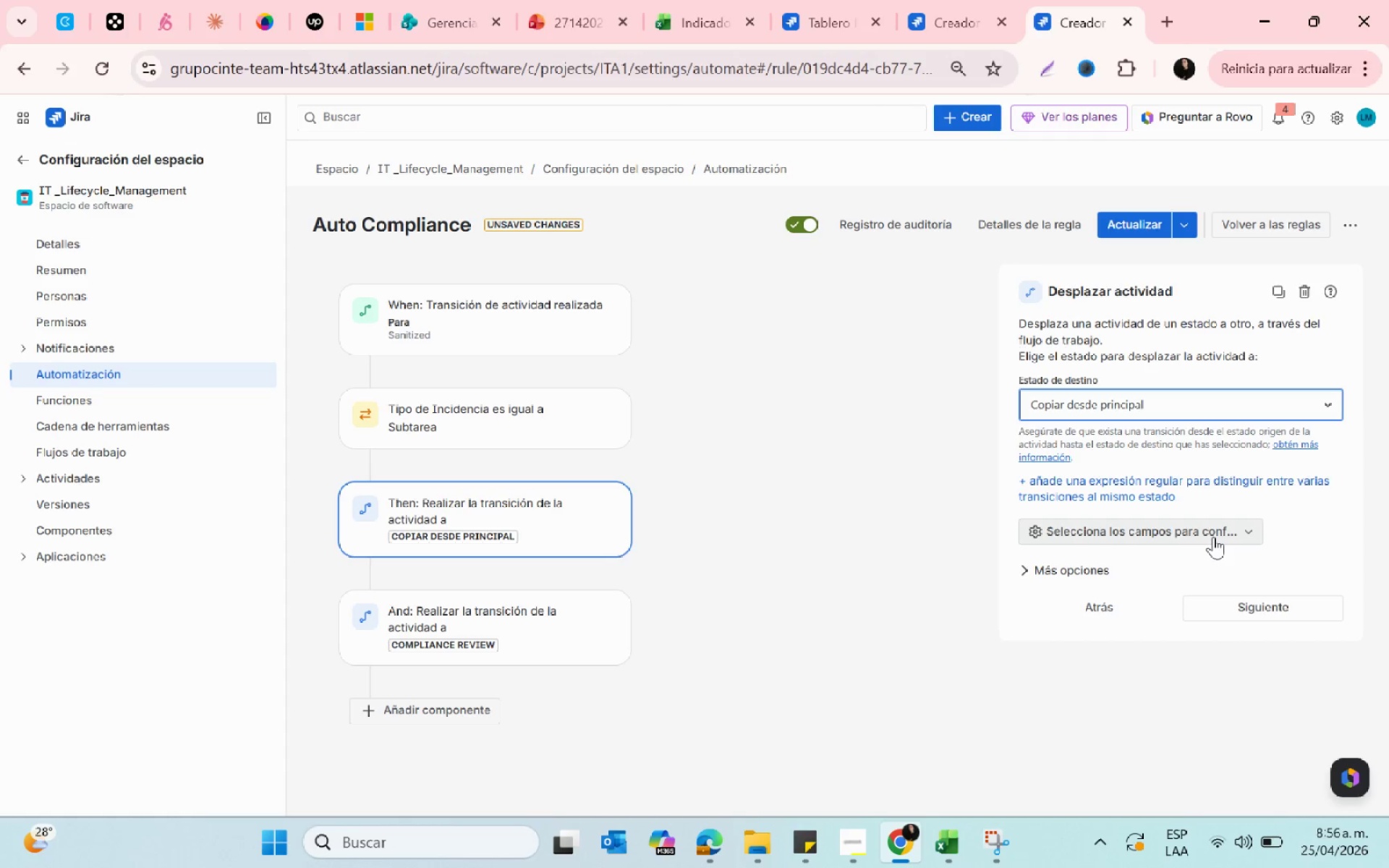 
left_click([1144, 214])
 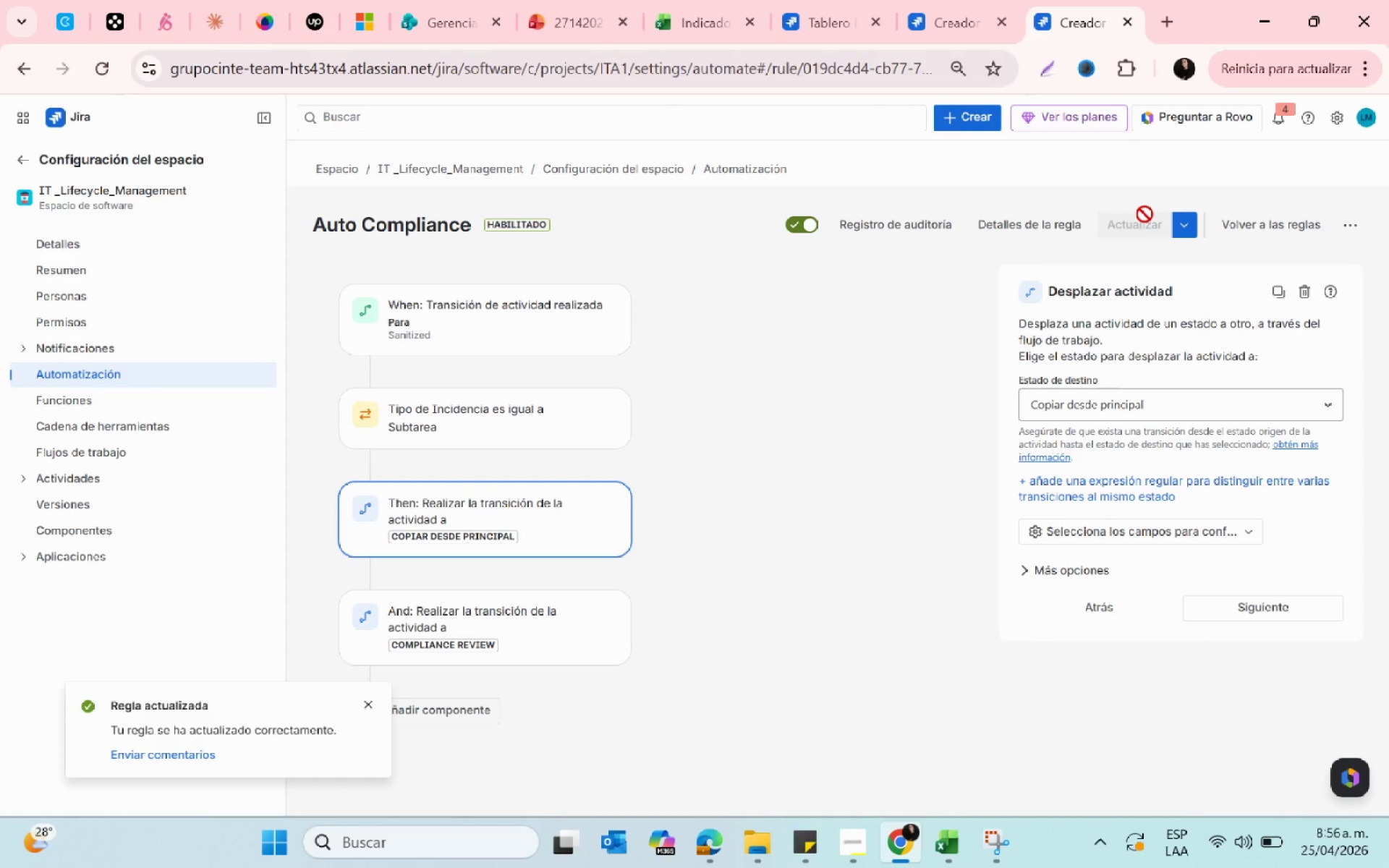 
wait(6.33)
 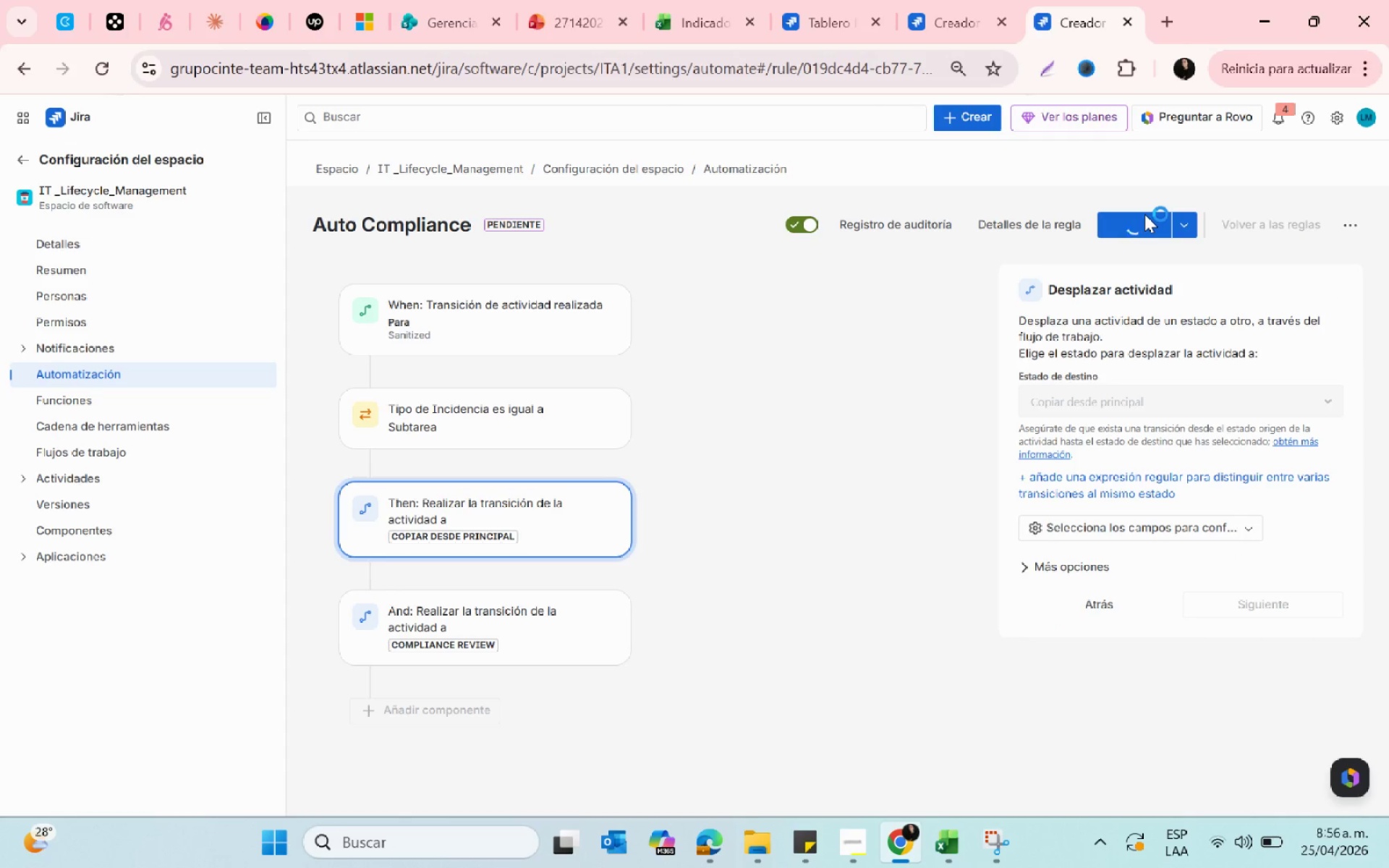 
left_click([834, 0])
 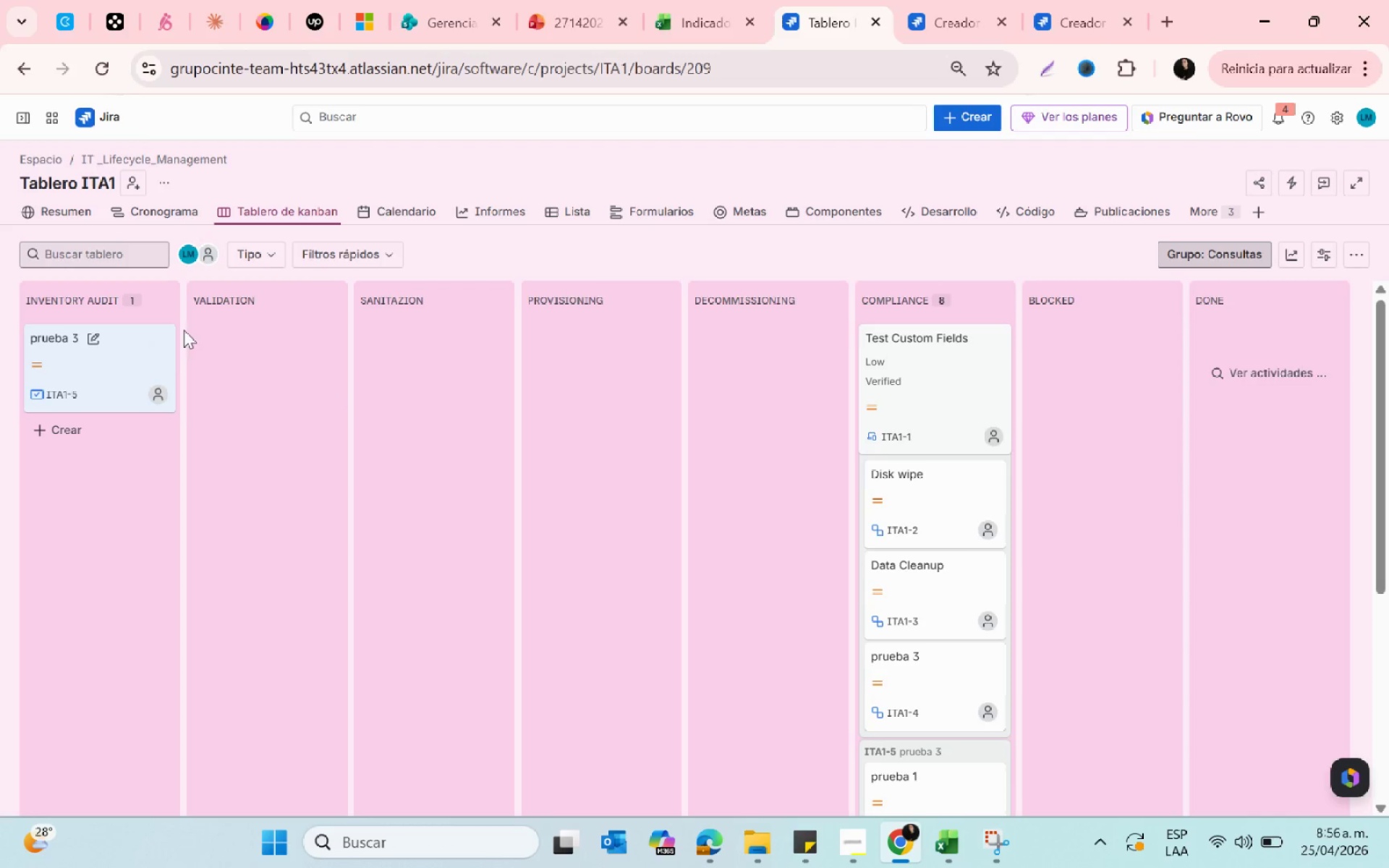 
left_click([124, 375])
 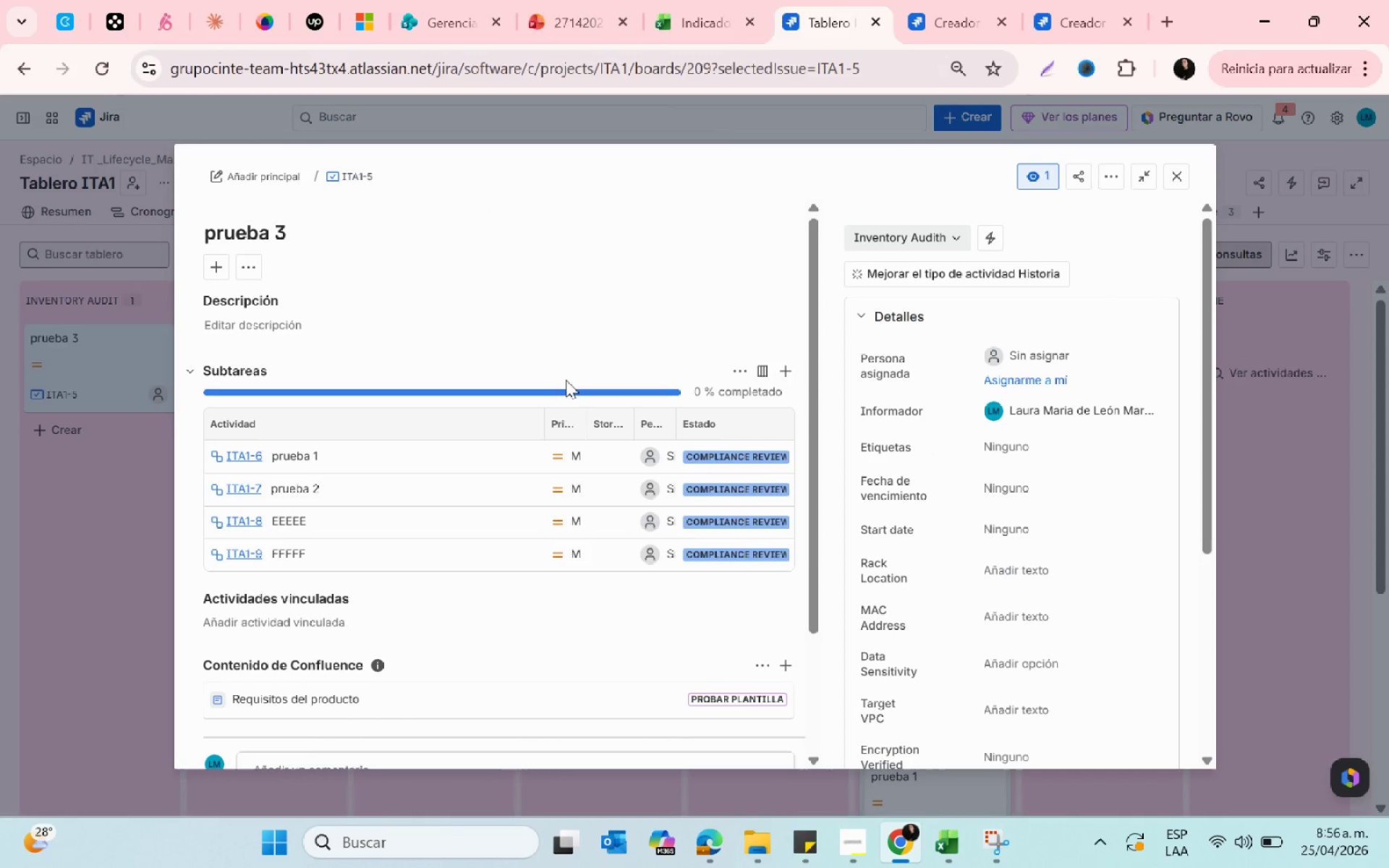 
left_click([681, 393])
 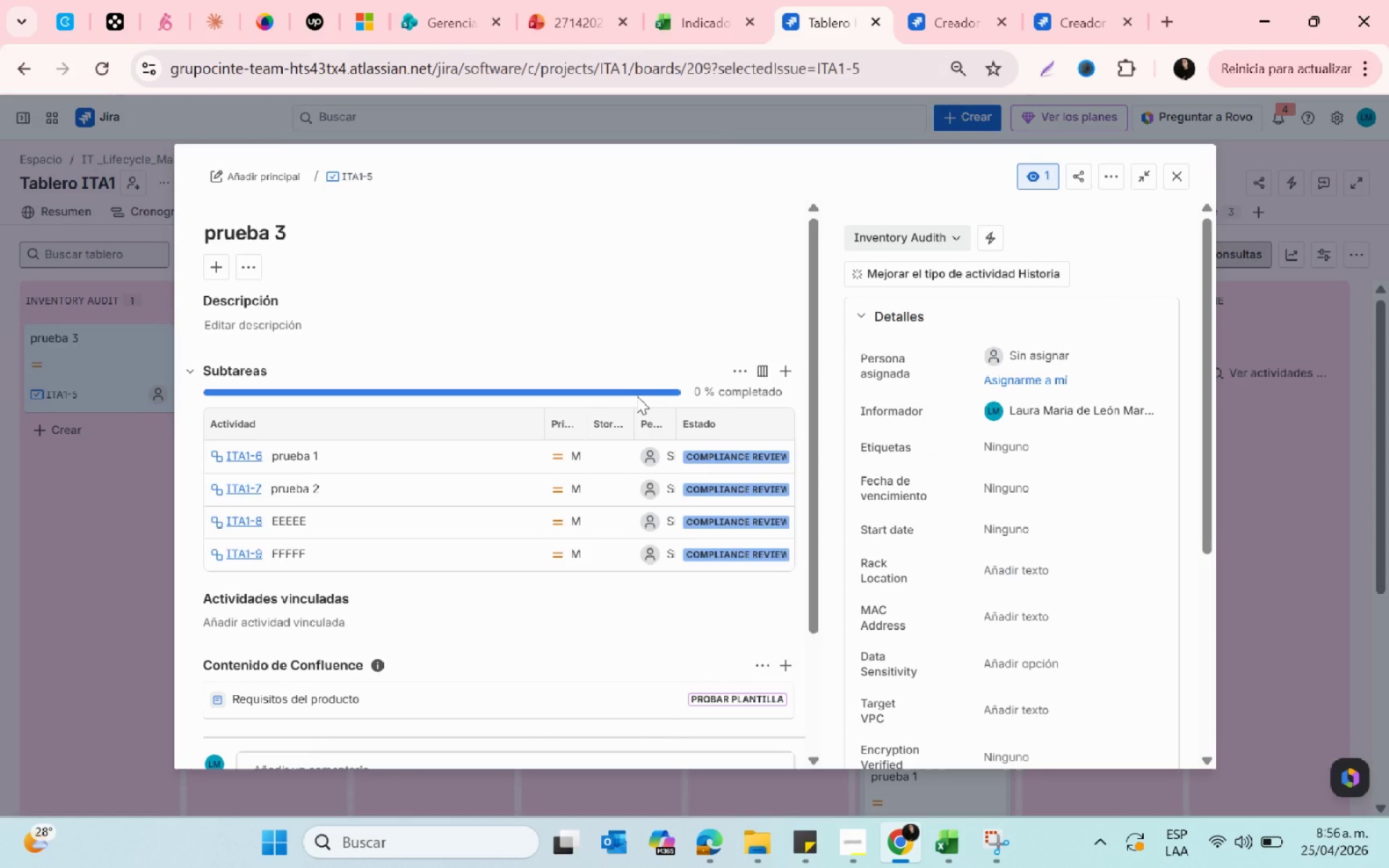 
double_click([637, 396])
 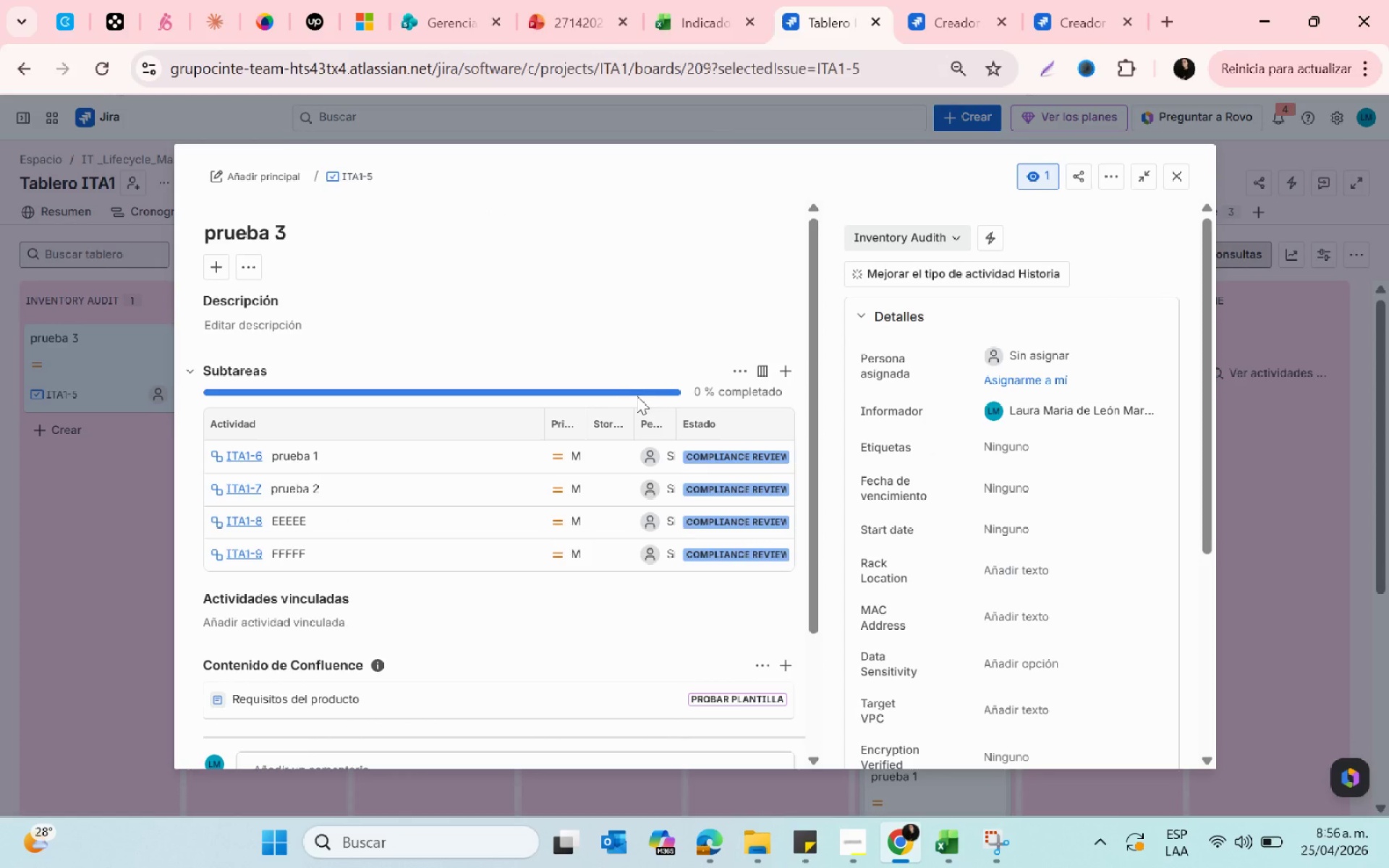 
triple_click([637, 396])
 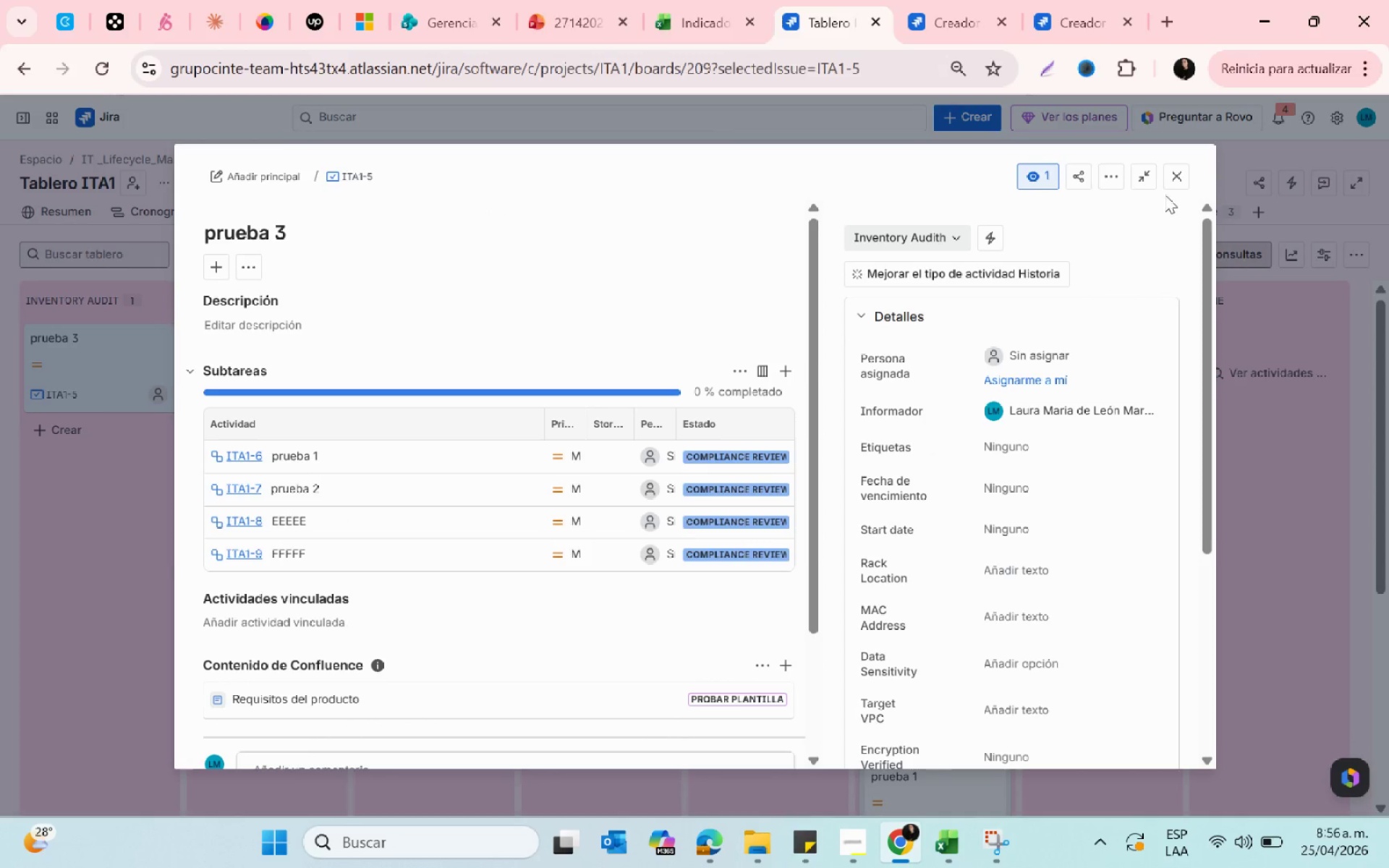 
left_click([1177, 176])
 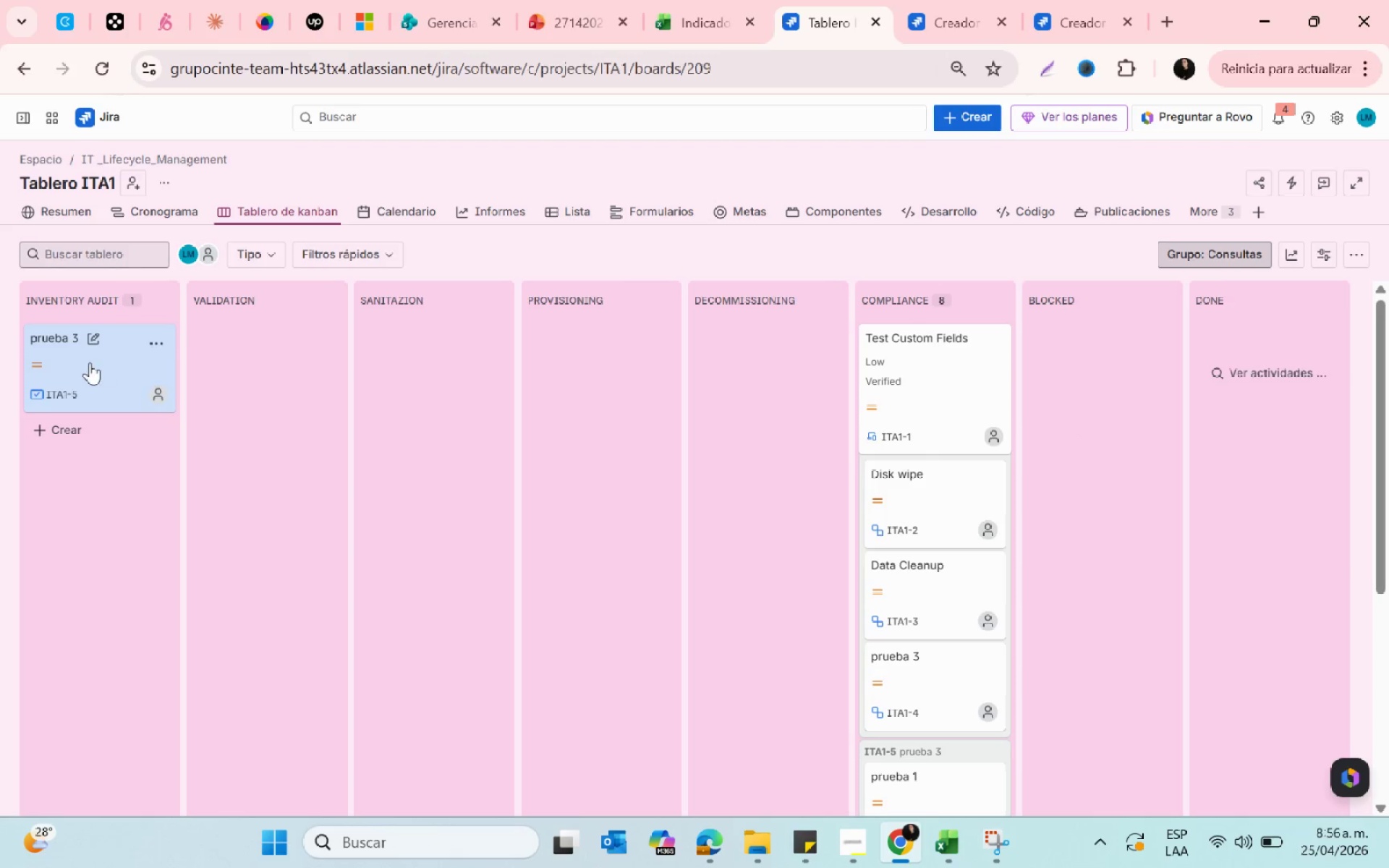 
left_click([90, 362])
 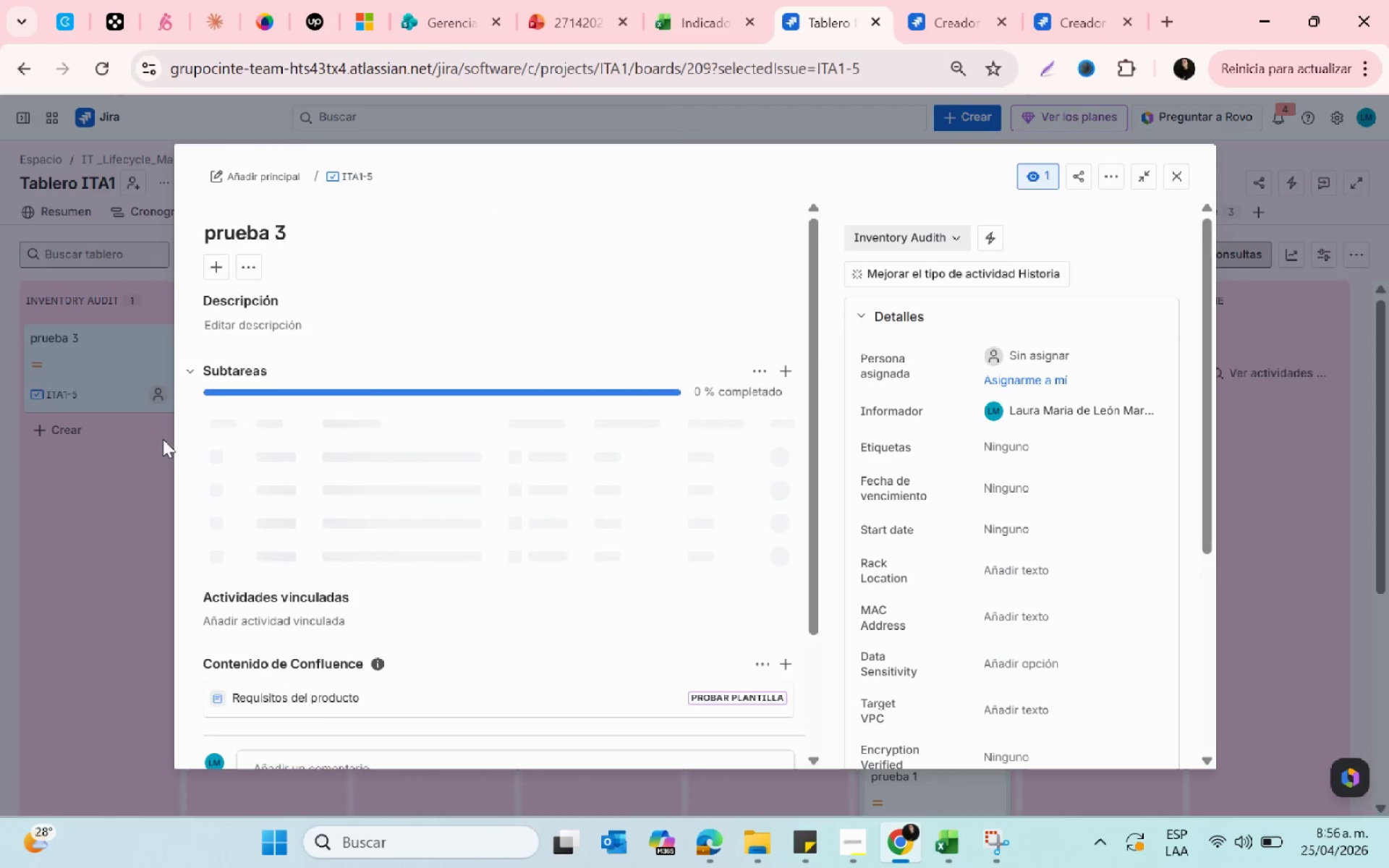 
scroll: coordinate [404, 502], scroll_direction: down, amount: 2.0
 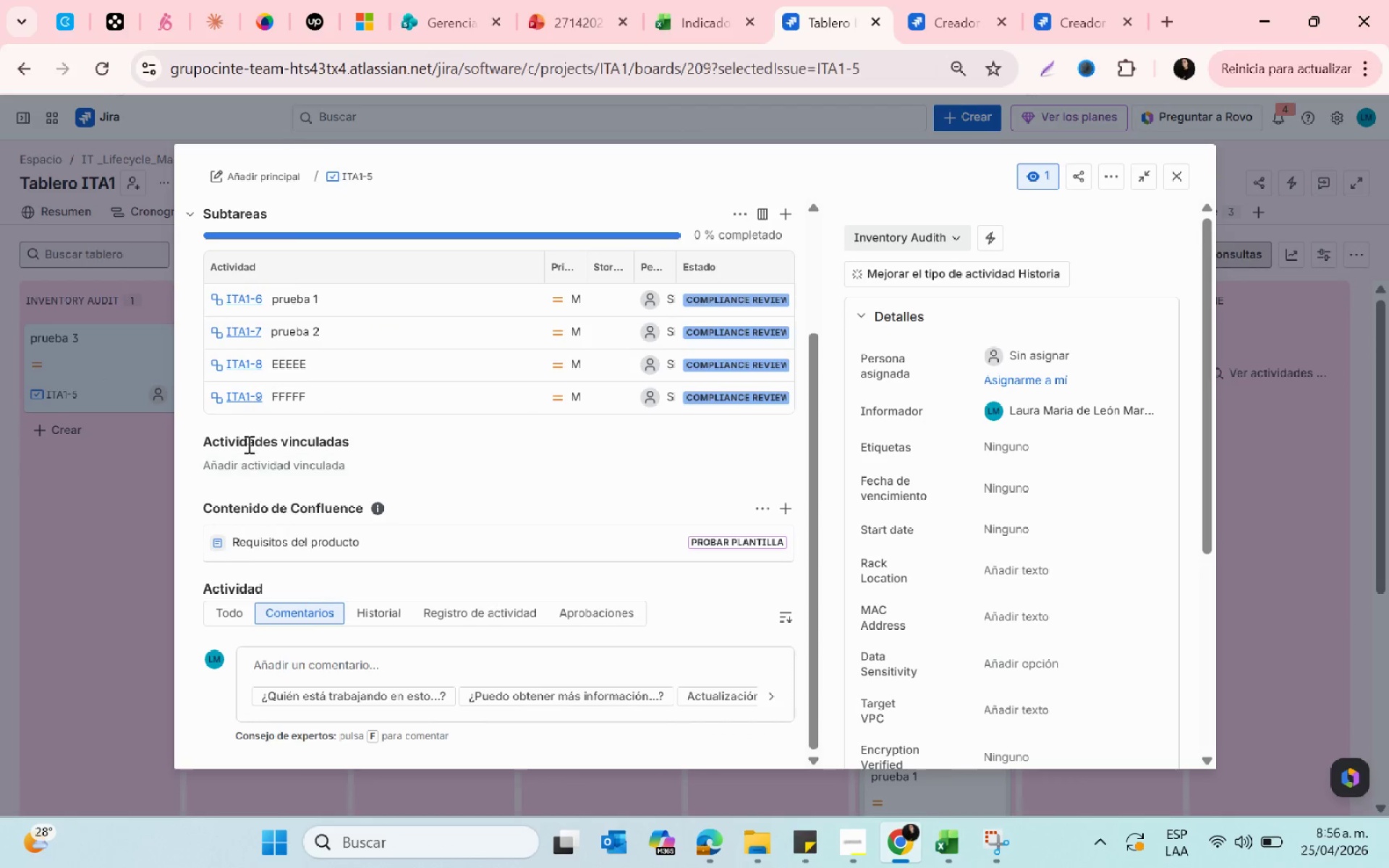 
scroll: coordinate [307, 424], scroll_direction: up, amount: 2.0
 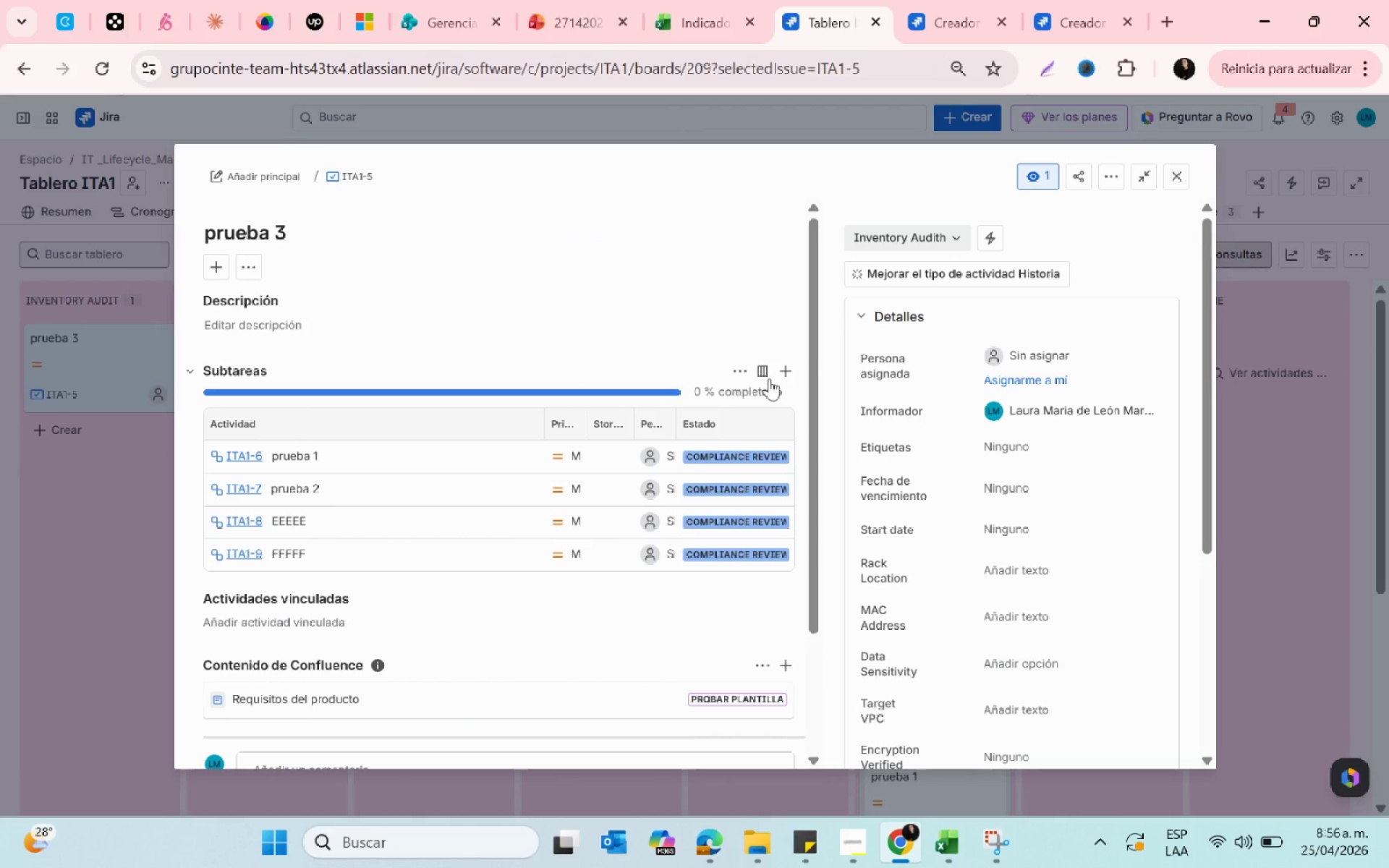 
left_click([788, 365])
 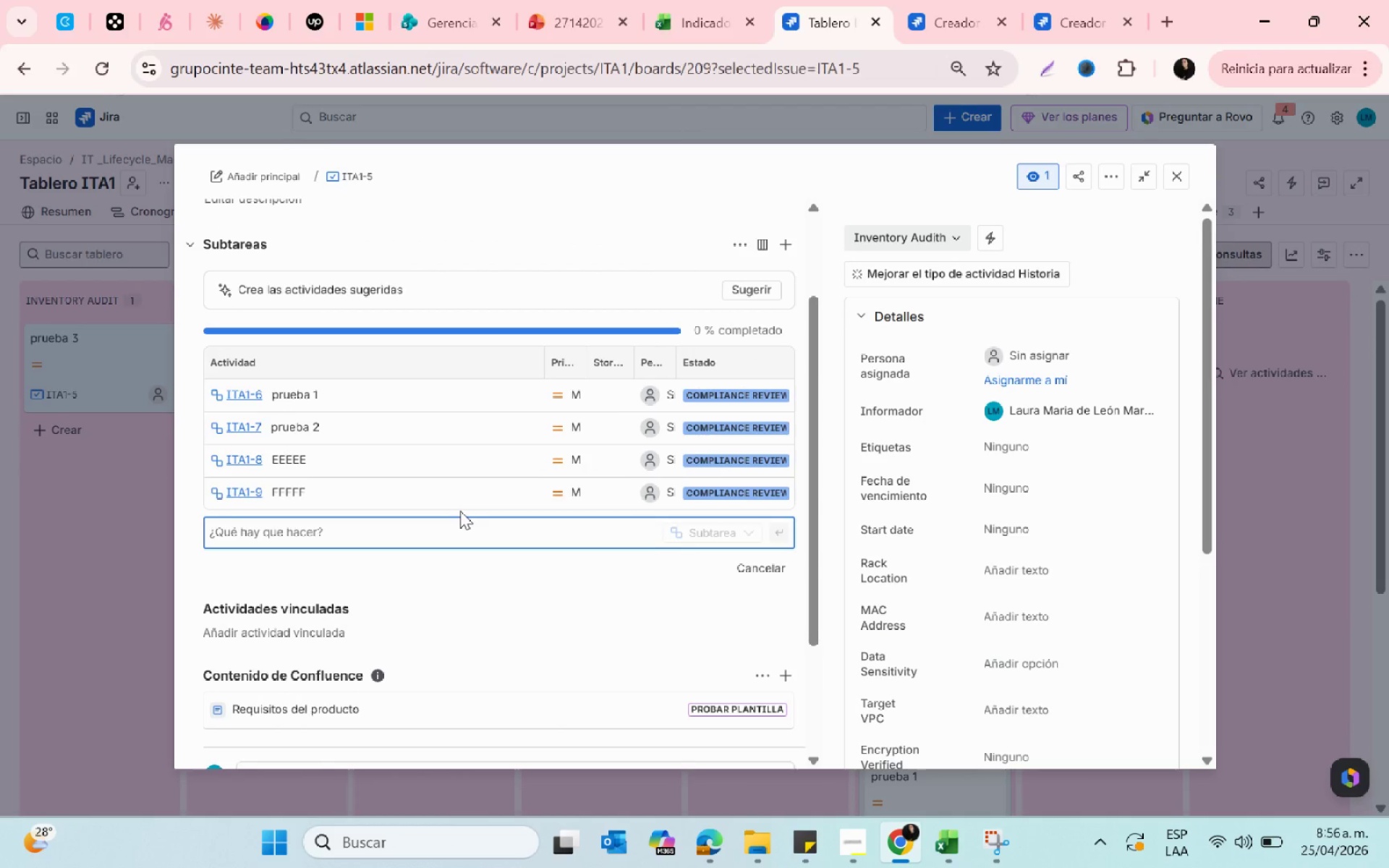 
type(CCCCC)
 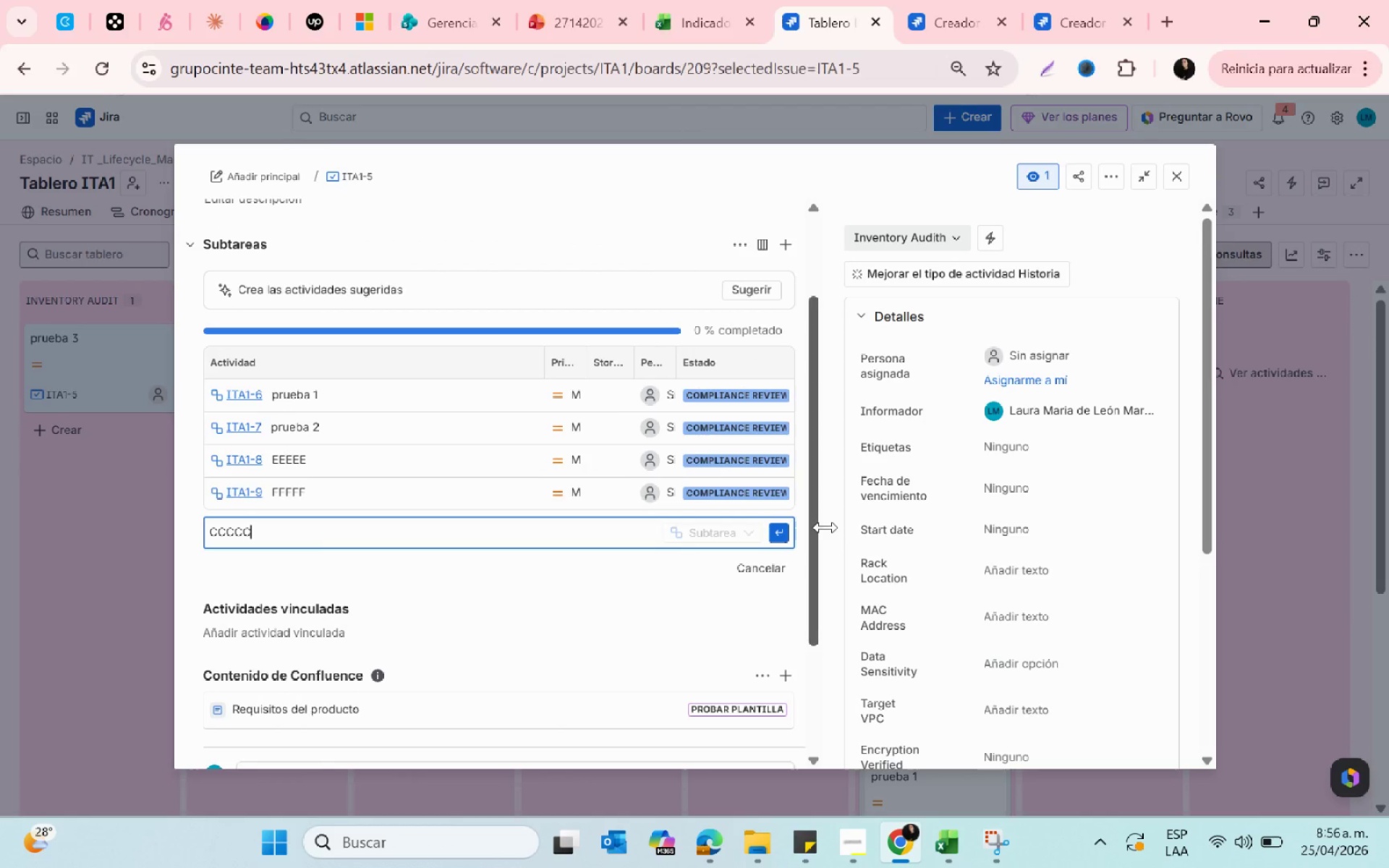 
type(CC)
 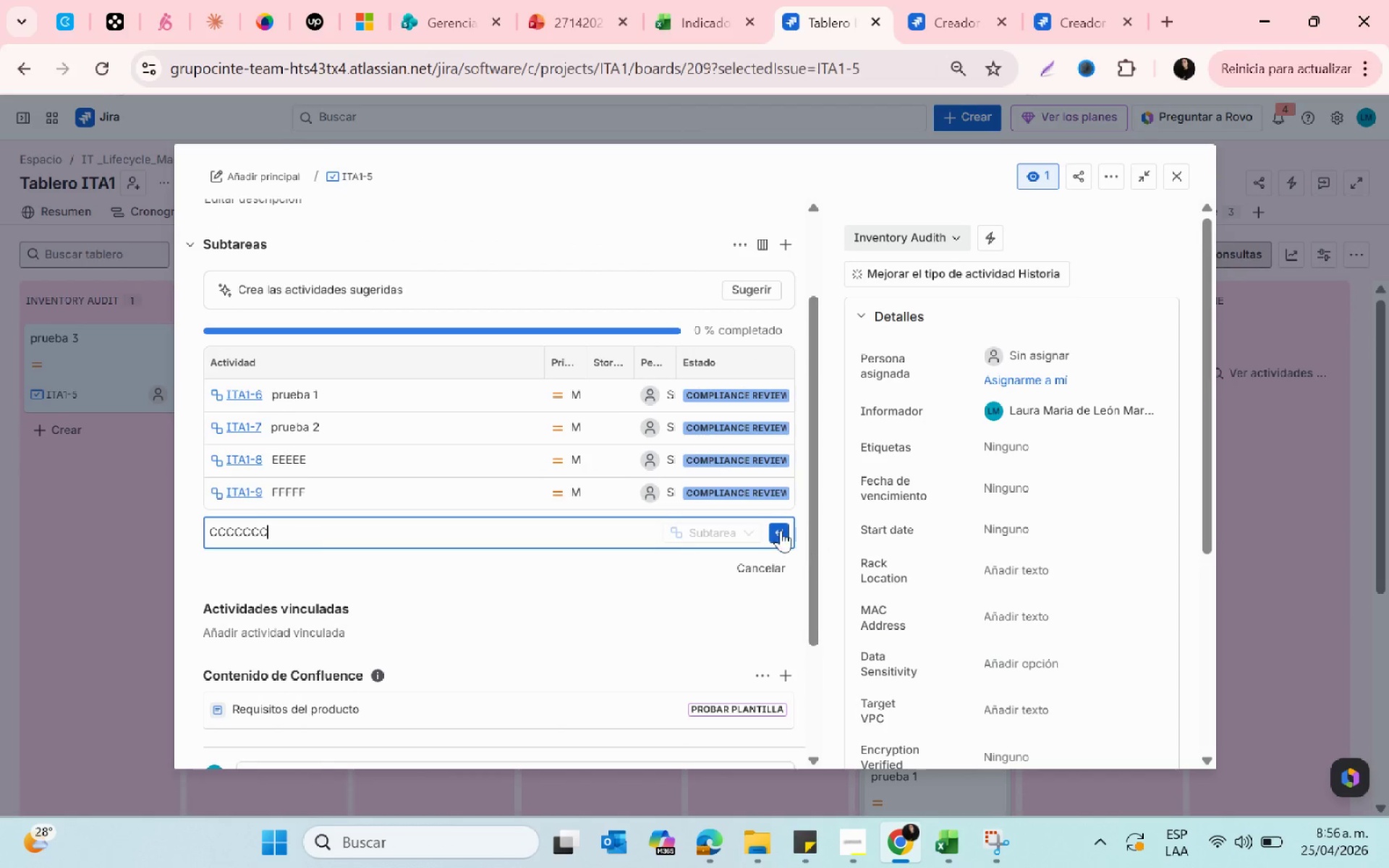 
left_click([781, 530])
 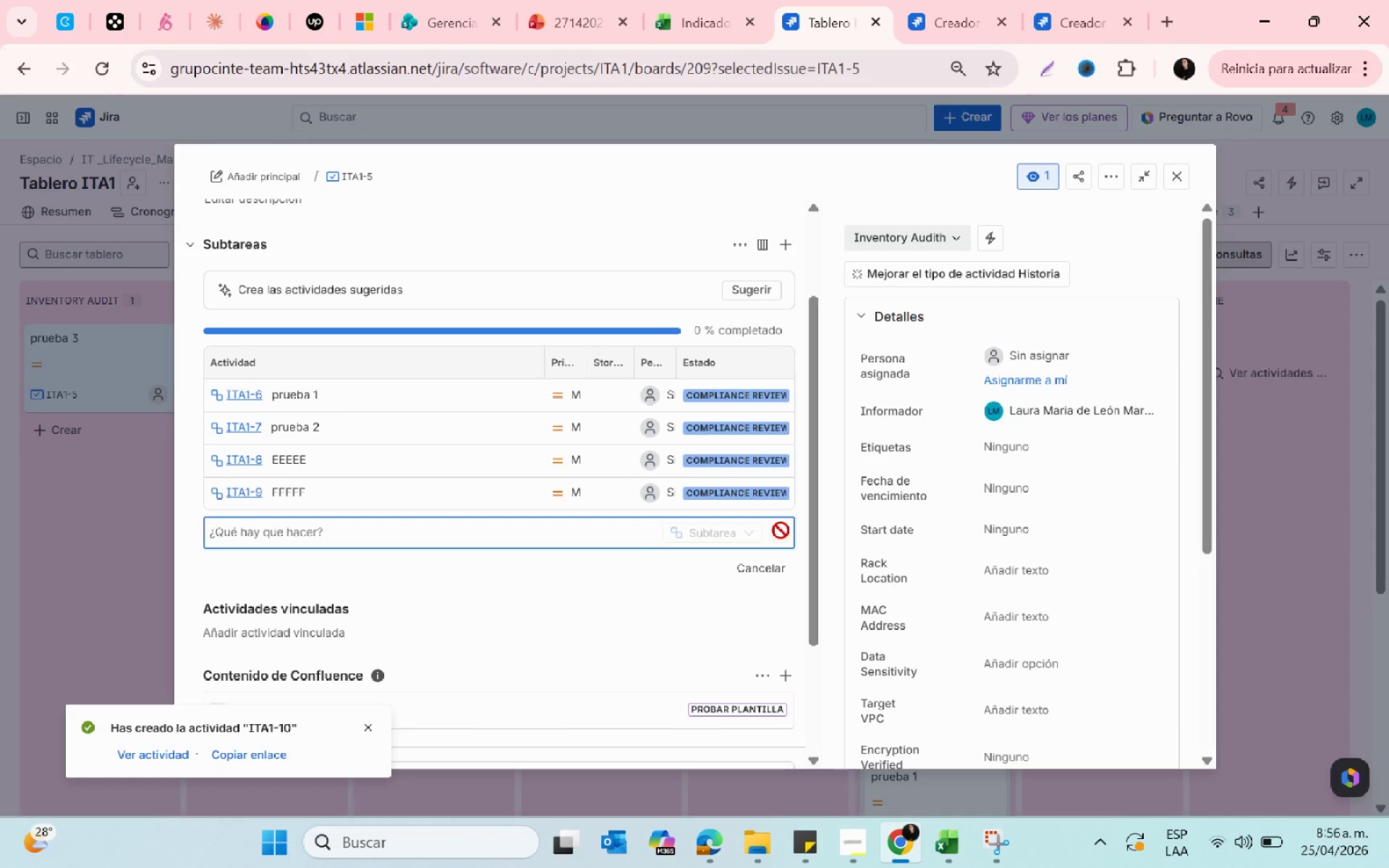 
wait(10.02)
 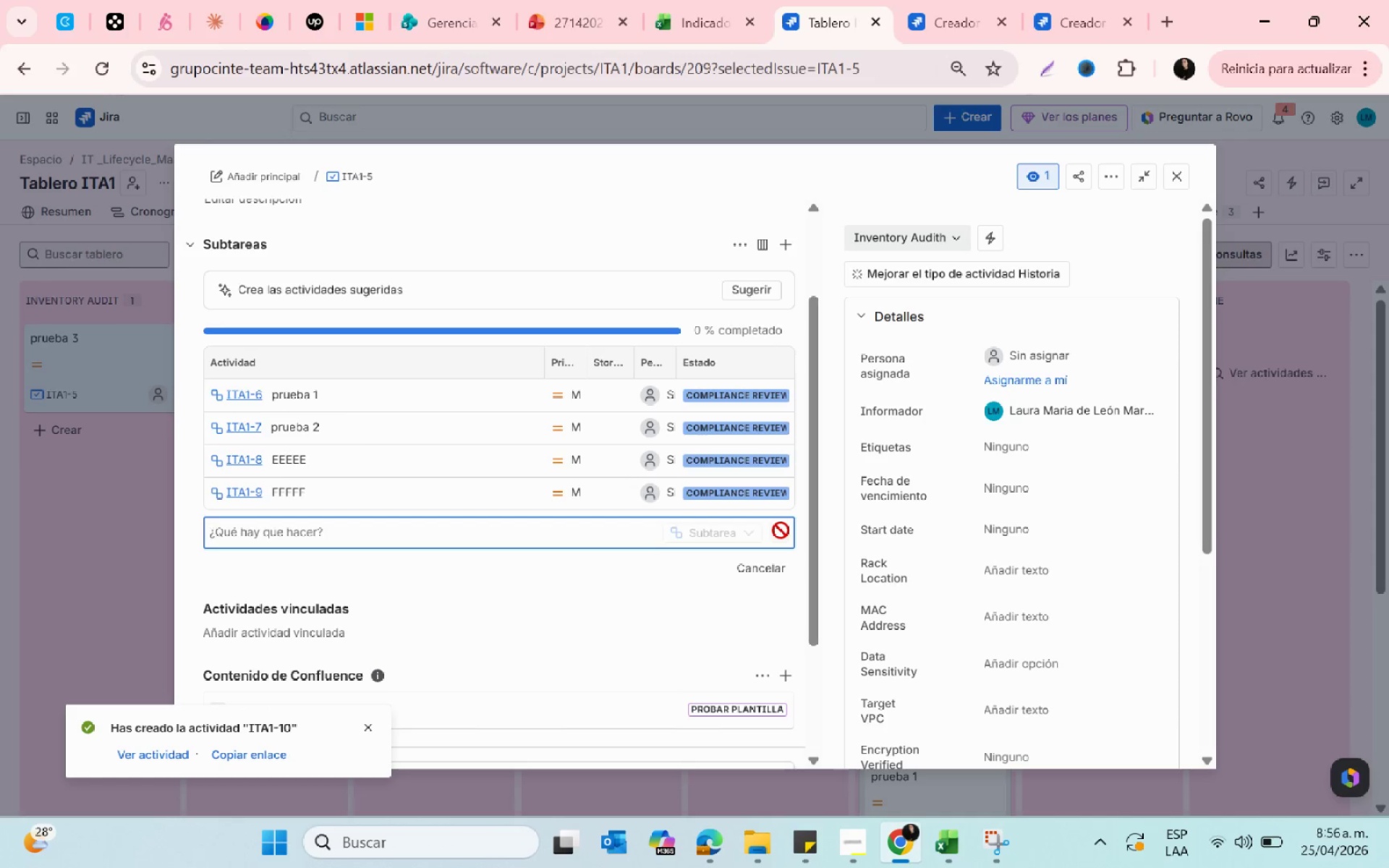 
left_click([1181, 180])
 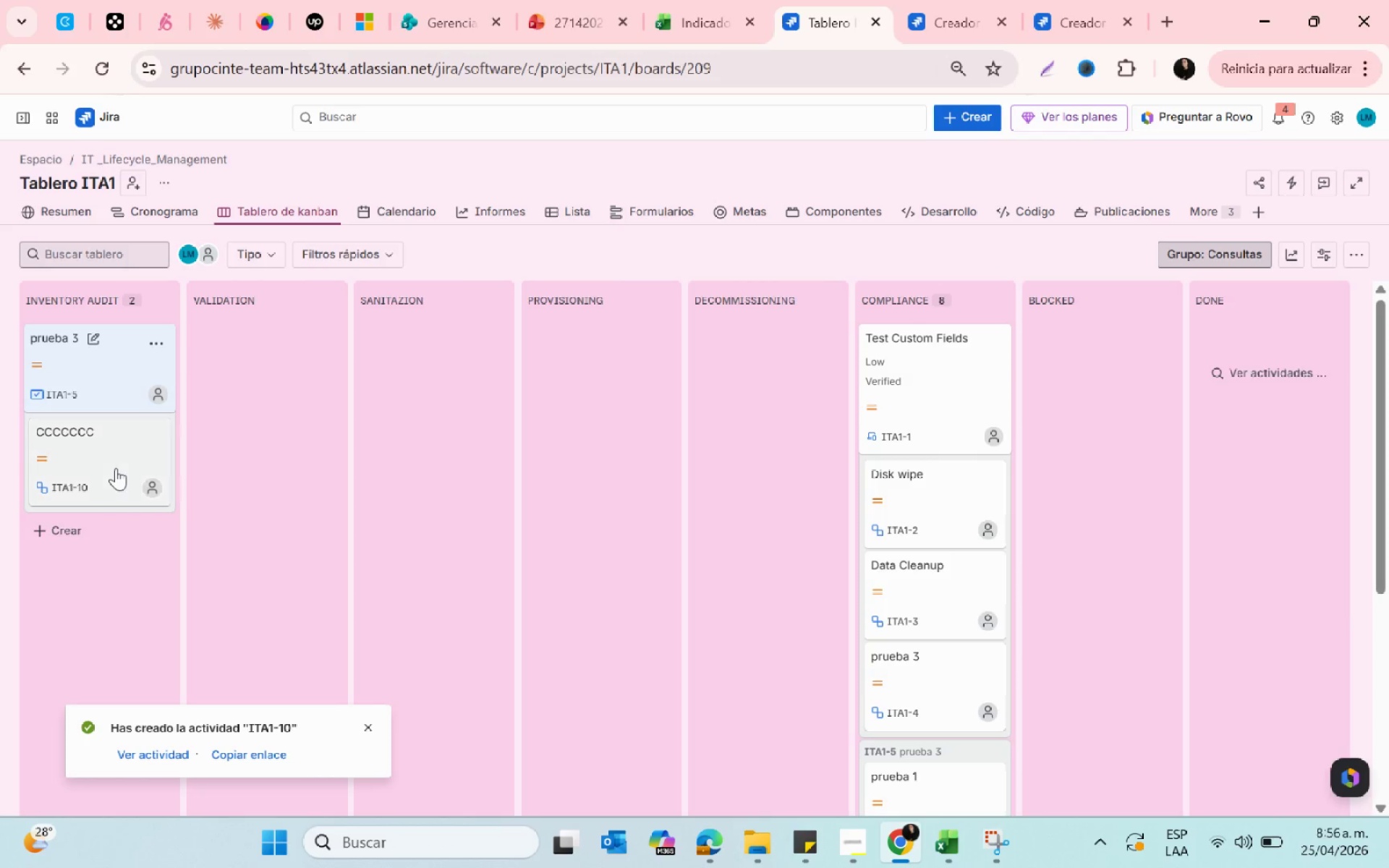 
left_click_drag(start_coordinate=[114, 468], to_coordinate=[363, 359])
 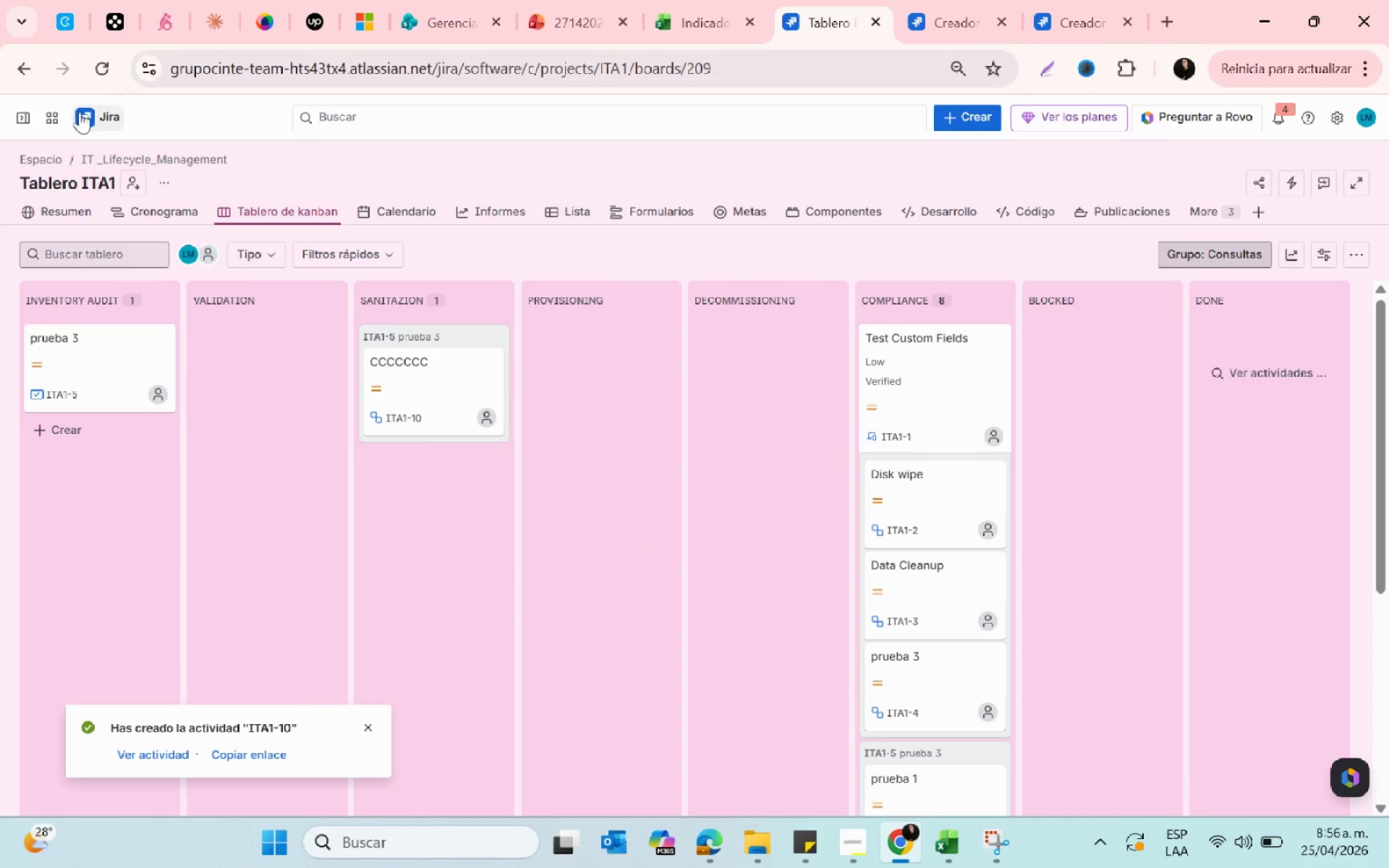 
left_click([95, 78])
 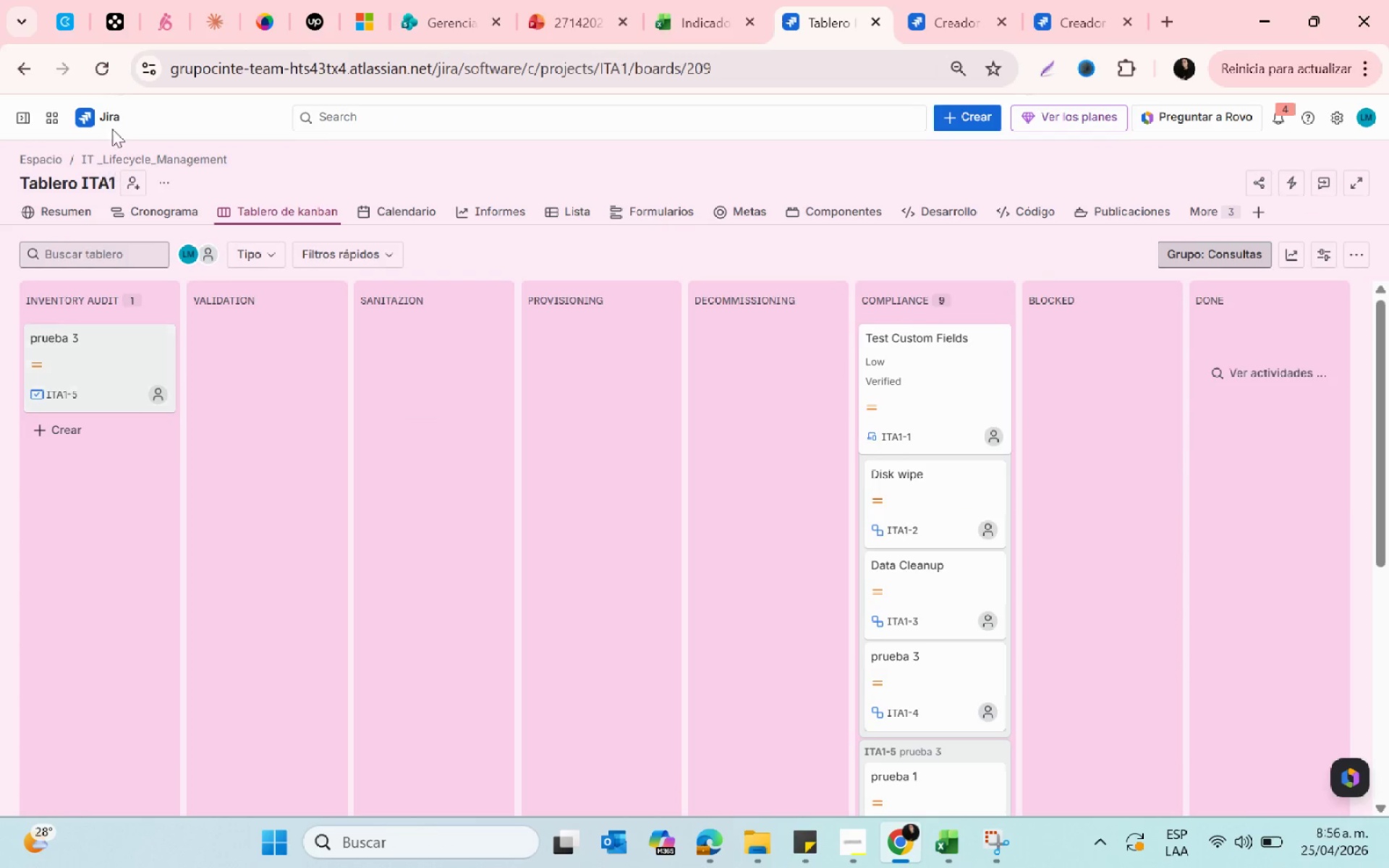 
left_click([104, 79])
 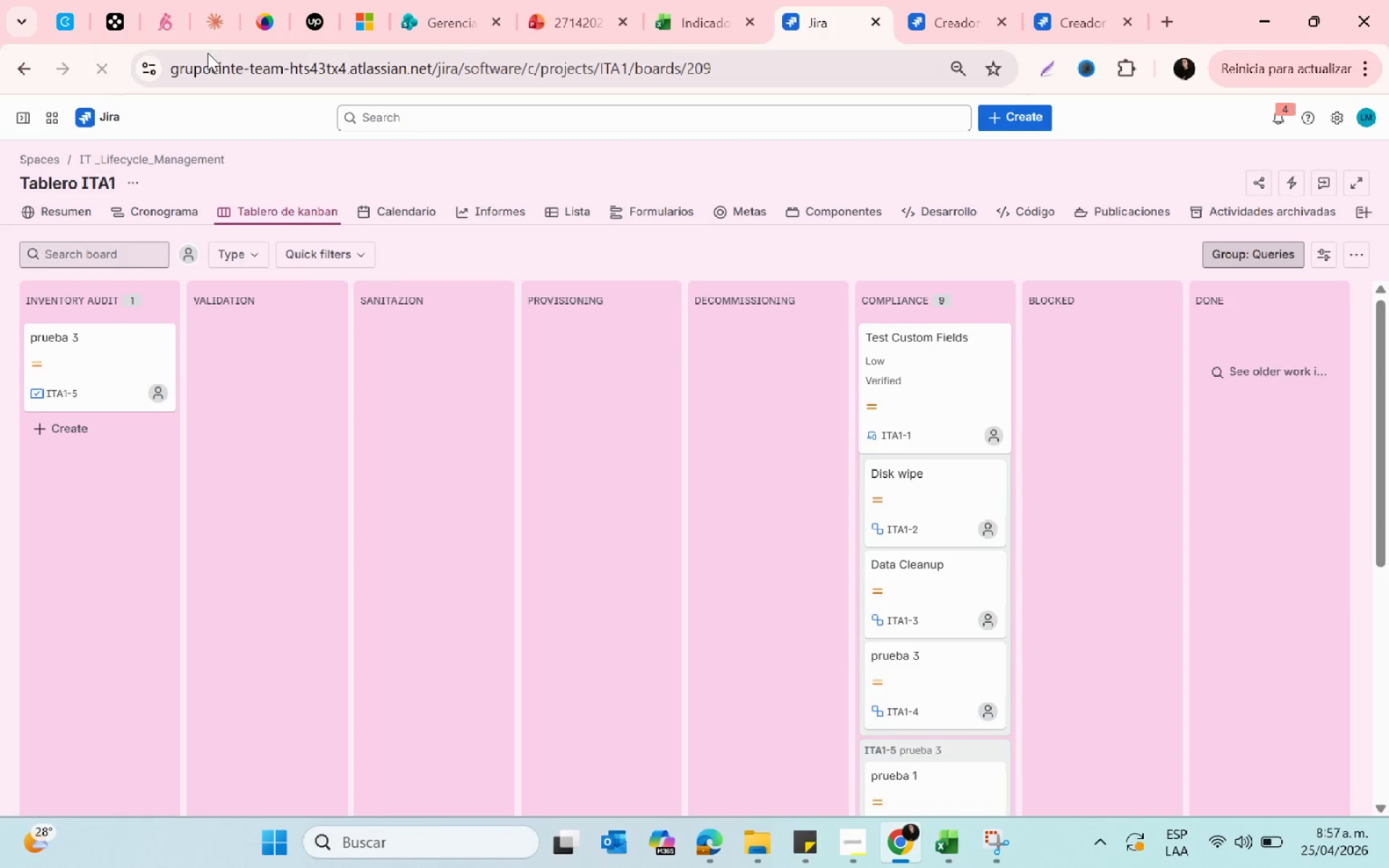 
left_click([943, 22])
 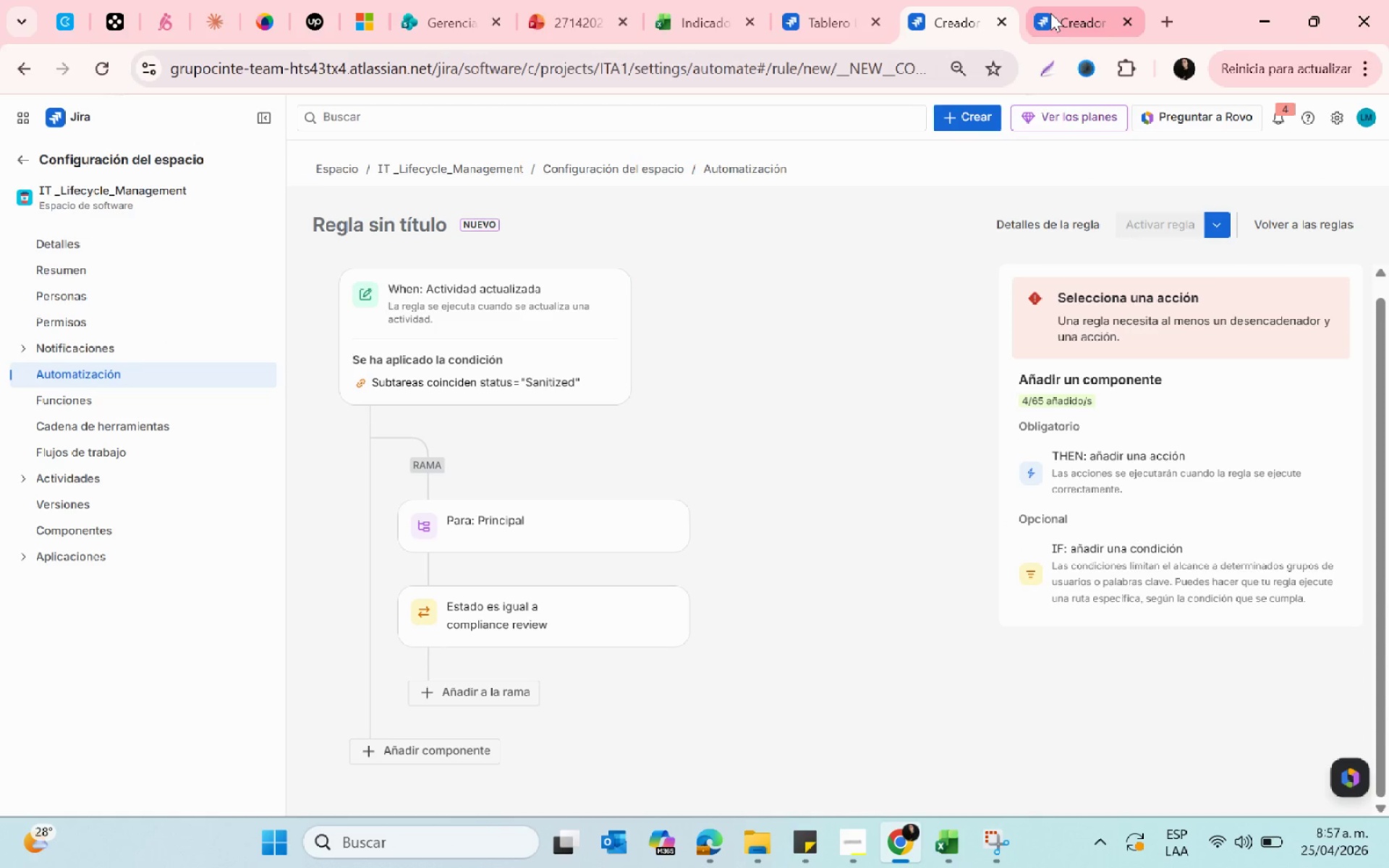 
left_click([1068, 20])
 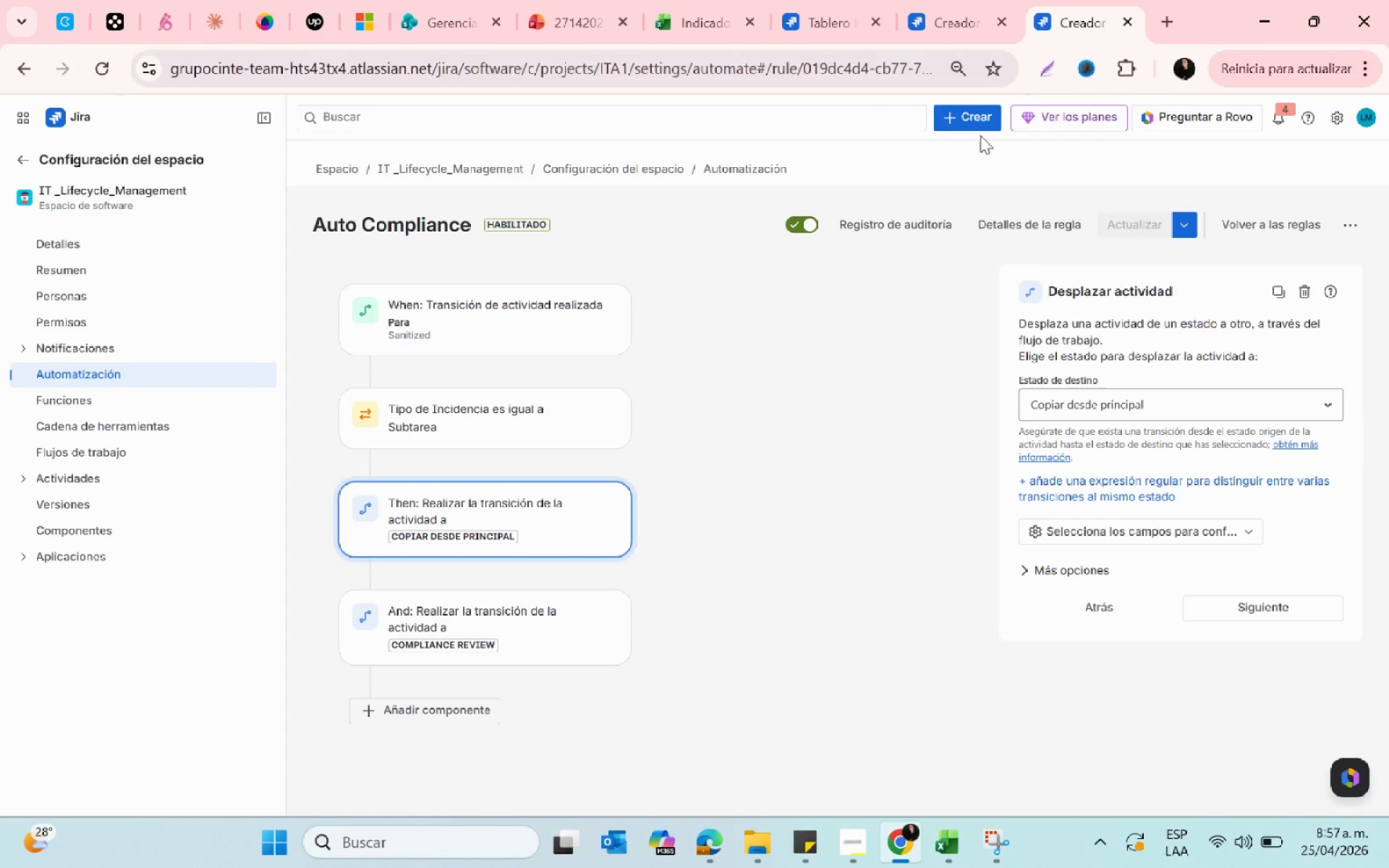 
left_click([1001, 23])
 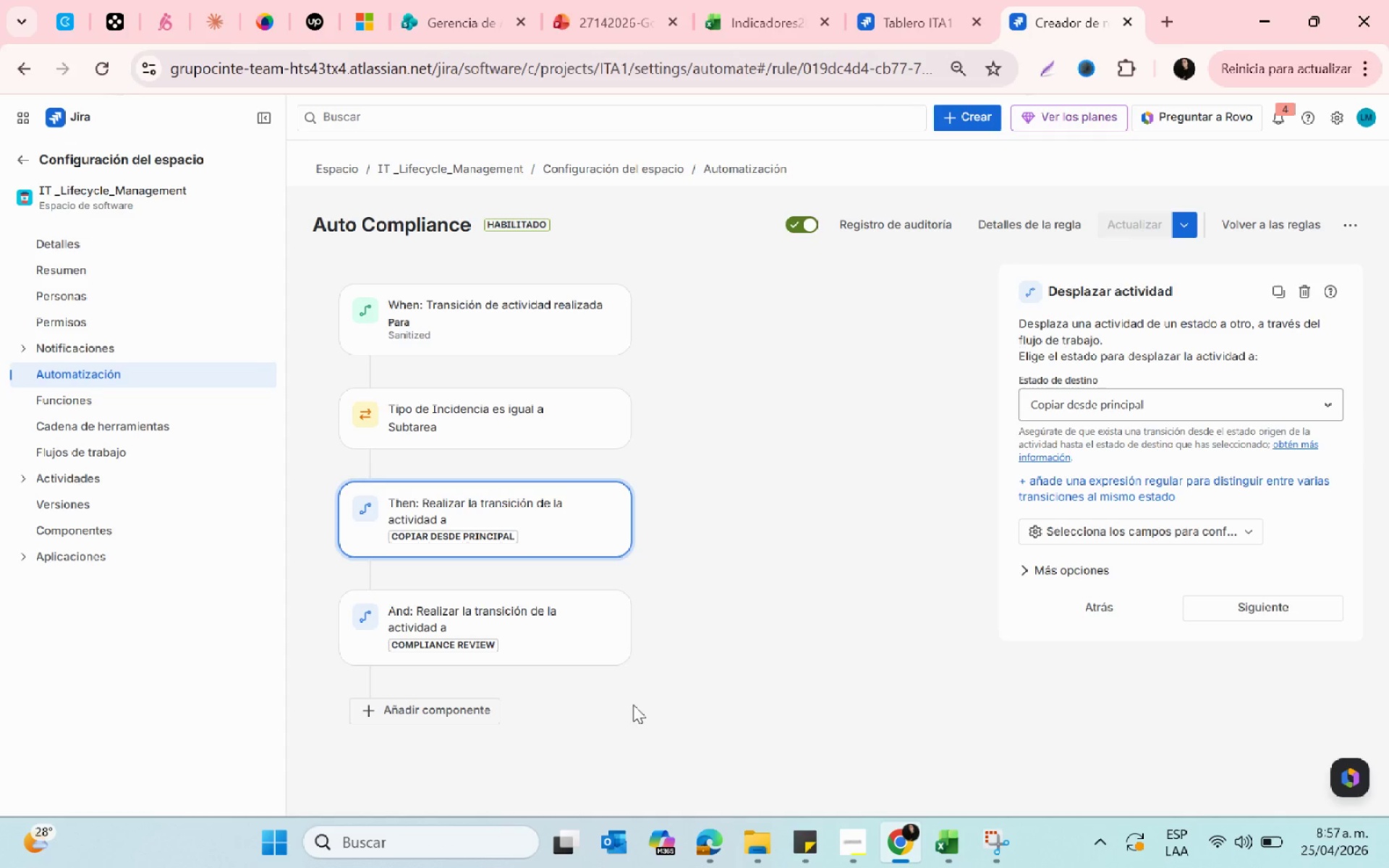 
left_click([716, 553])
 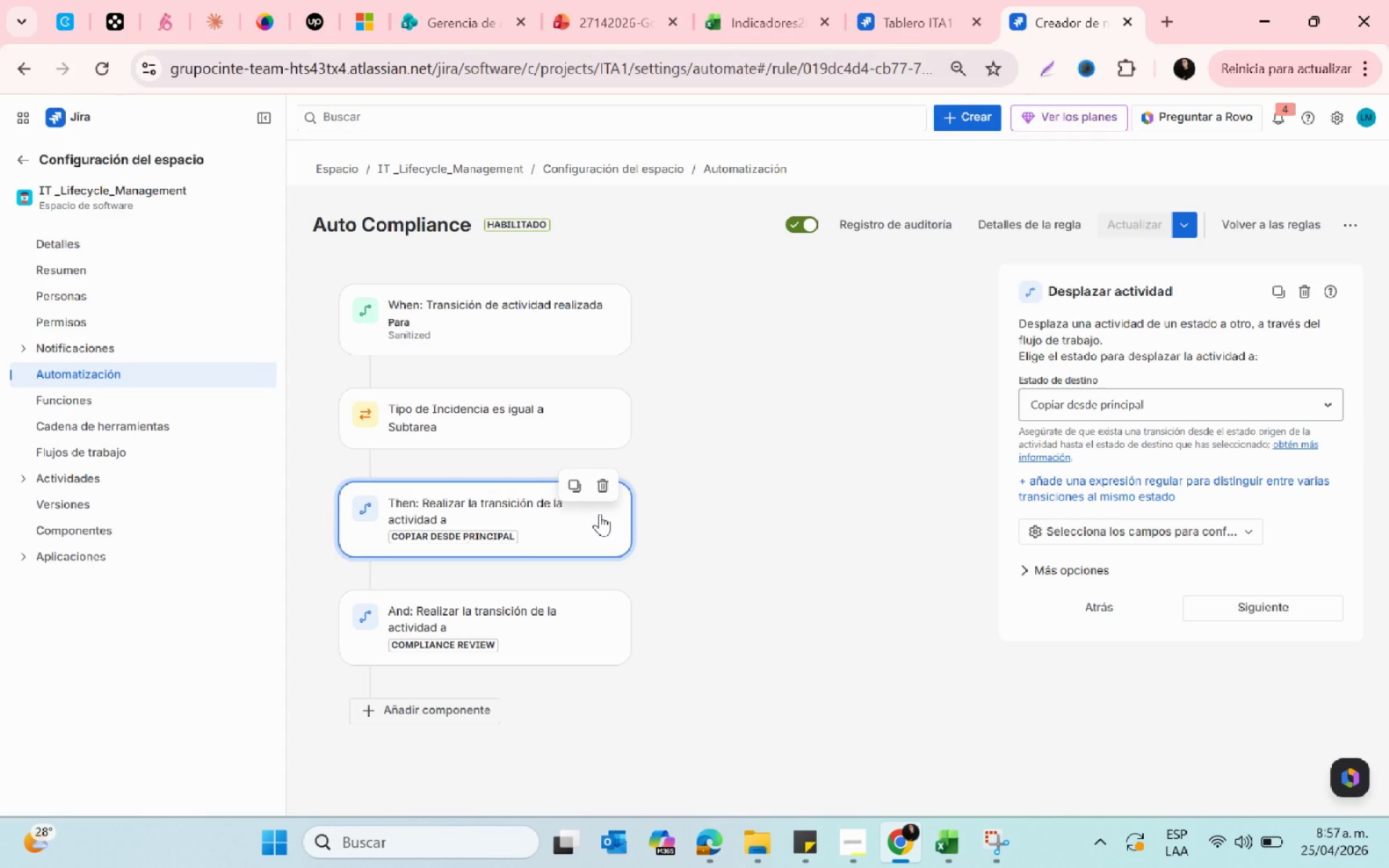 
wait(7.55)
 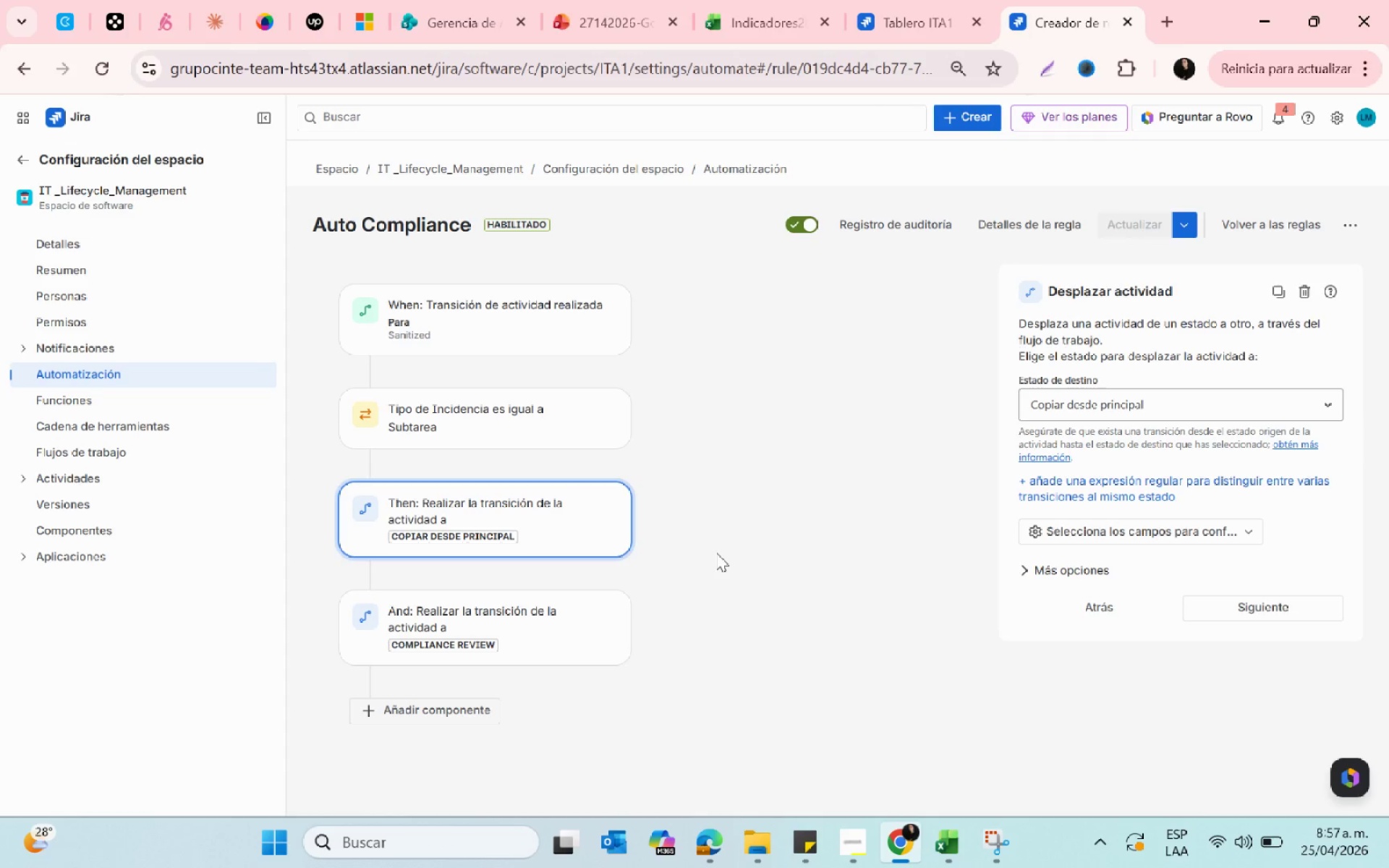 
left_click([600, 514])
 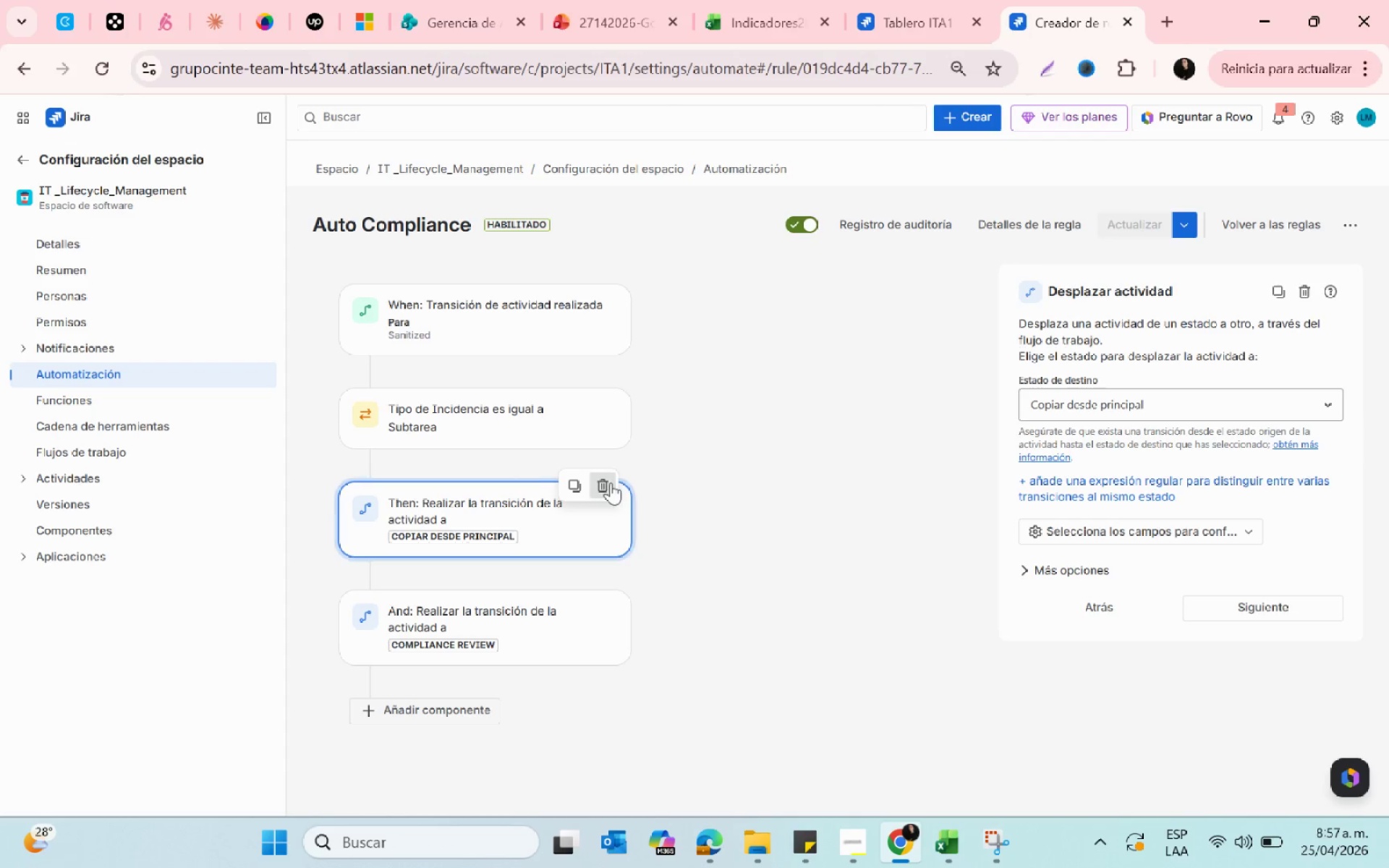 
double_click([571, 419])
 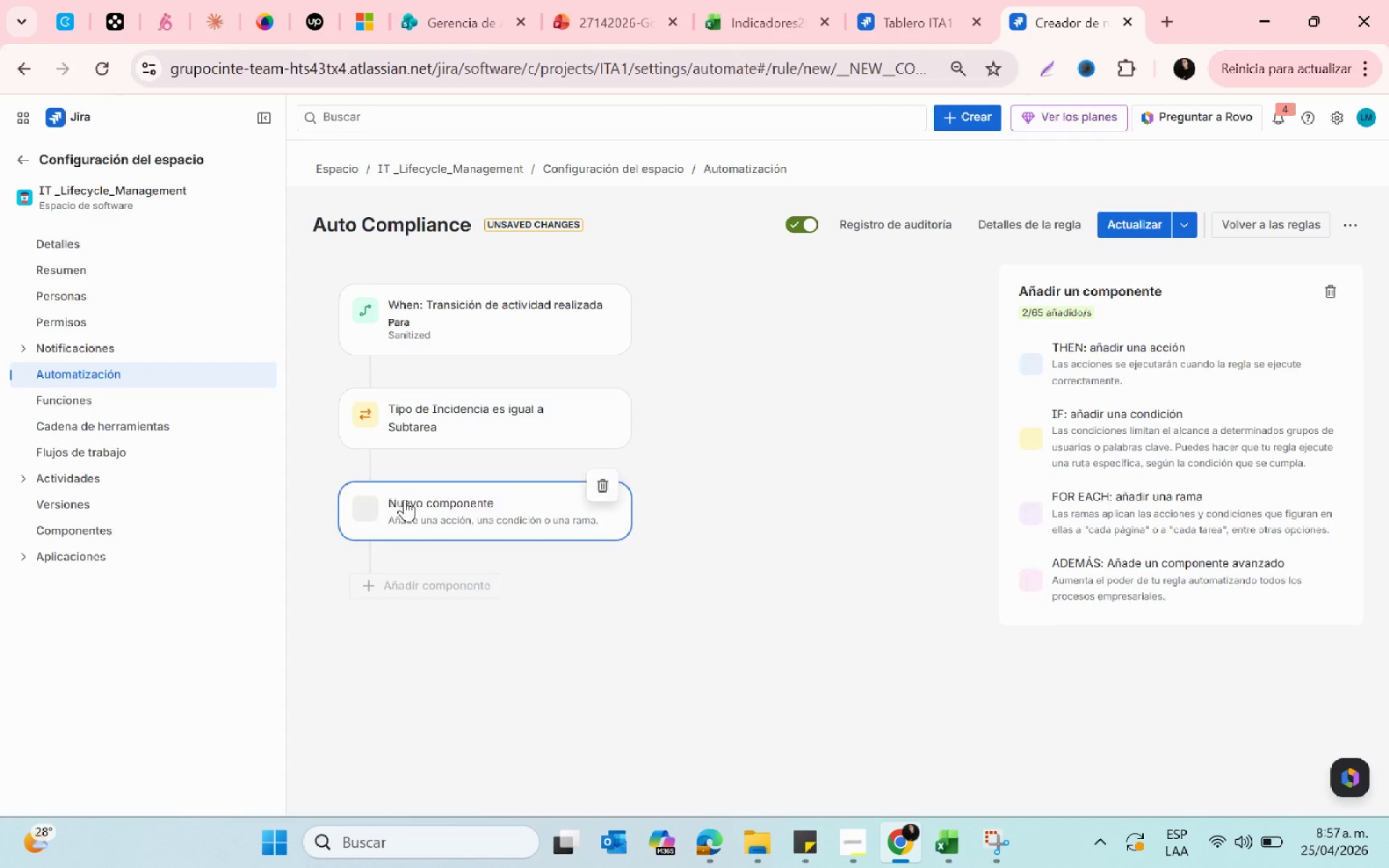 
left_click([1083, 508])
 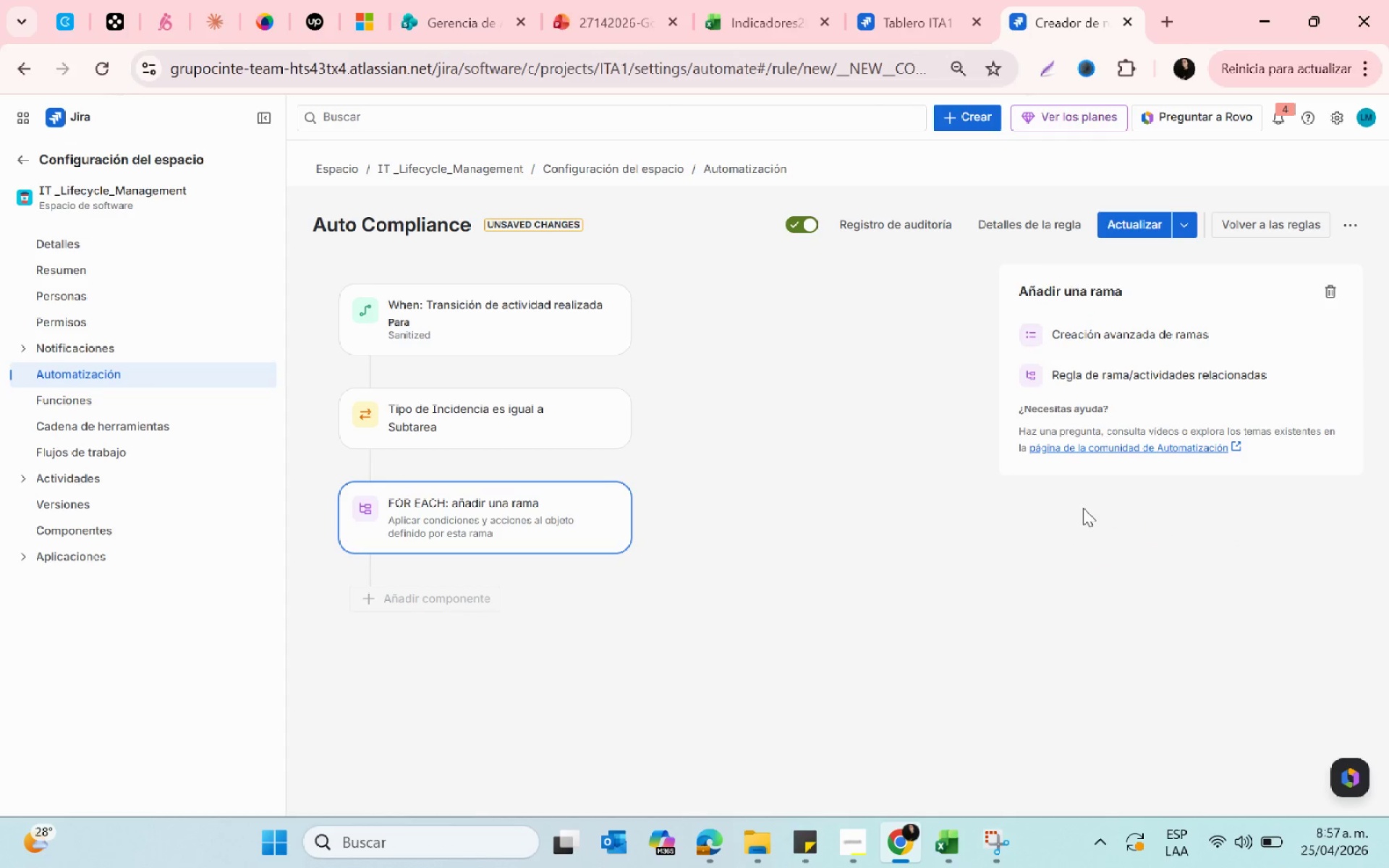 
left_click([1134, 380])
 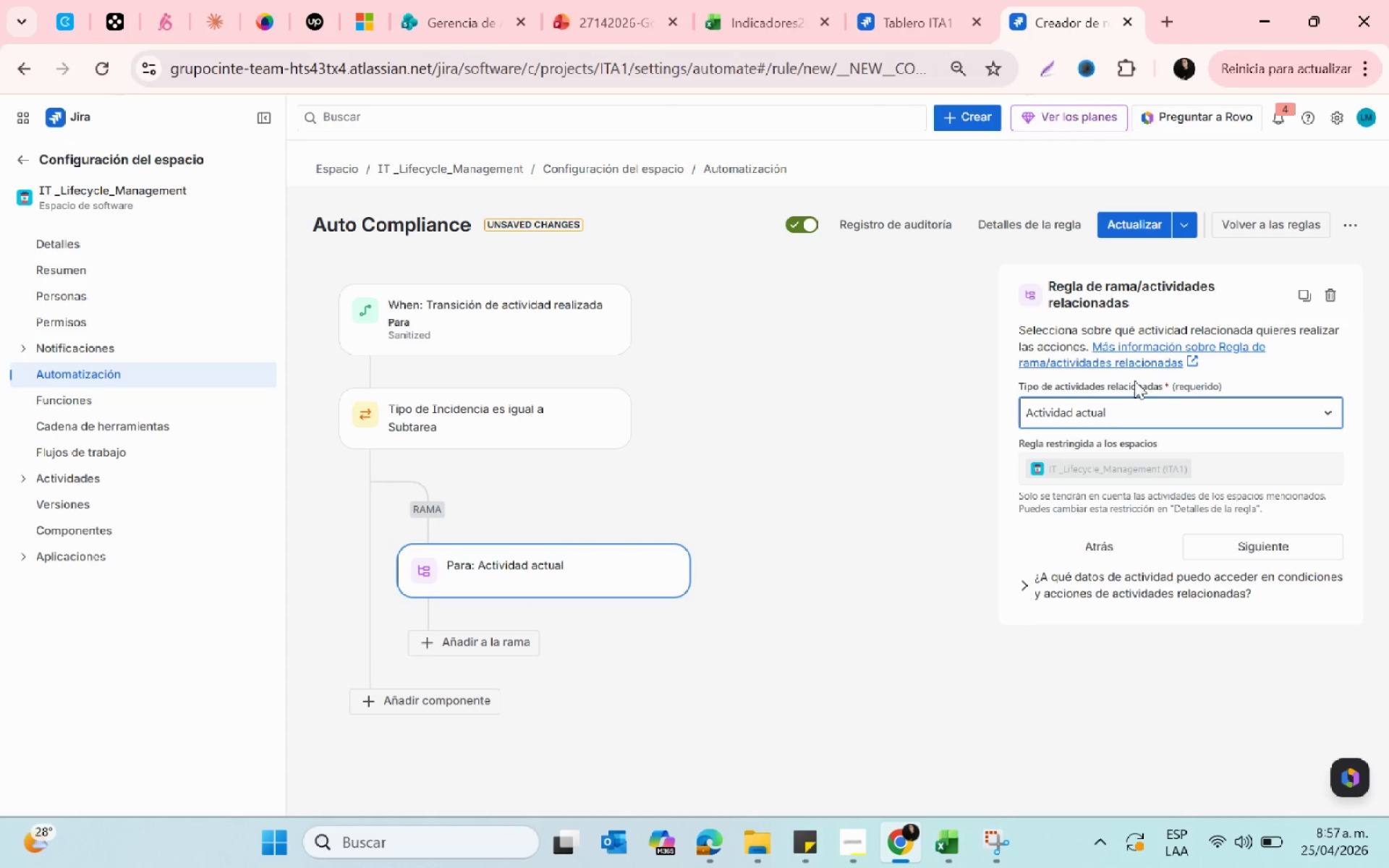 
left_click([1103, 405])
 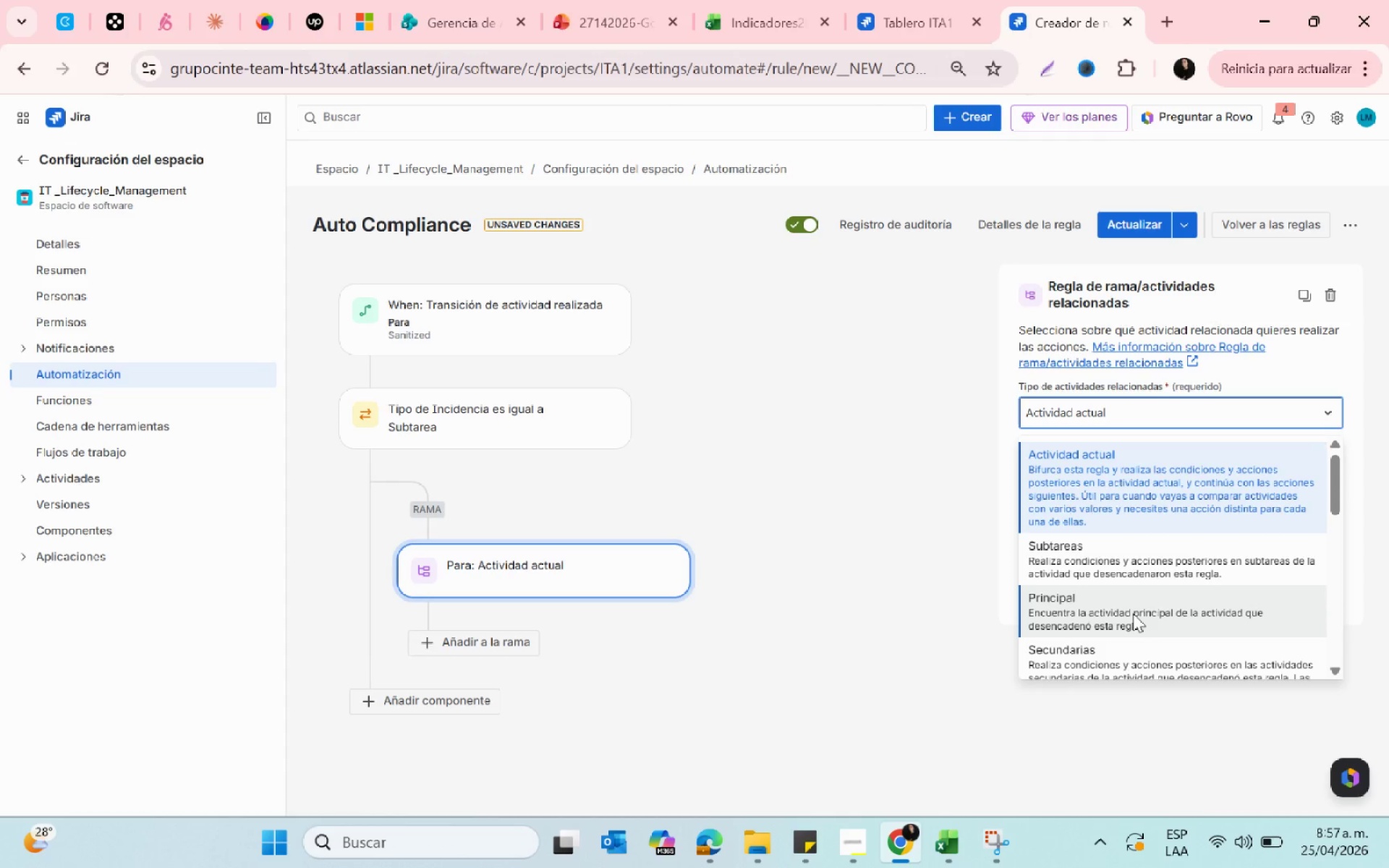 
left_click([1133, 613])
 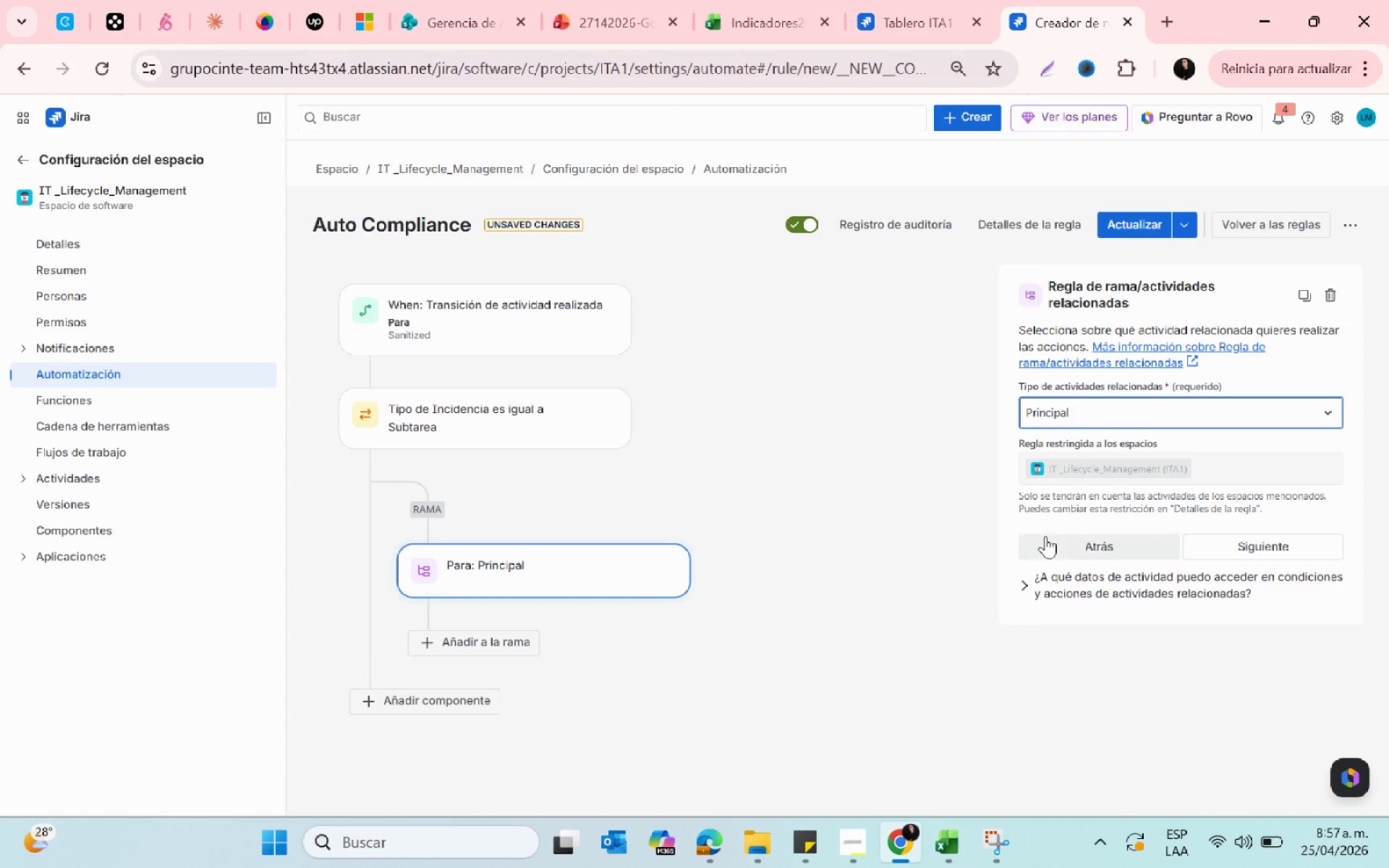 
left_click([1296, 547])
 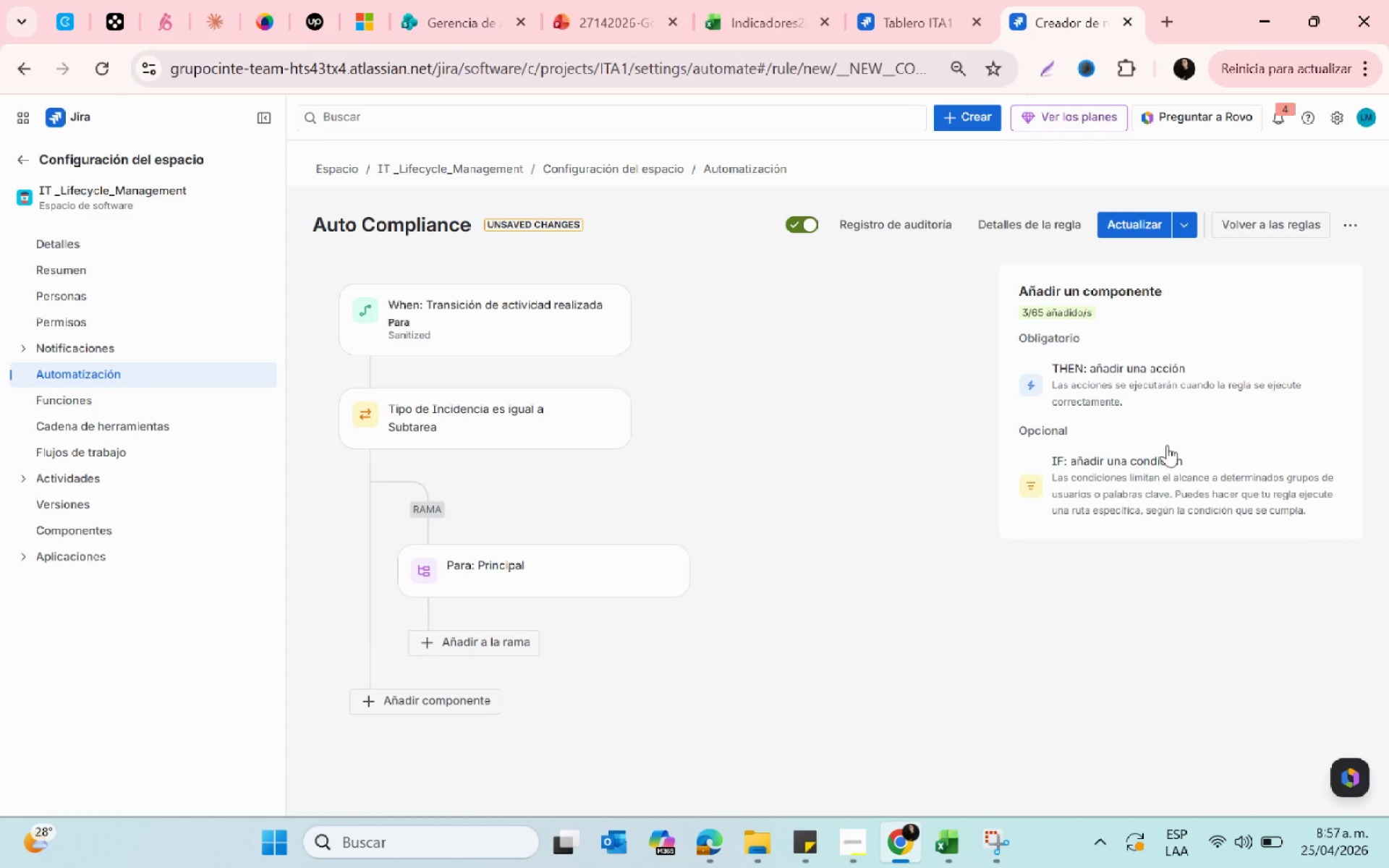 
left_click([1092, 392])
 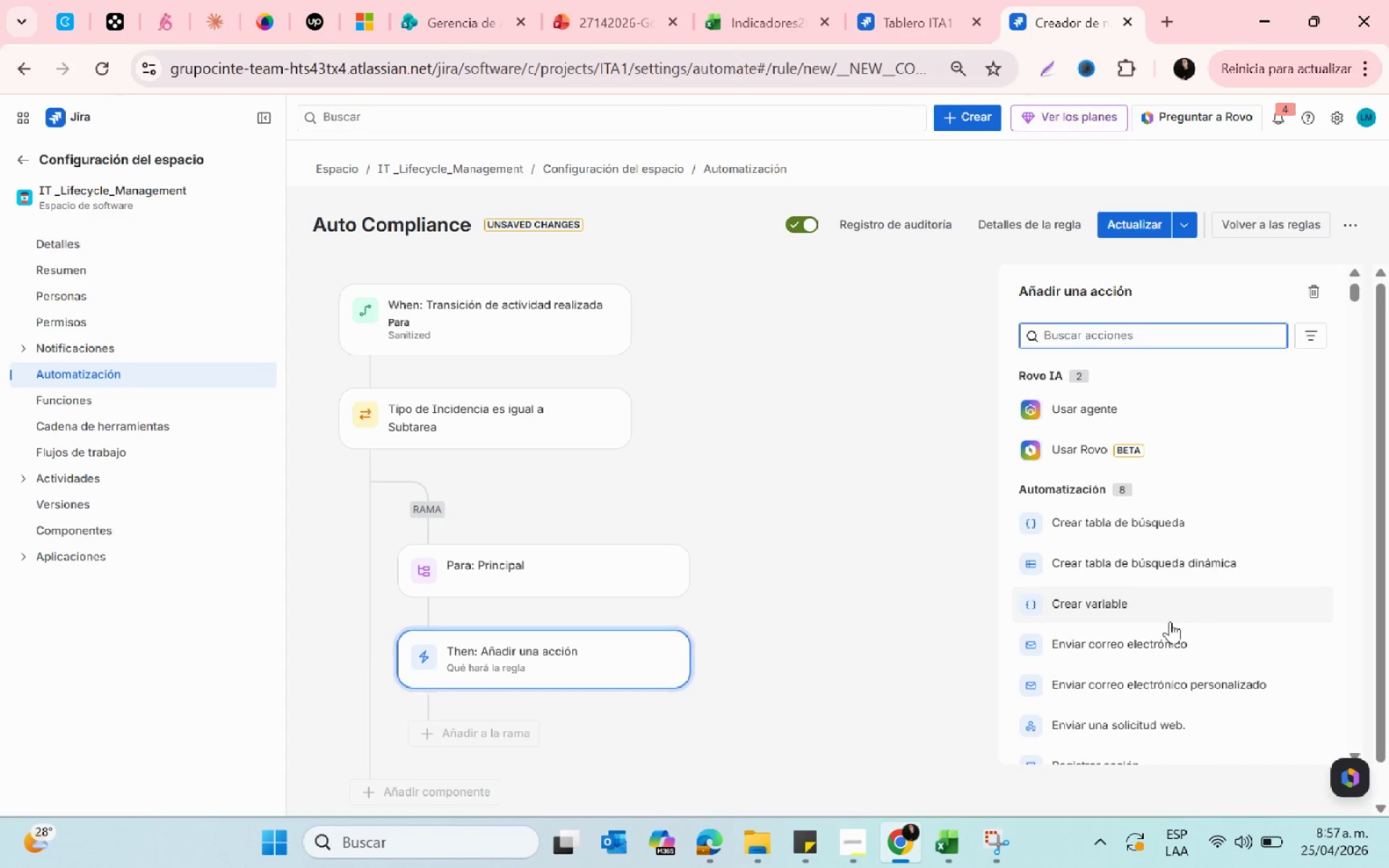 
scroll: coordinate [1170, 621], scroll_direction: down, amount: 7.0
 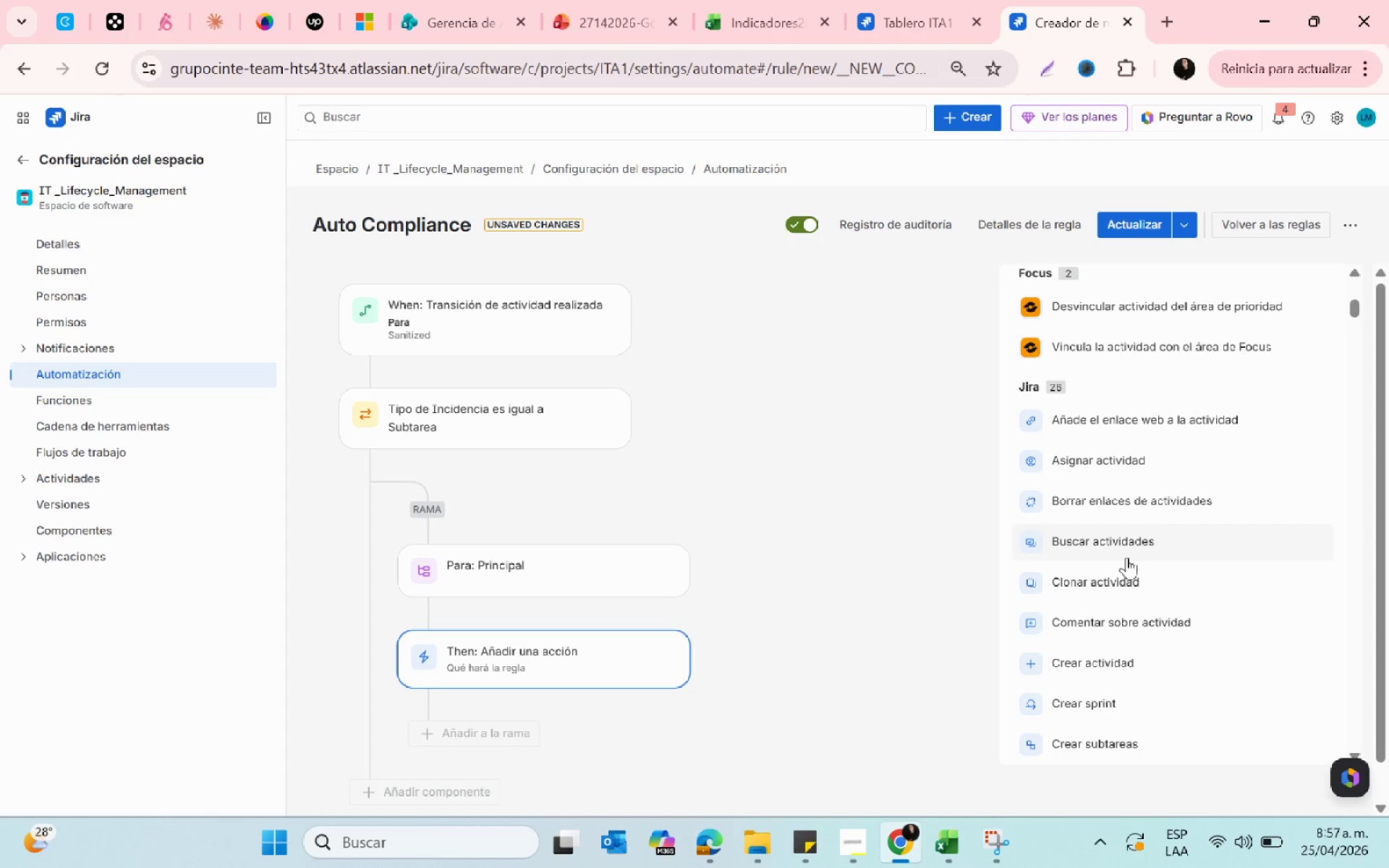 
wait(5.61)
 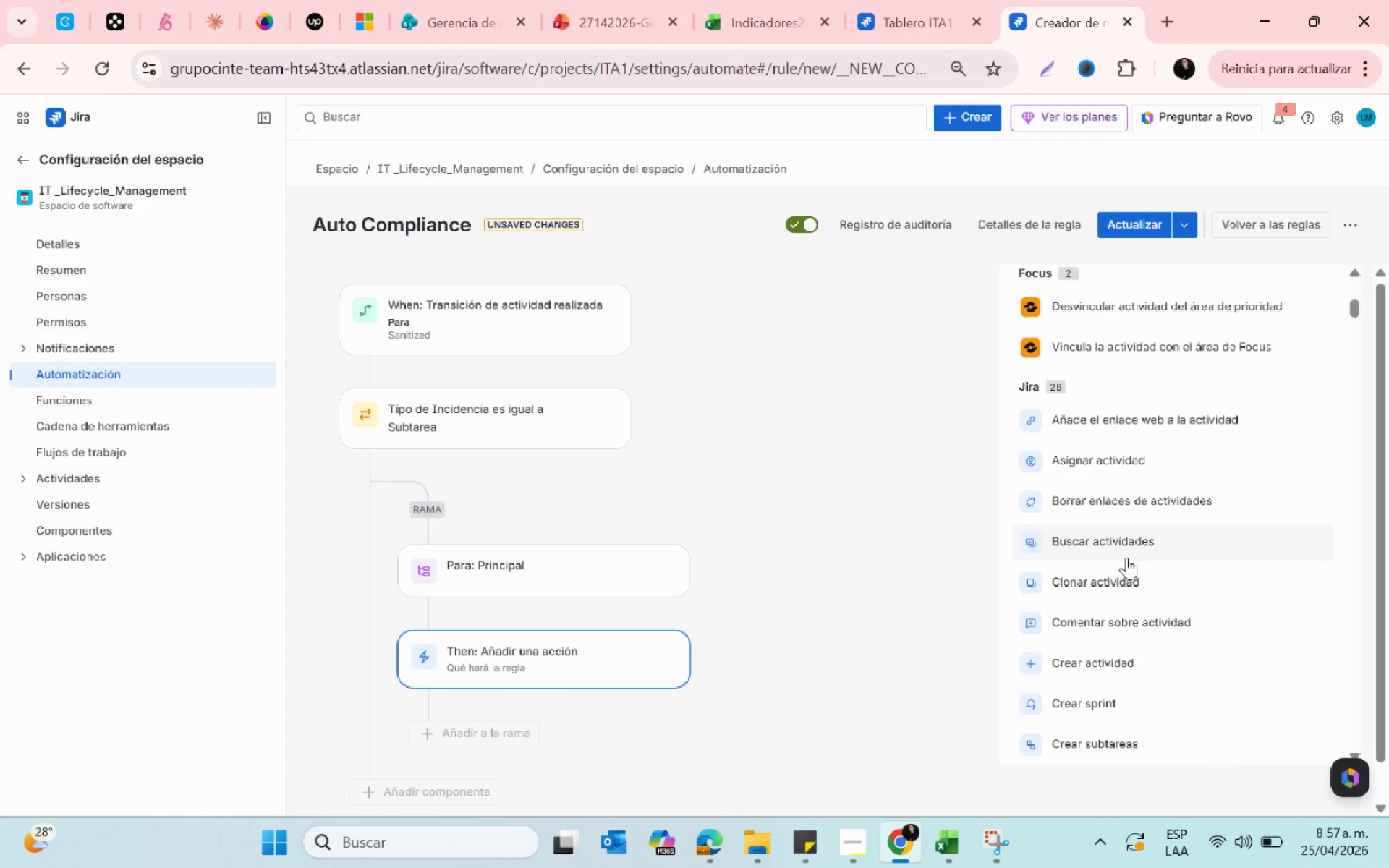 
scroll: coordinate [1153, 671], scroll_direction: down, amount: 3.0
 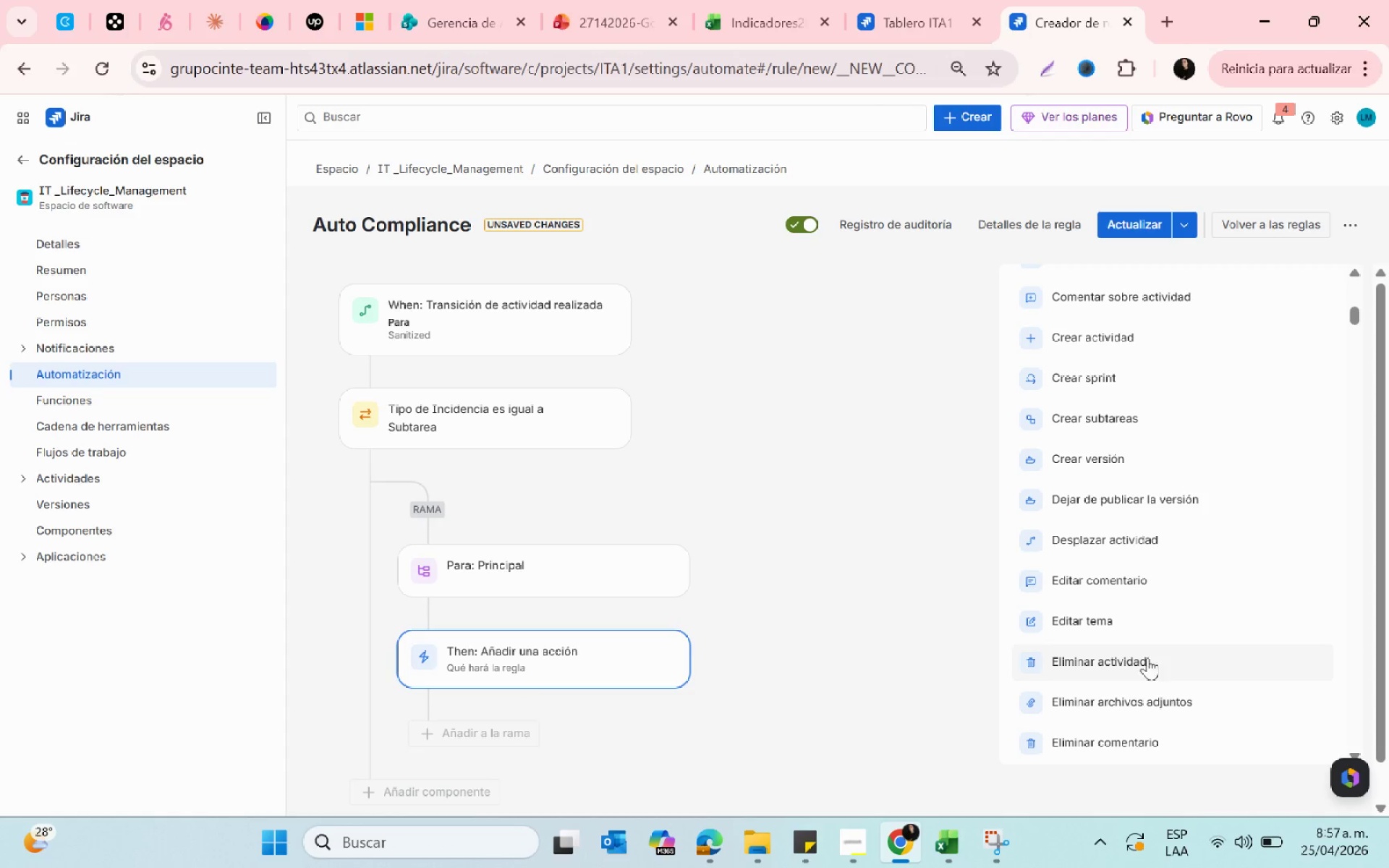 
left_click([1089, 532])
 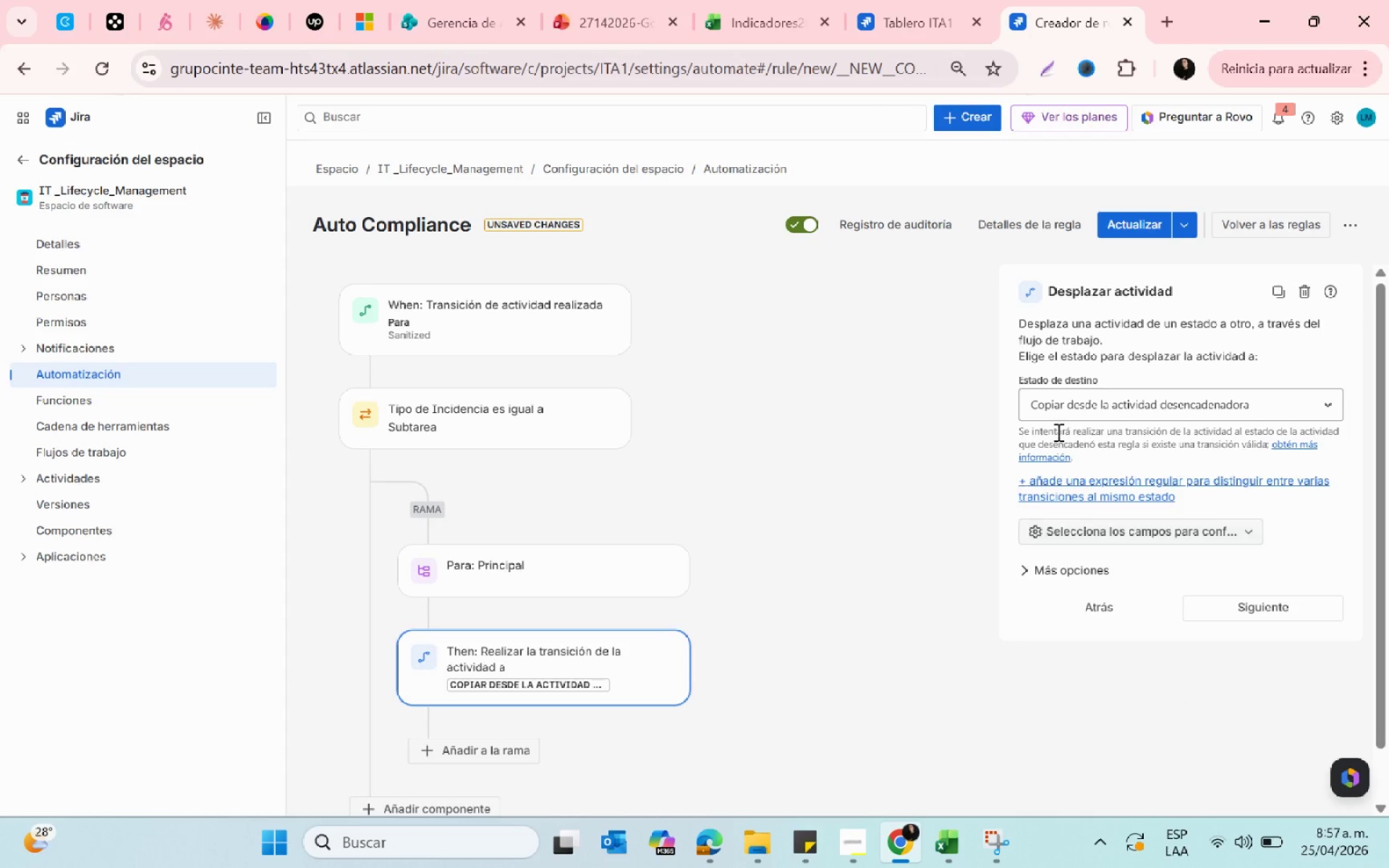 
left_click([1067, 397])
 